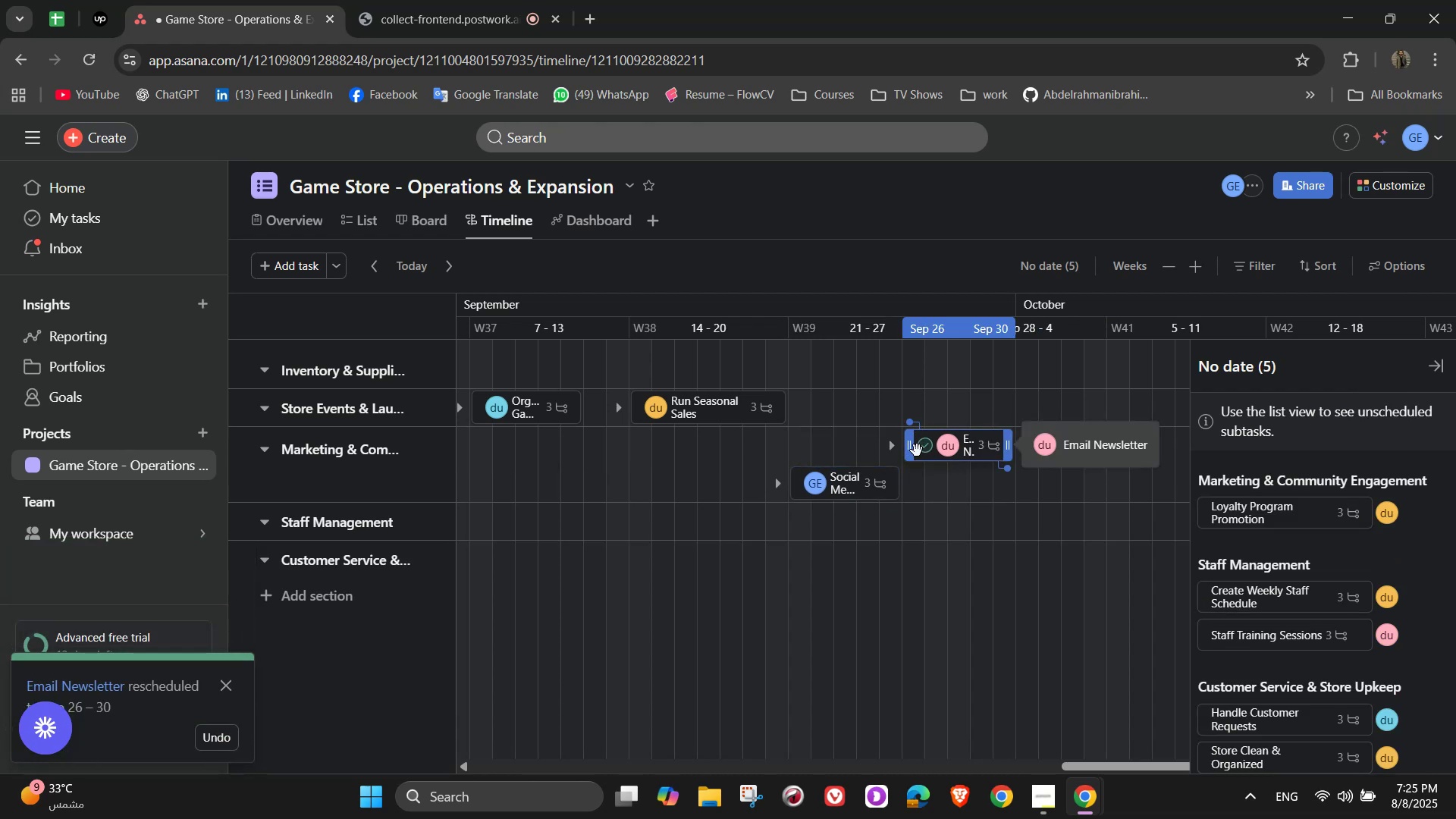 
wait(5.44)
 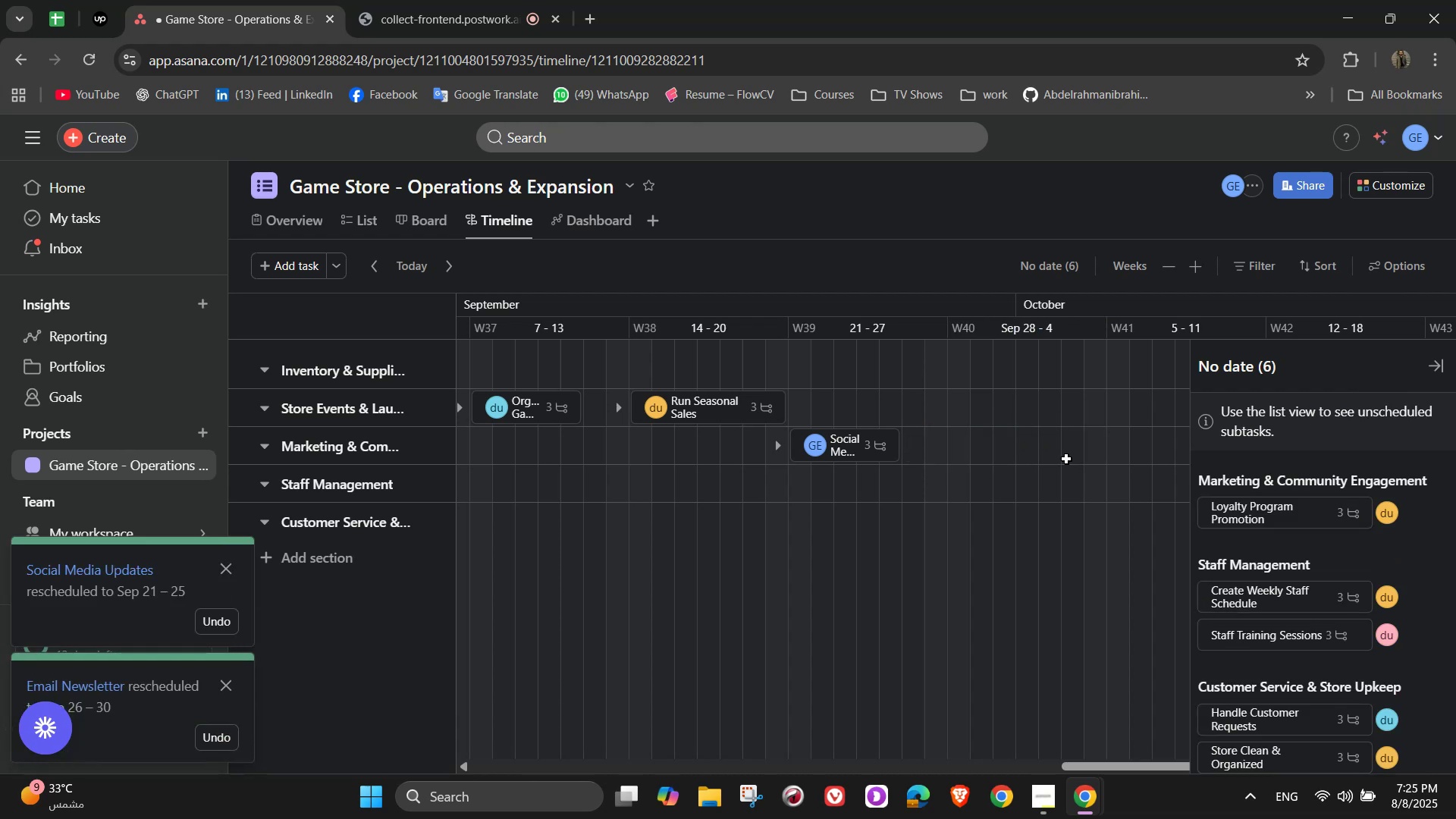 
left_click_drag(start_coordinate=[923, 460], to_coordinate=[963, 458])
 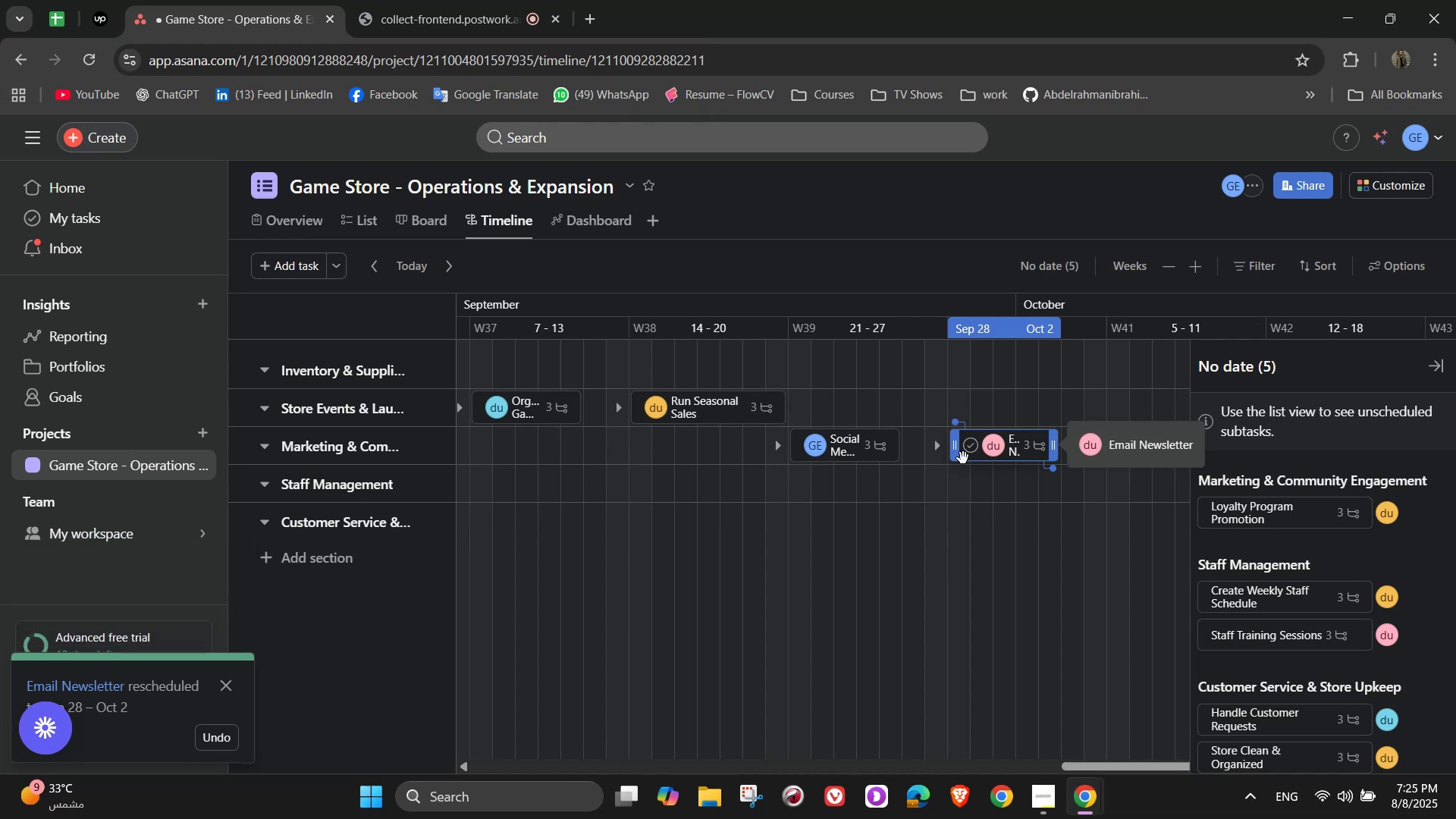 
wait(7.14)
 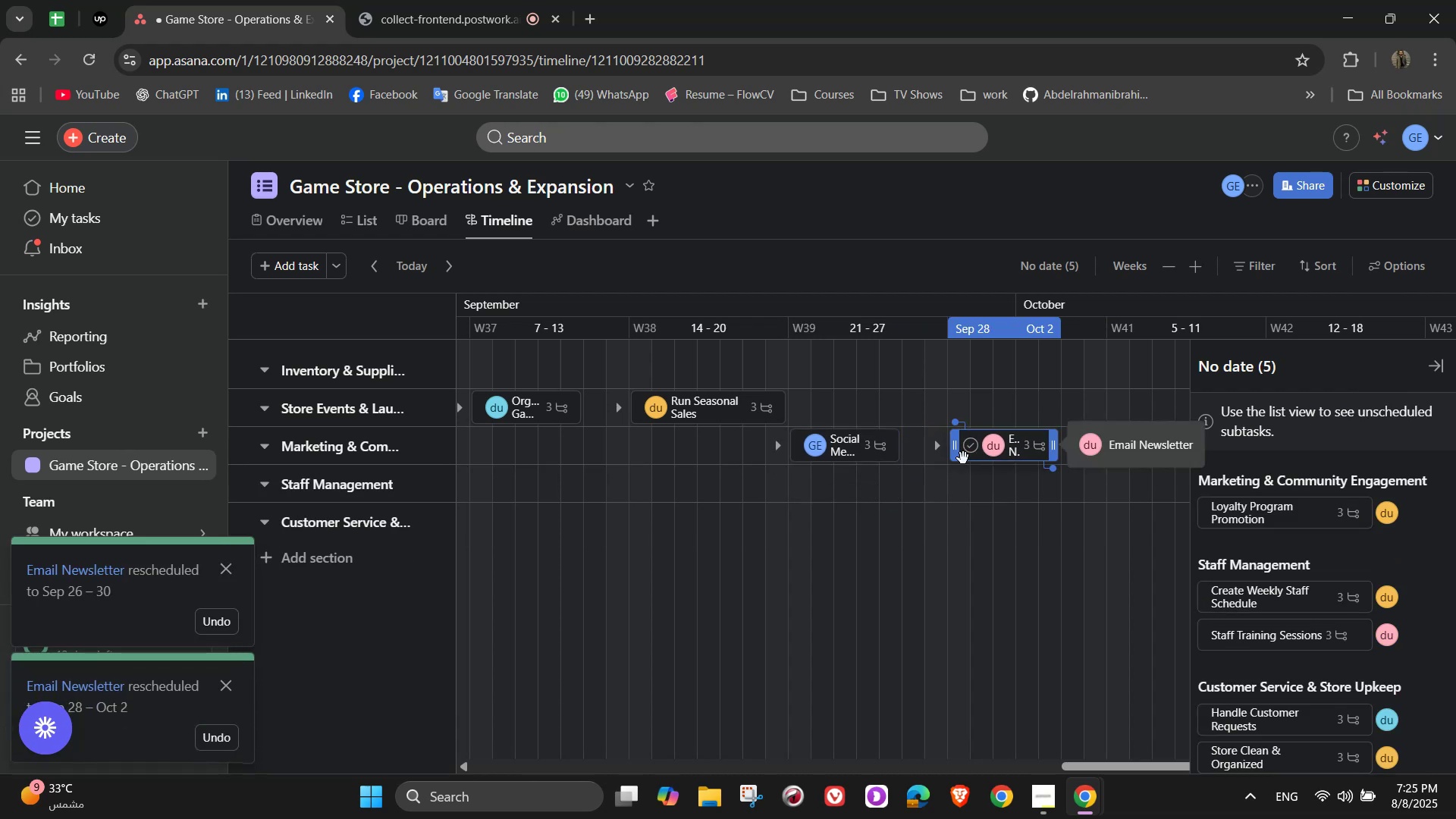 
left_click_drag(start_coordinate=[1362, 517], to_coordinate=[1138, 441])
 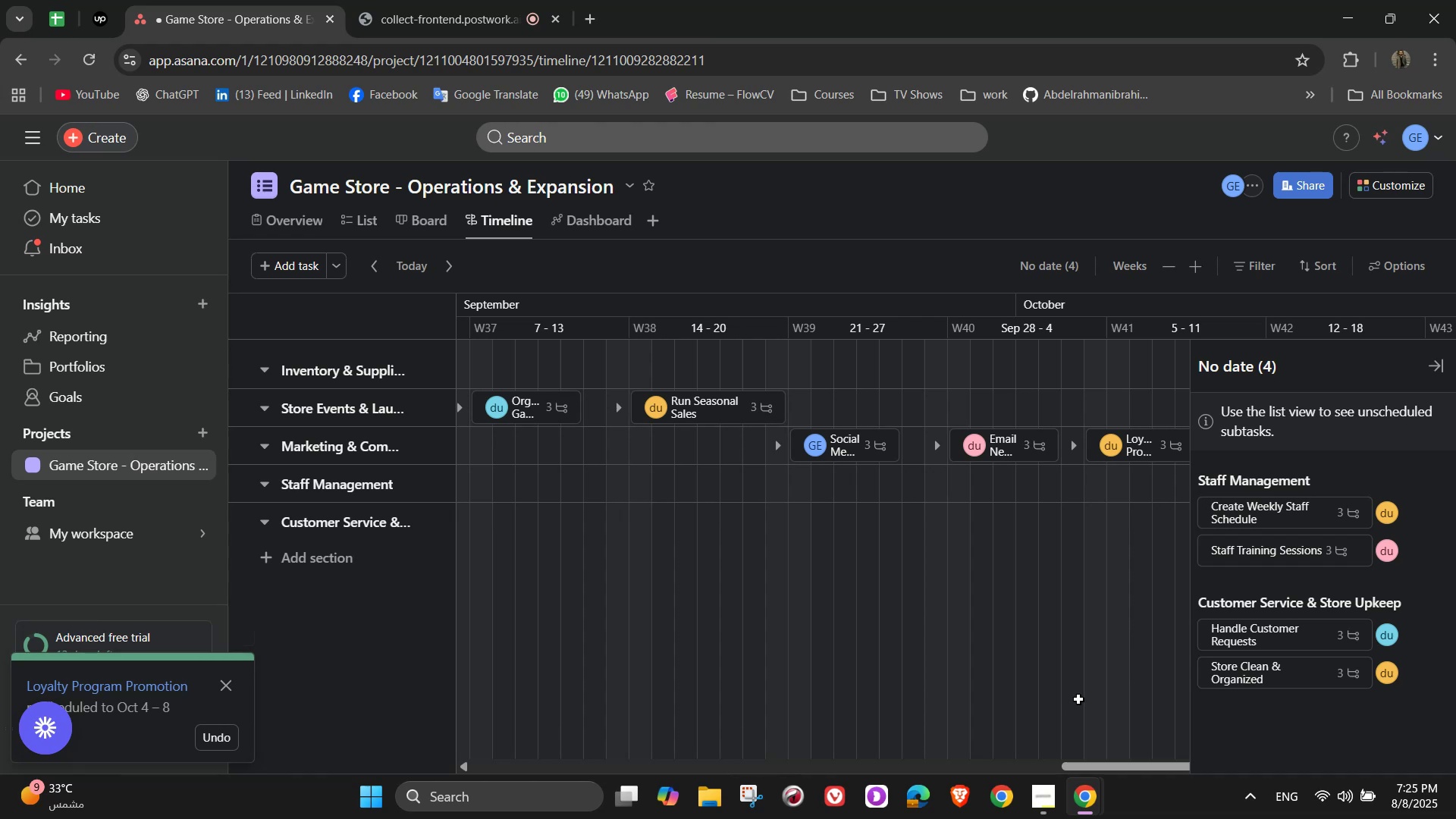 
wait(13.19)
 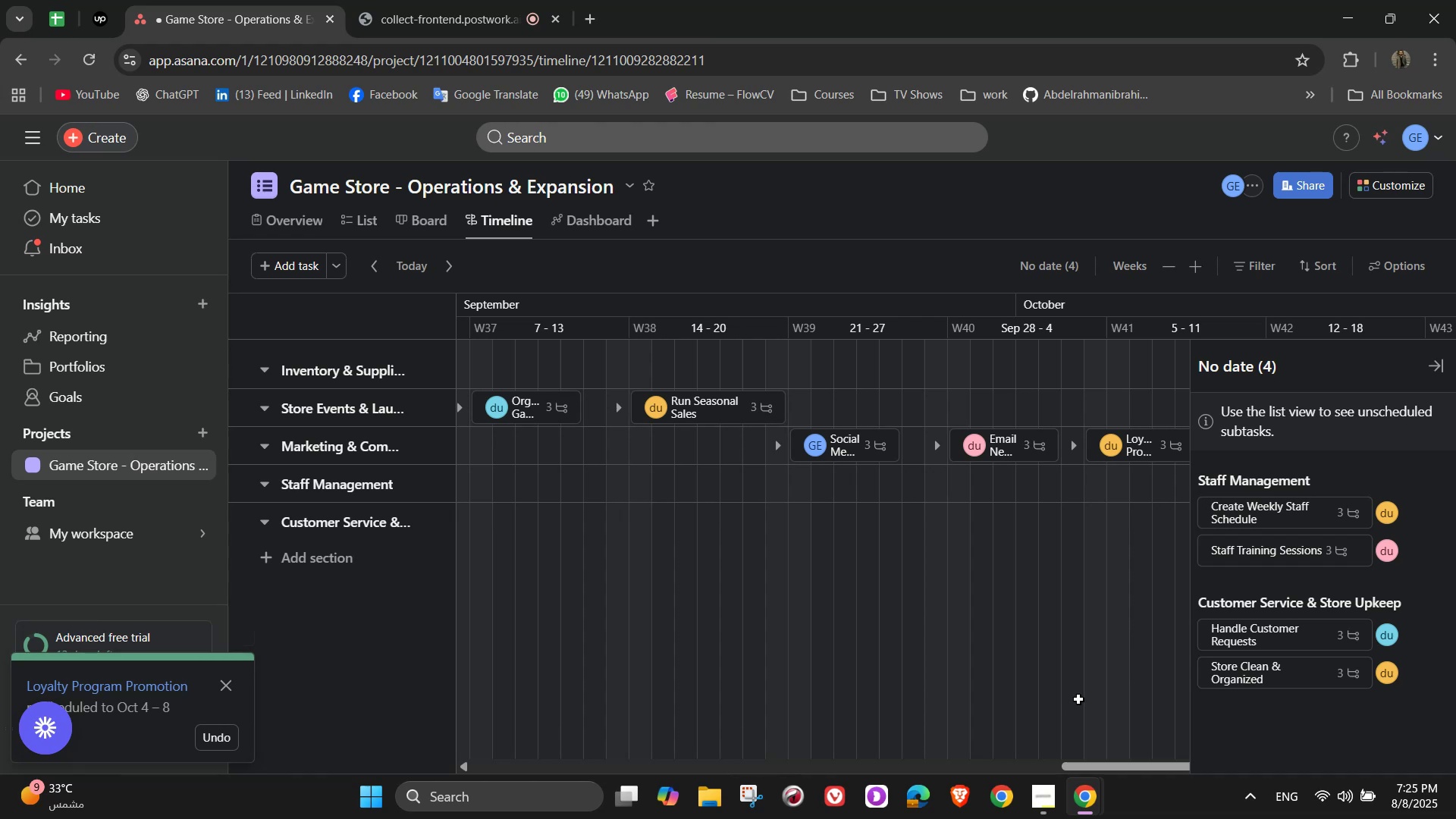 
left_click_drag(start_coordinate=[1354, 505], to_coordinate=[1349, 511])
 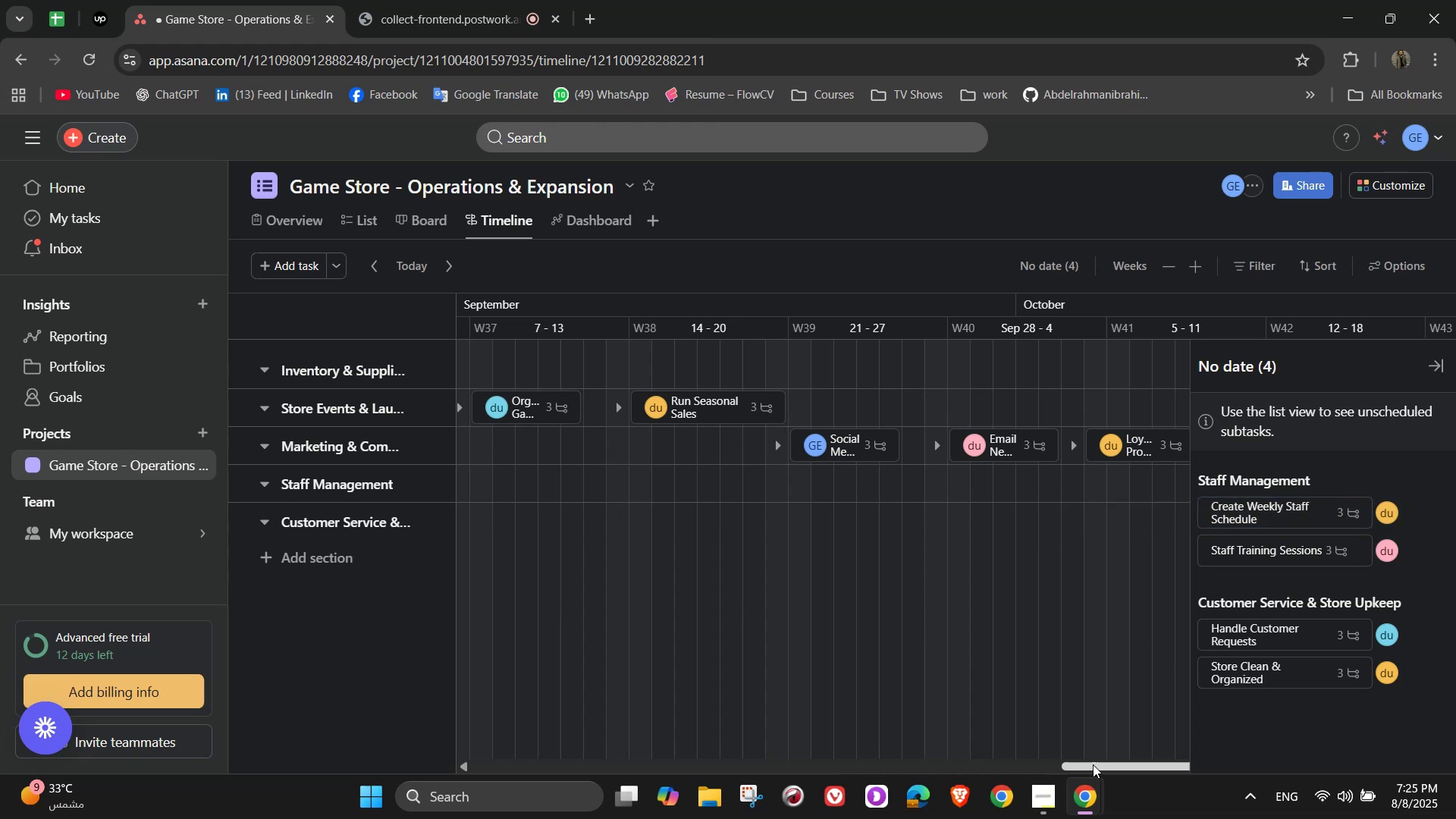 
left_click_drag(start_coordinate=[1088, 770], to_coordinate=[1175, 771])
 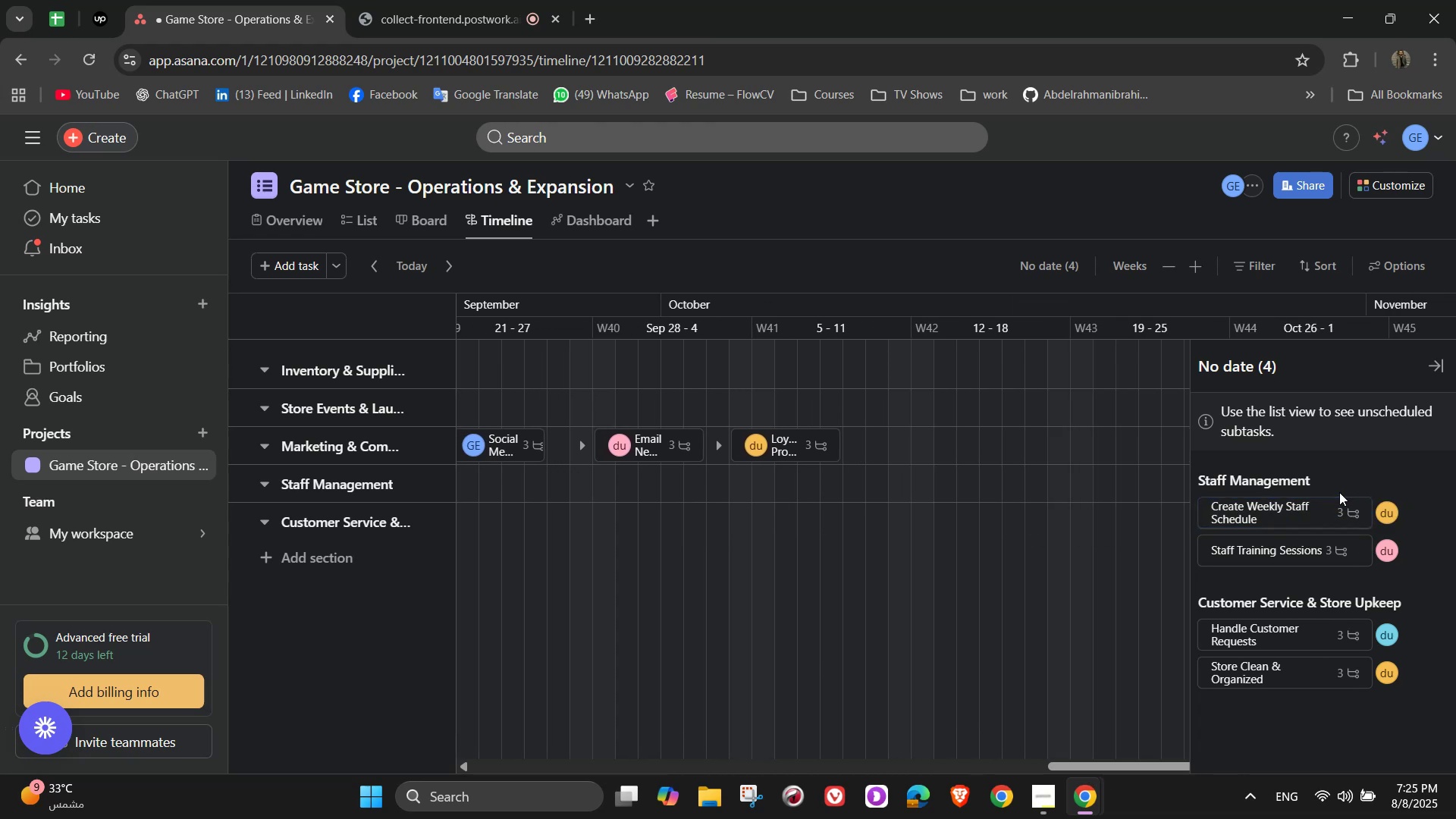 
left_click_drag(start_coordinate=[1341, 500], to_coordinate=[883, 477])
 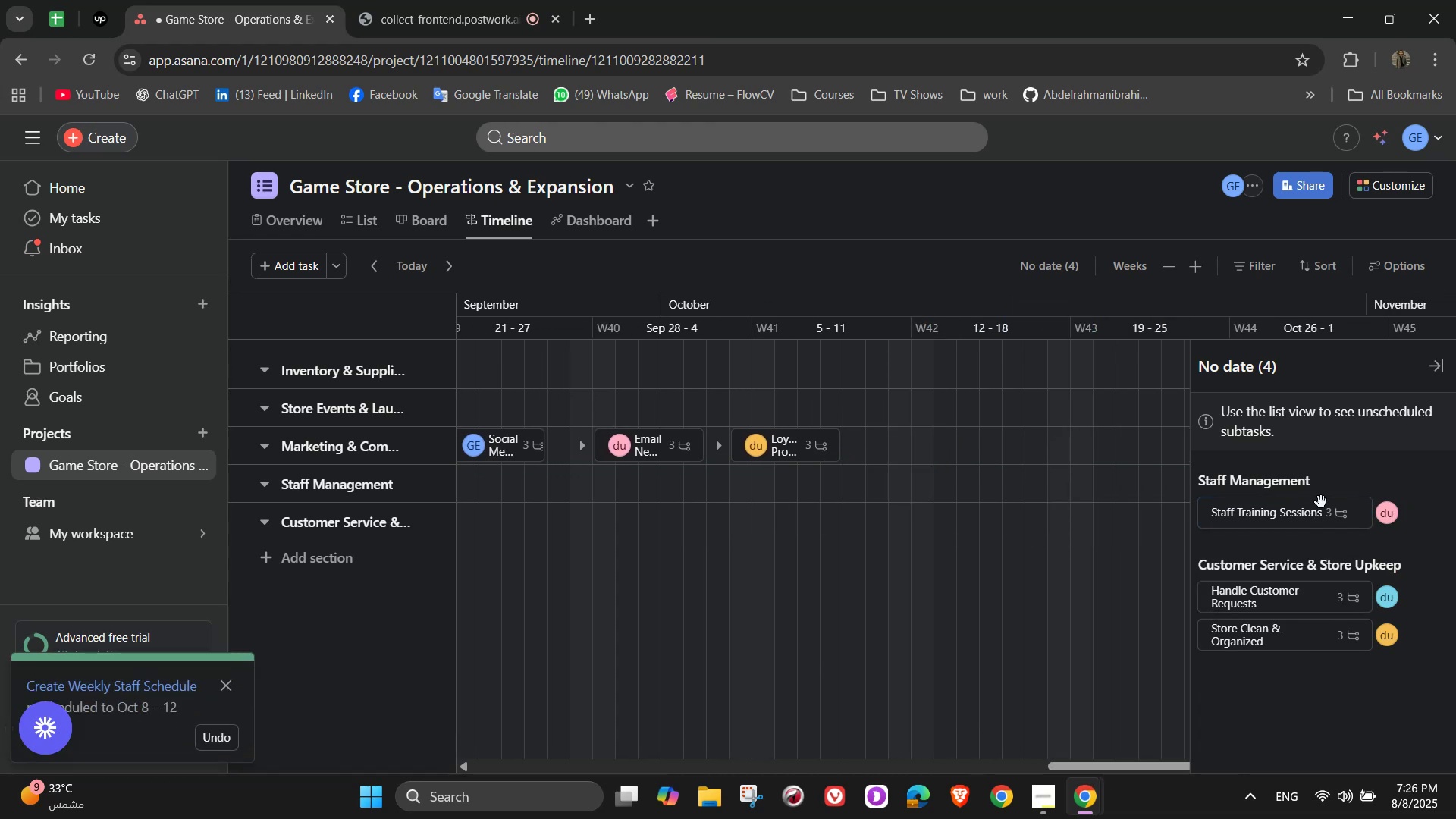 
left_click_drag(start_coordinate=[1325, 504], to_coordinate=[1002, 478])
 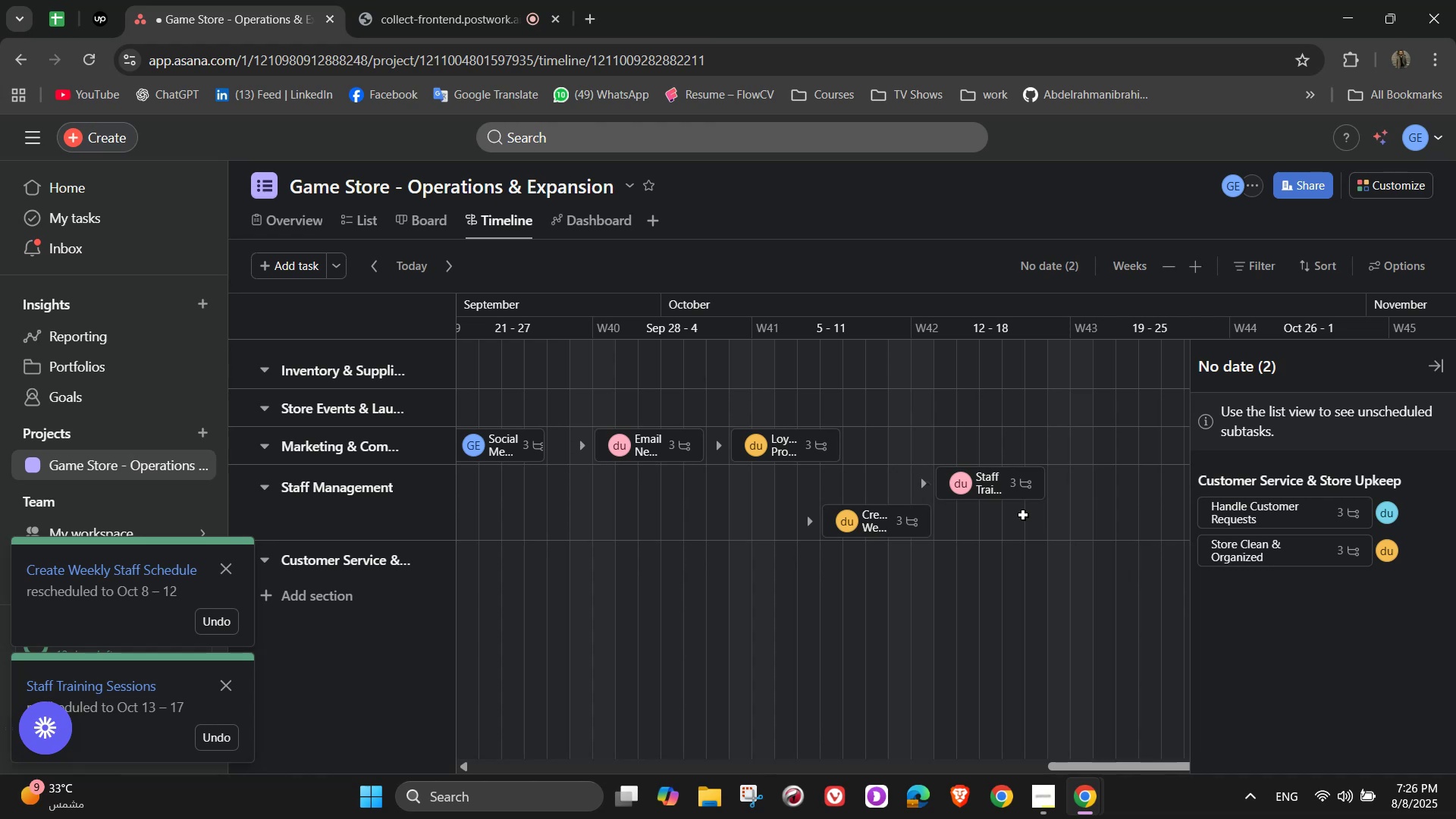 
wait(8.82)
 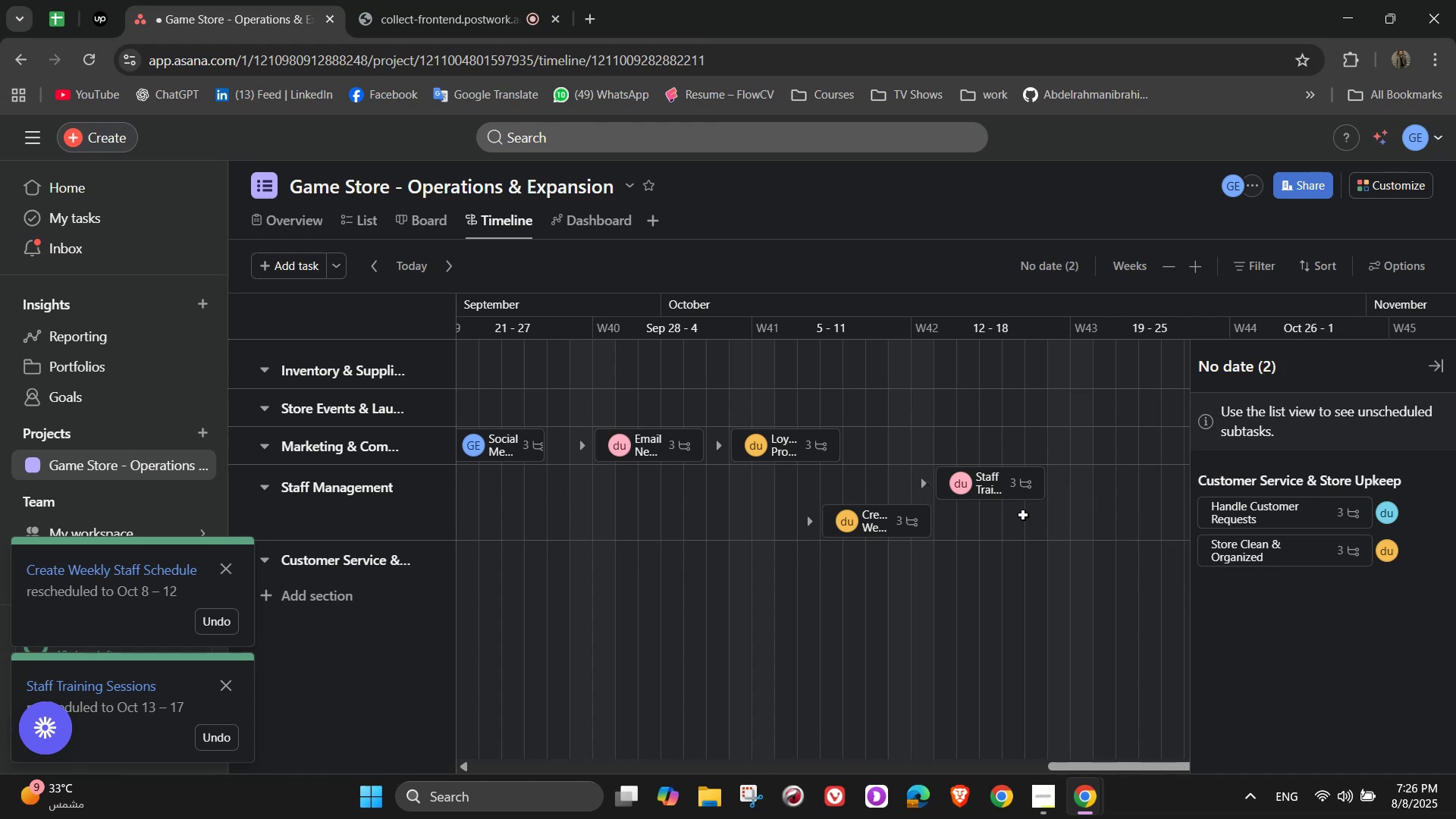 
left_click_drag(start_coordinate=[965, 467], to_coordinate=[1036, 464])
 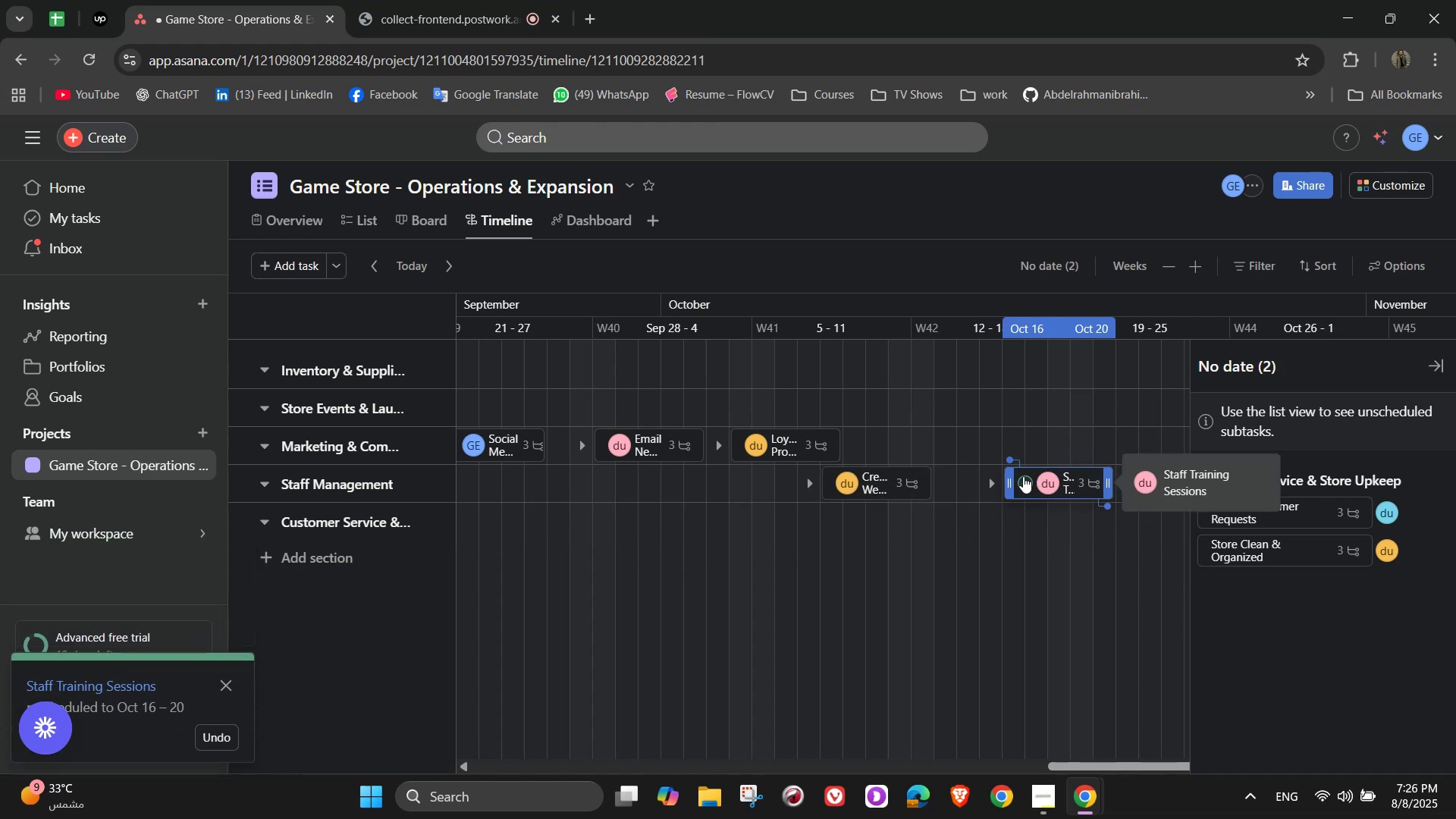 
left_click_drag(start_coordinate=[1005, 483], to_coordinate=[973, 482])
 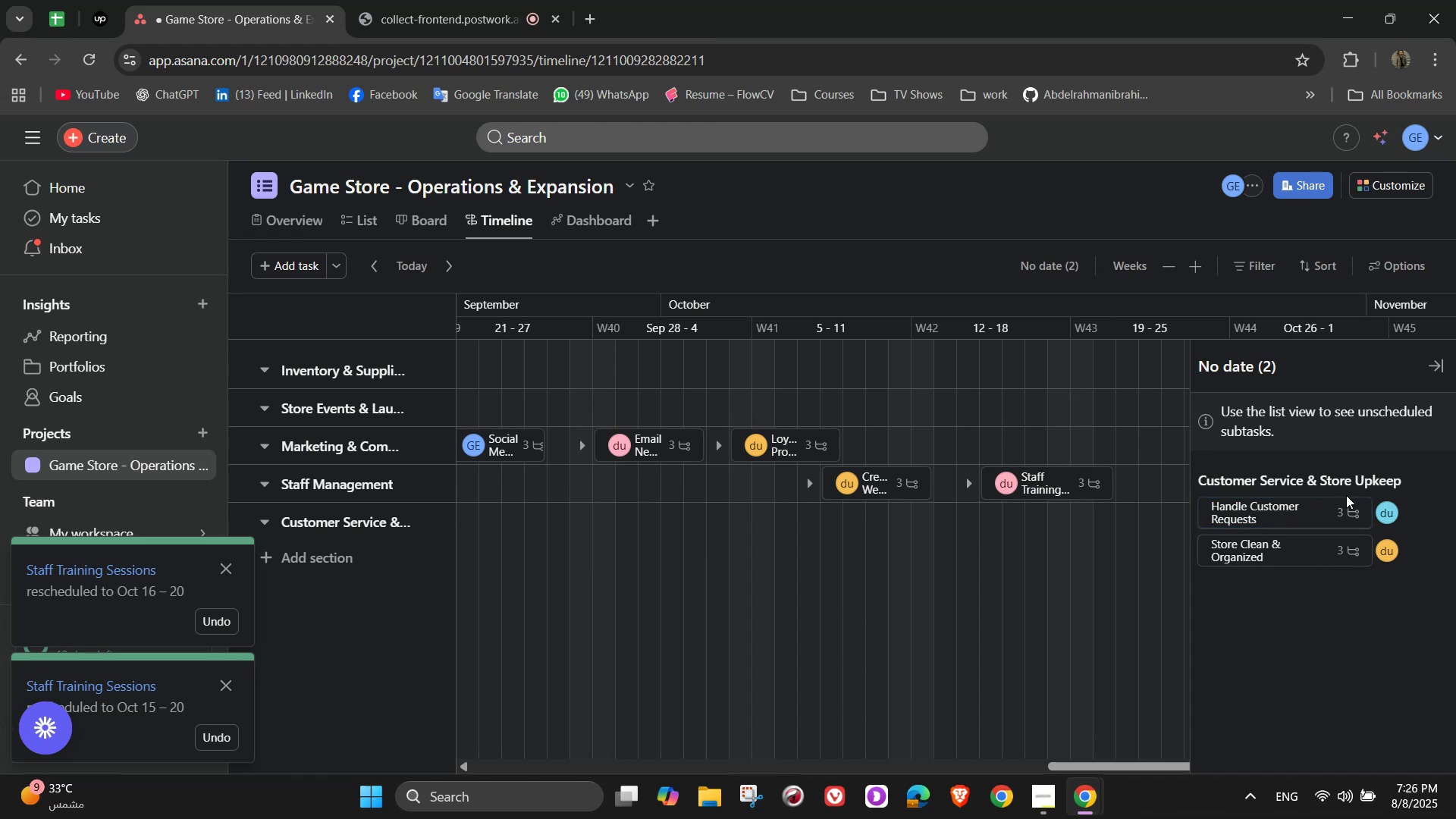 
wait(6.88)
 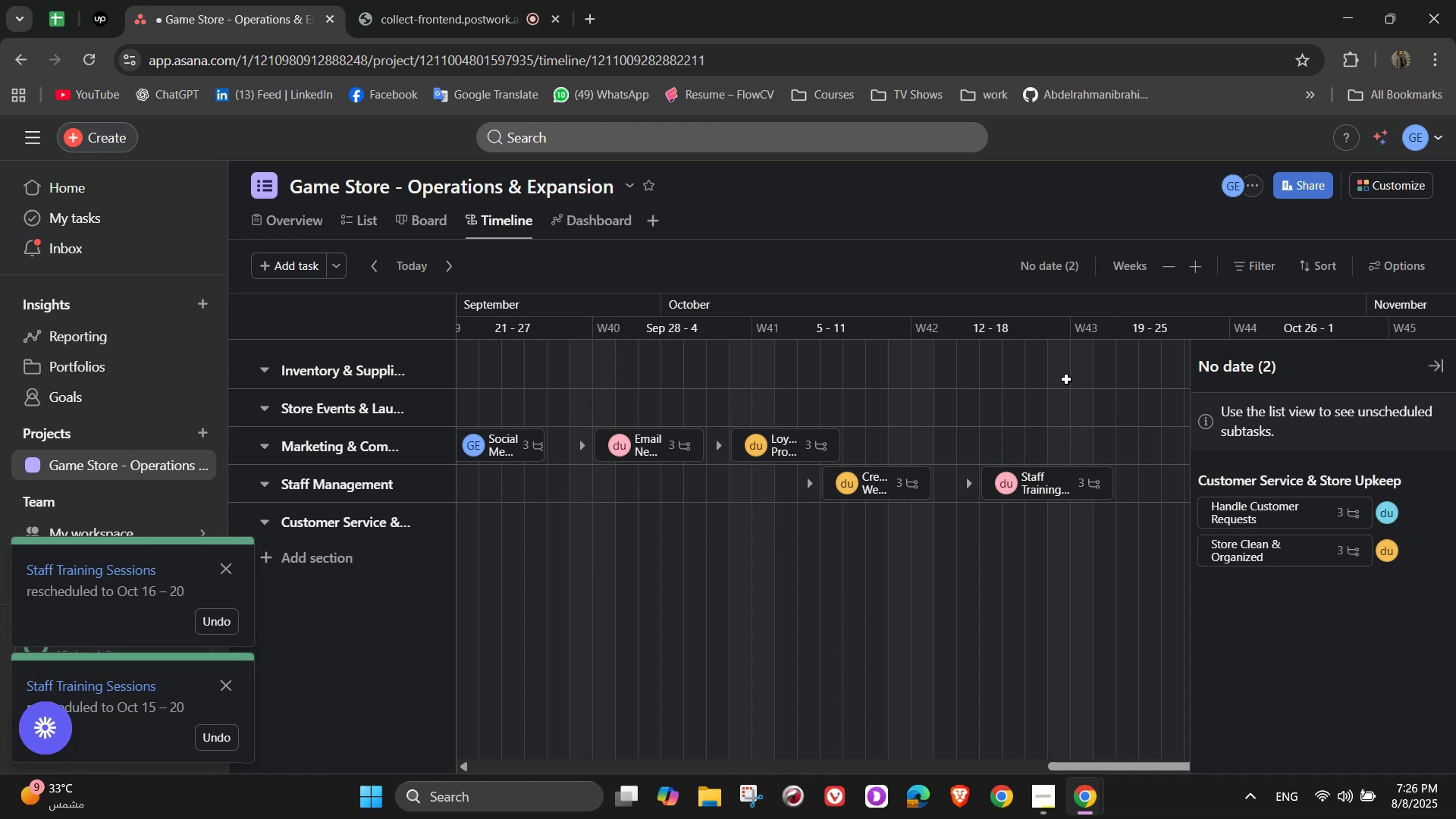 
left_click_drag(start_coordinate=[1354, 513], to_coordinate=[1126, 527])
 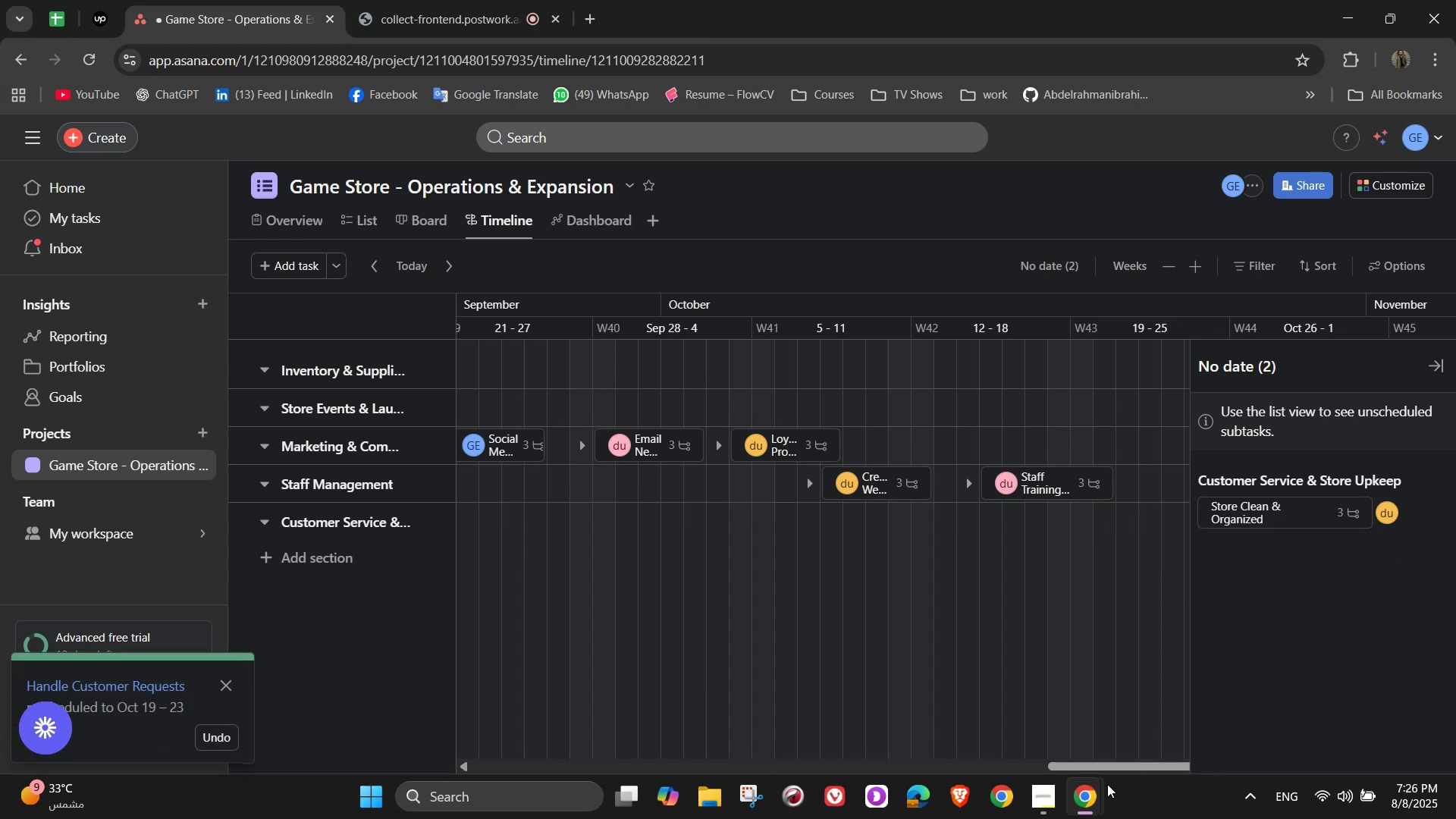 
left_click_drag(start_coordinate=[1081, 767], to_coordinate=[1176, 763])
 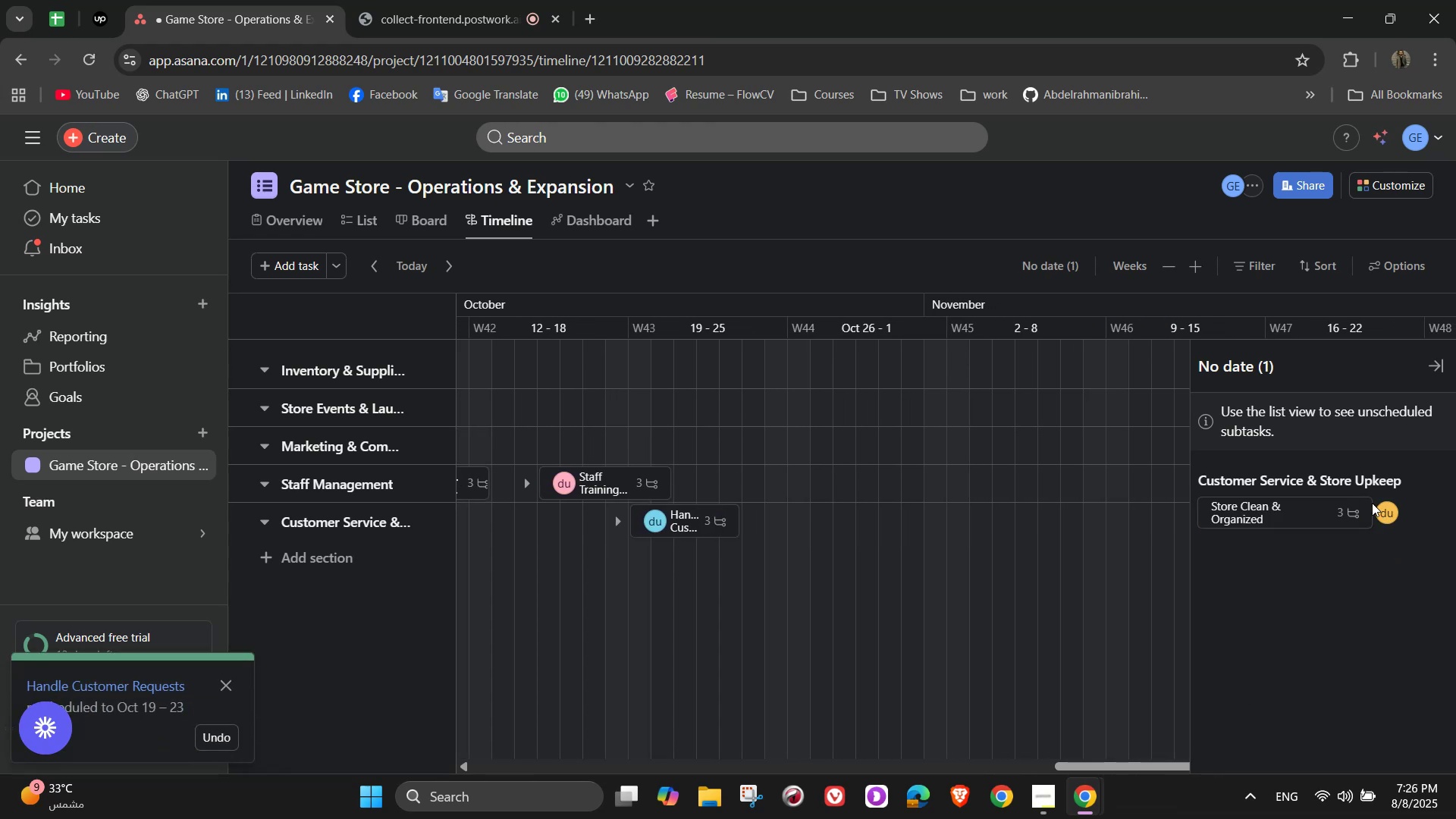 
left_click_drag(start_coordinate=[1361, 504], to_coordinate=[1145, 519])
 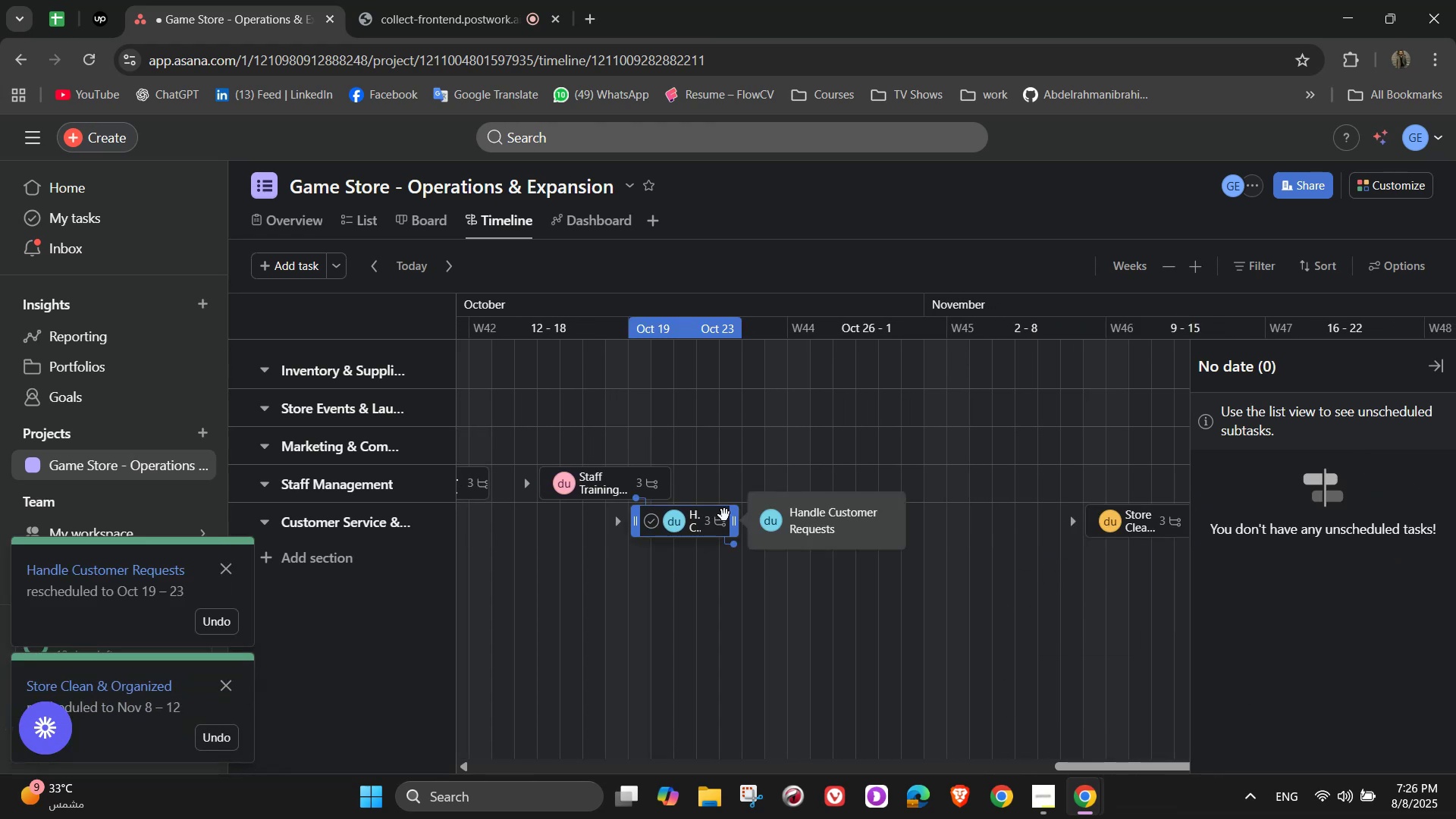 
left_click_drag(start_coordinate=[733, 520], to_coordinate=[940, 530])
 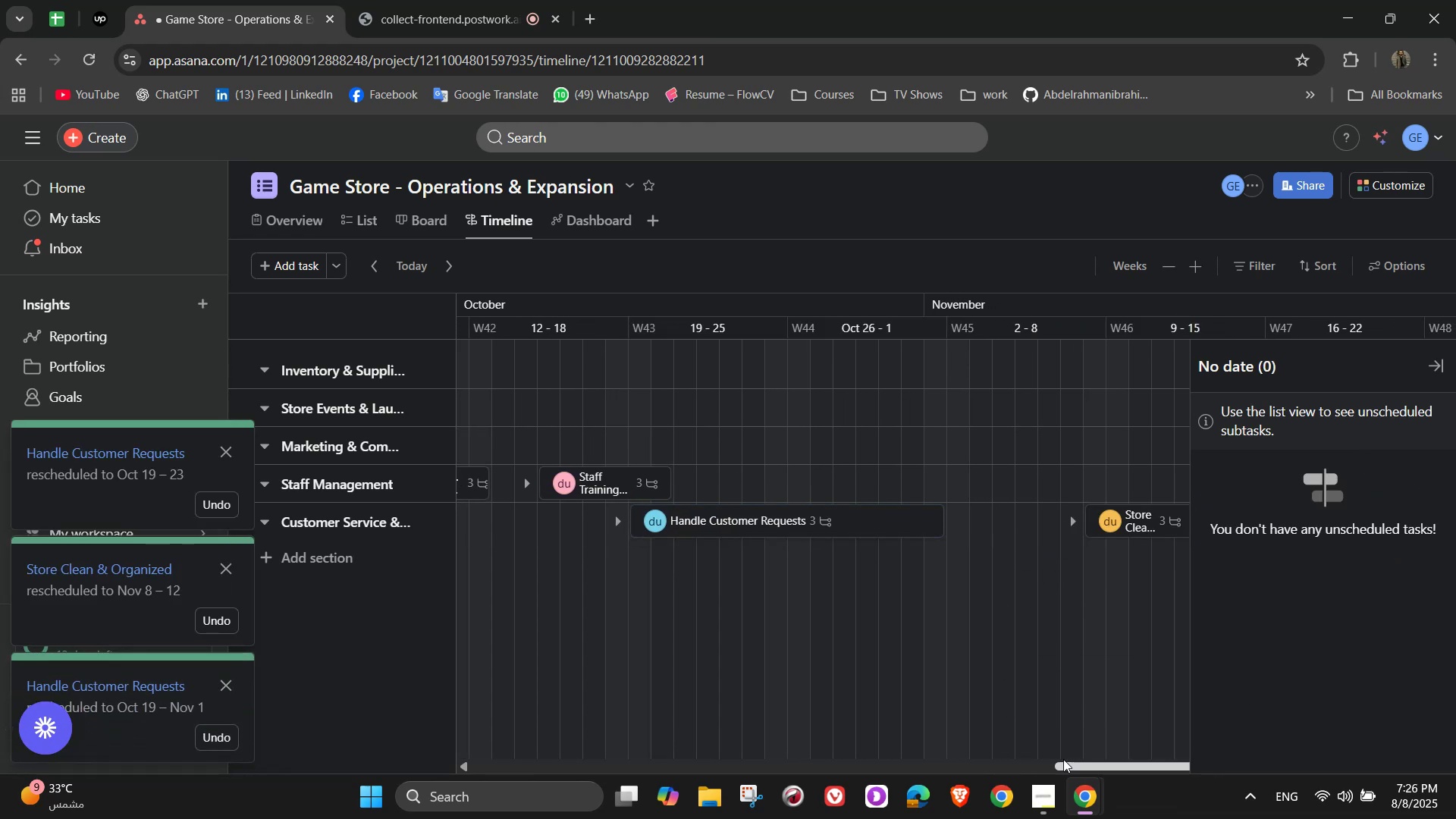 
left_click_drag(start_coordinate=[1066, 759], to_coordinate=[1177, 753])
 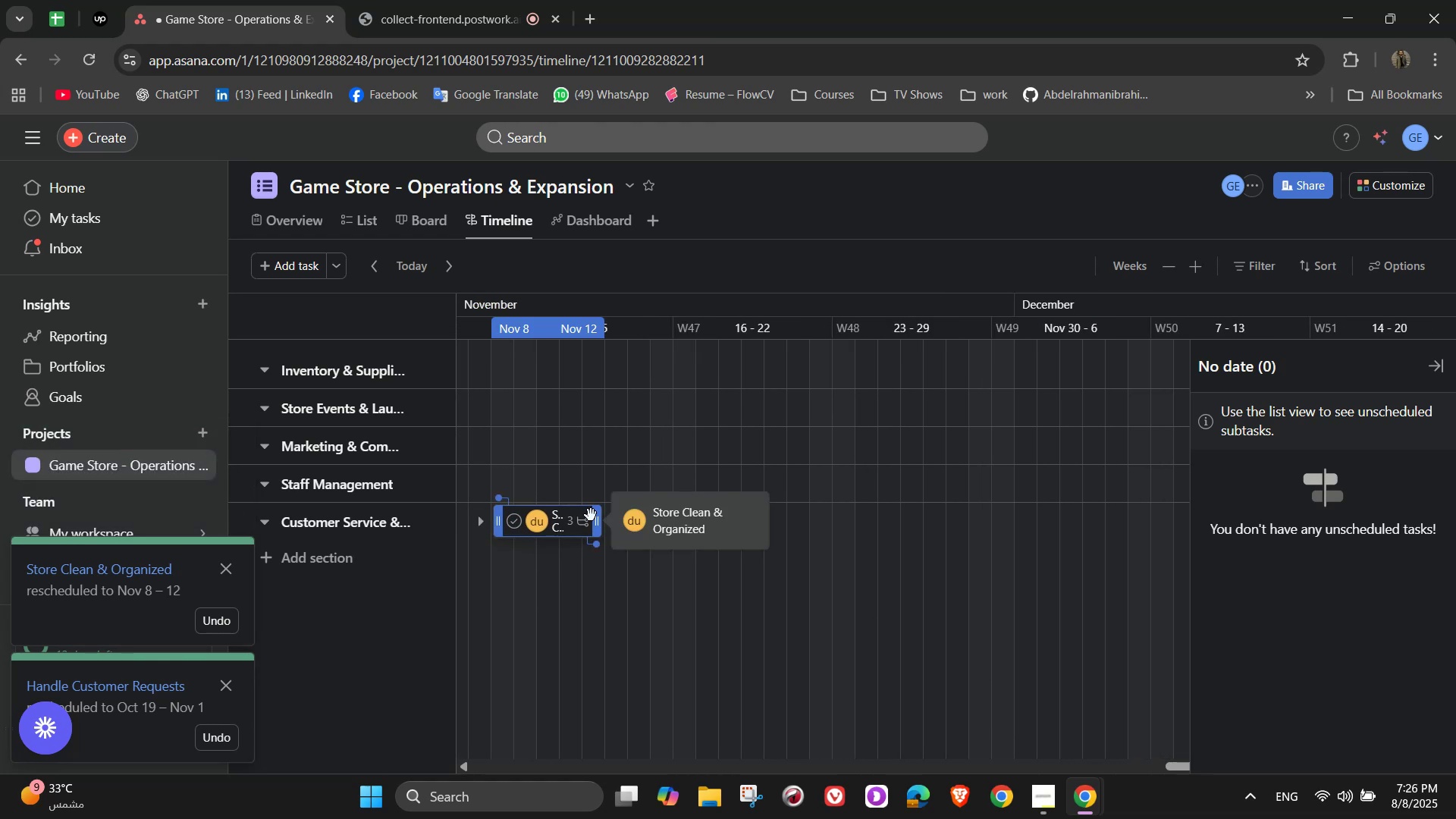 
left_click_drag(start_coordinate=[595, 519], to_coordinate=[943, 525])
 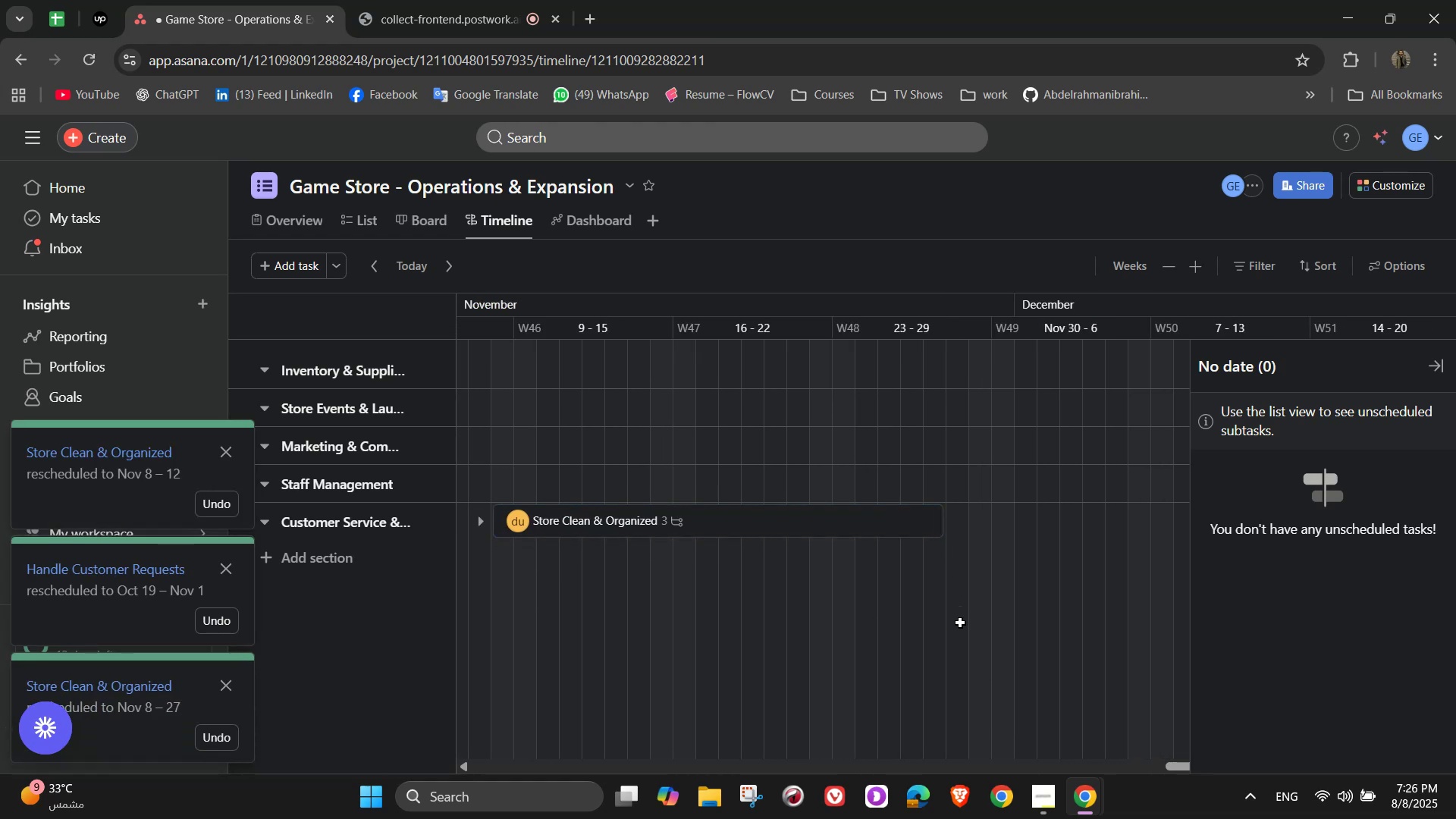 
left_click([960, 623])
 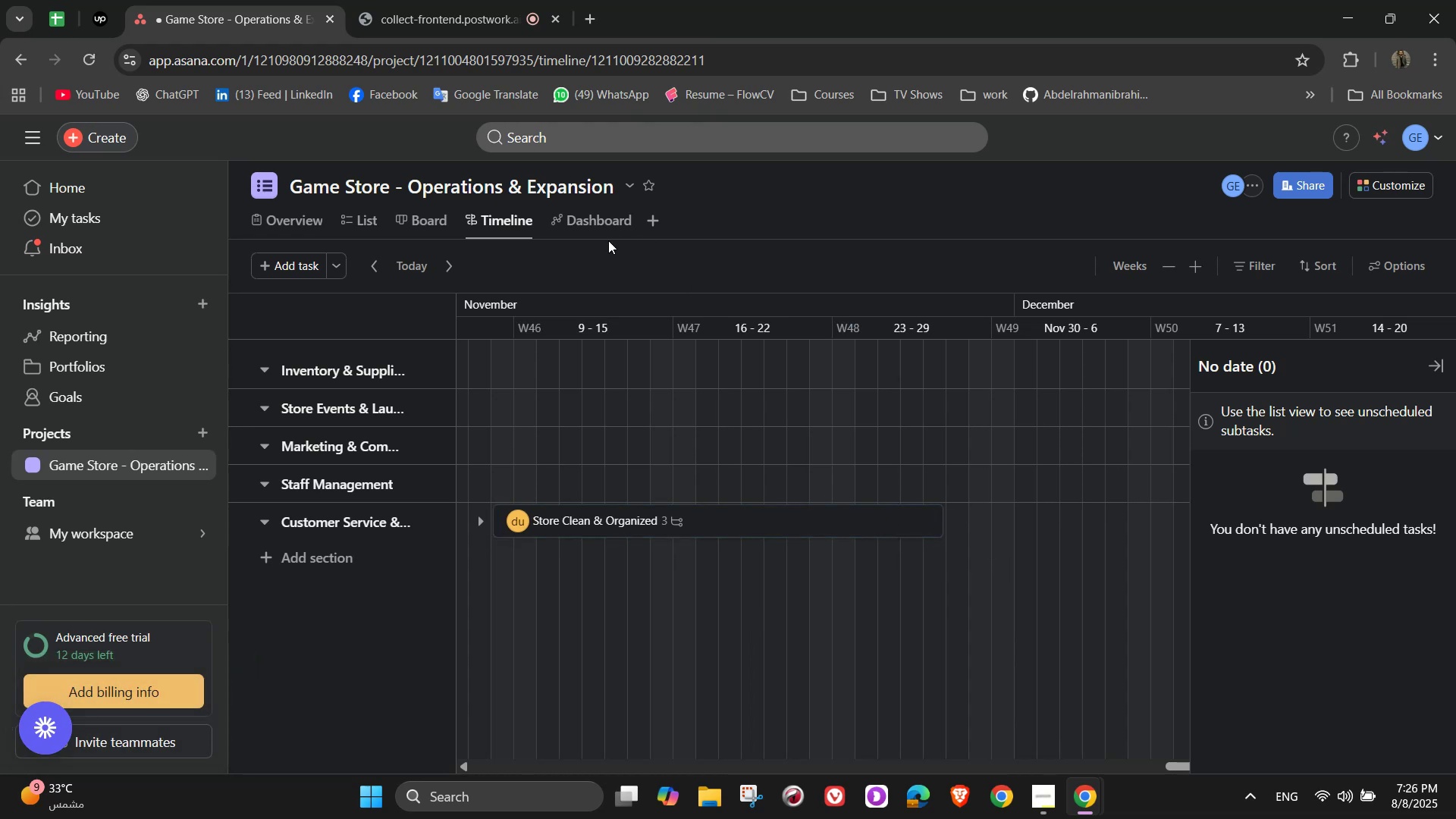 
wait(20.66)
 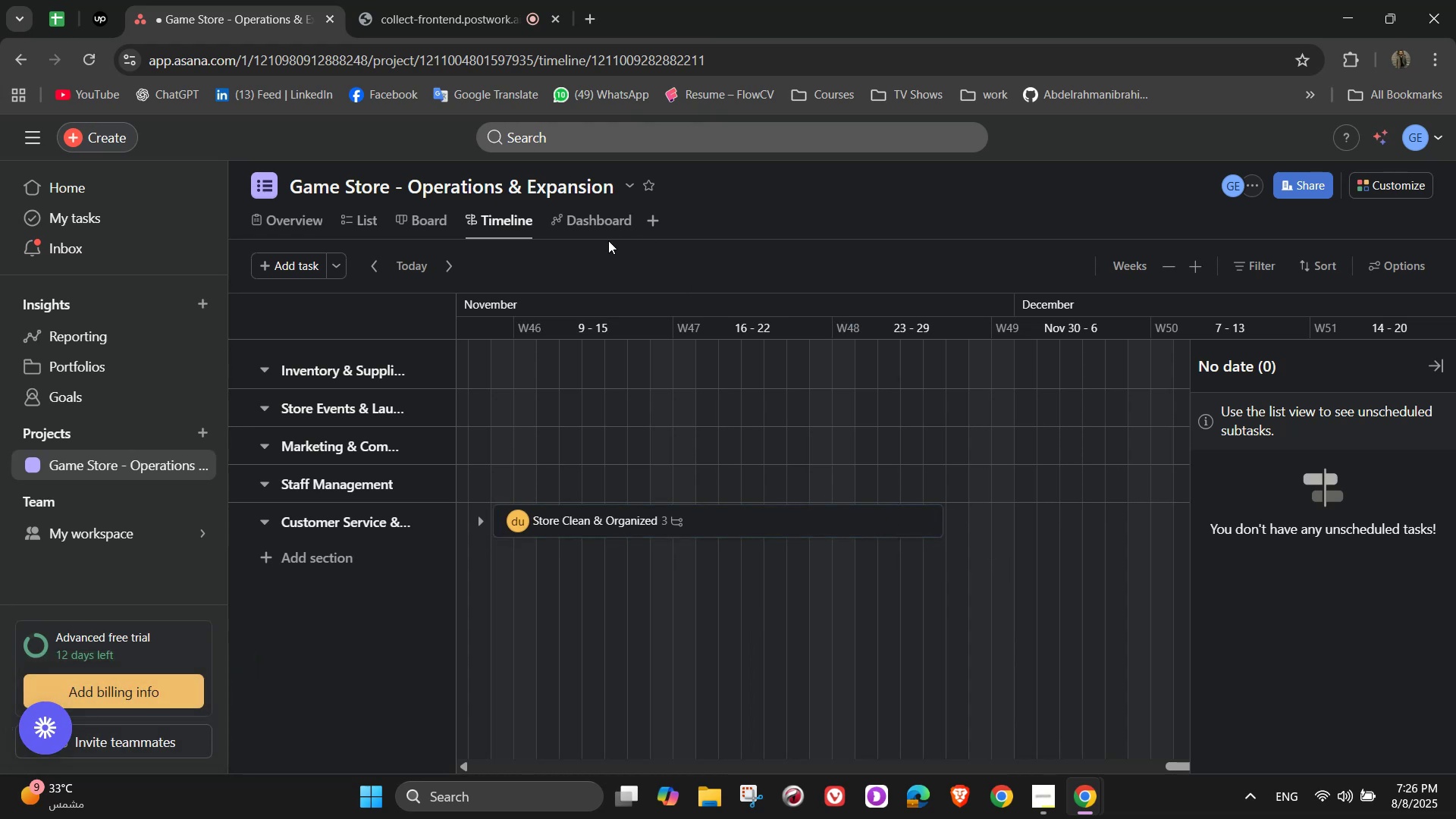 
left_click([610, 226])
 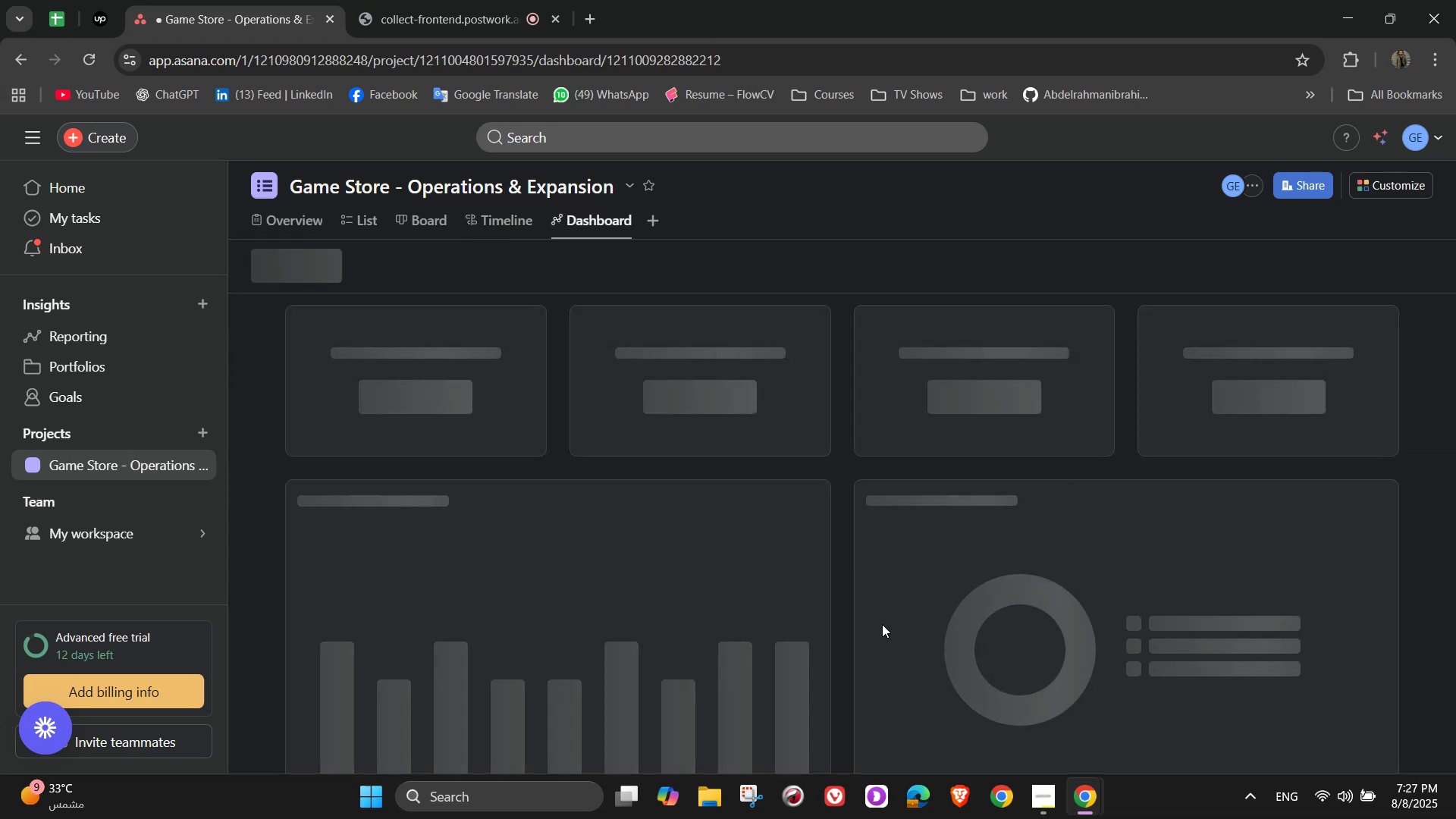 
mouse_move([827, 601])
 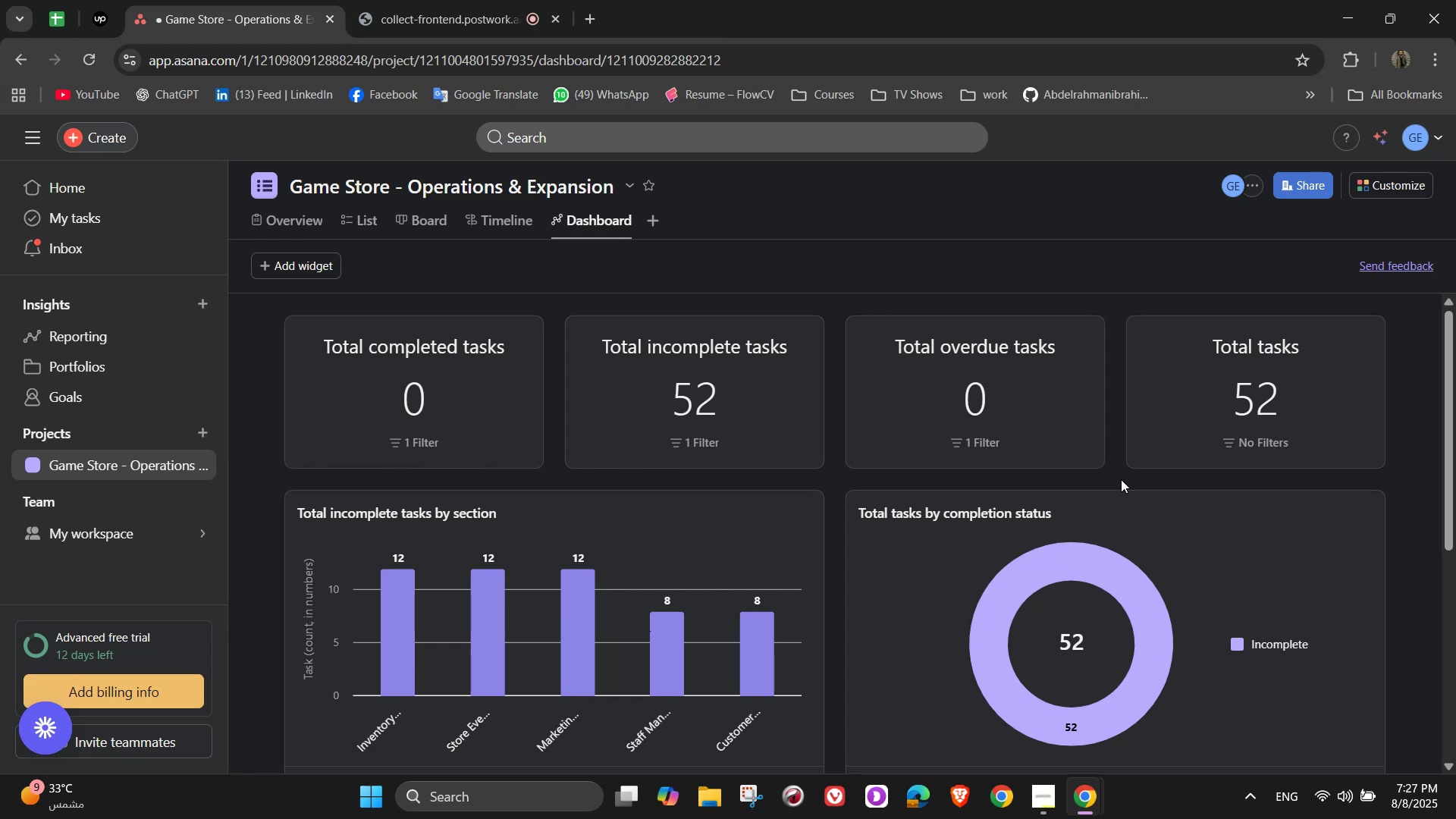 
wait(11.59)
 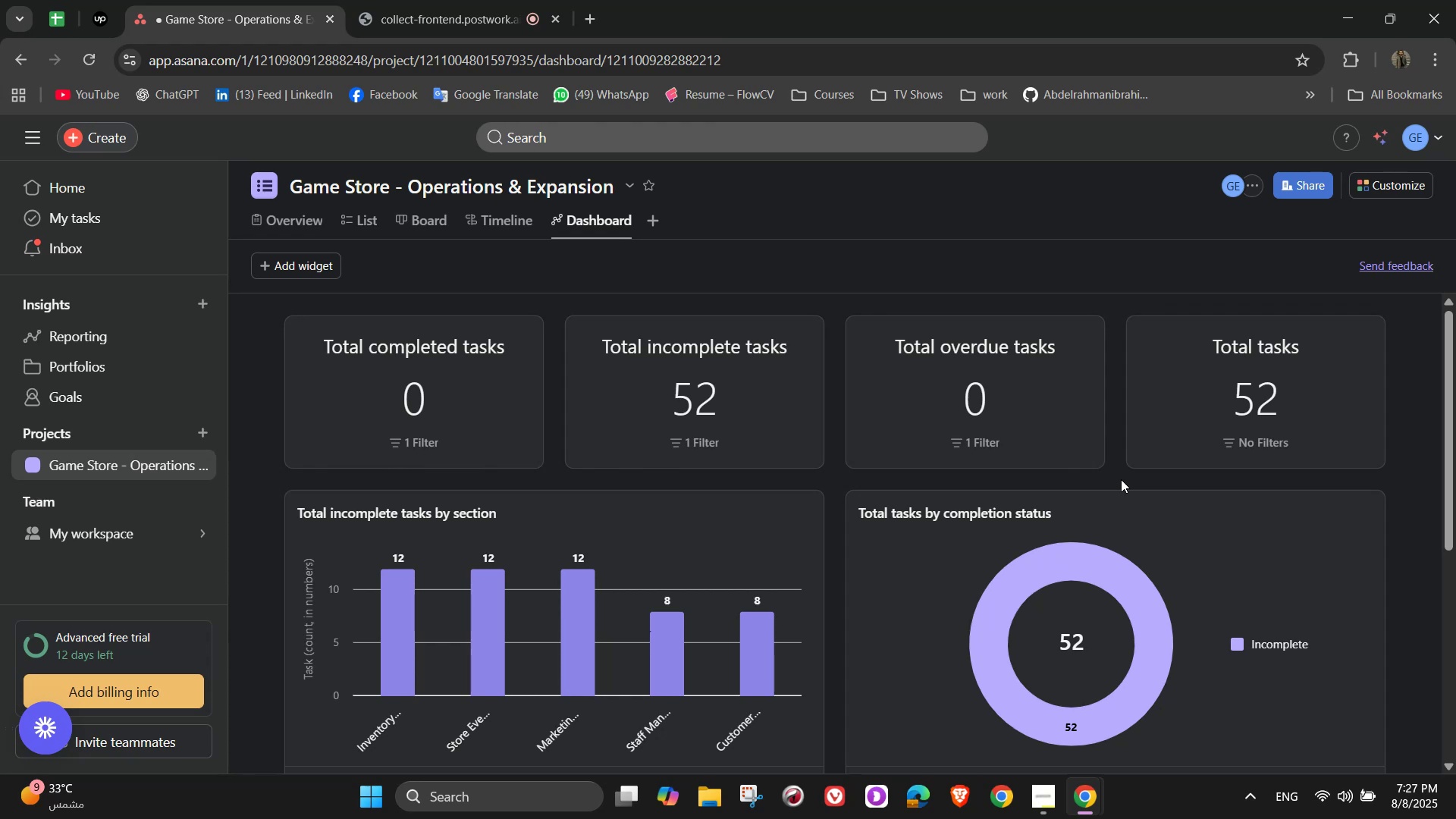 
scroll: coordinate [1166, 561], scroll_direction: none, amount: 0.0
 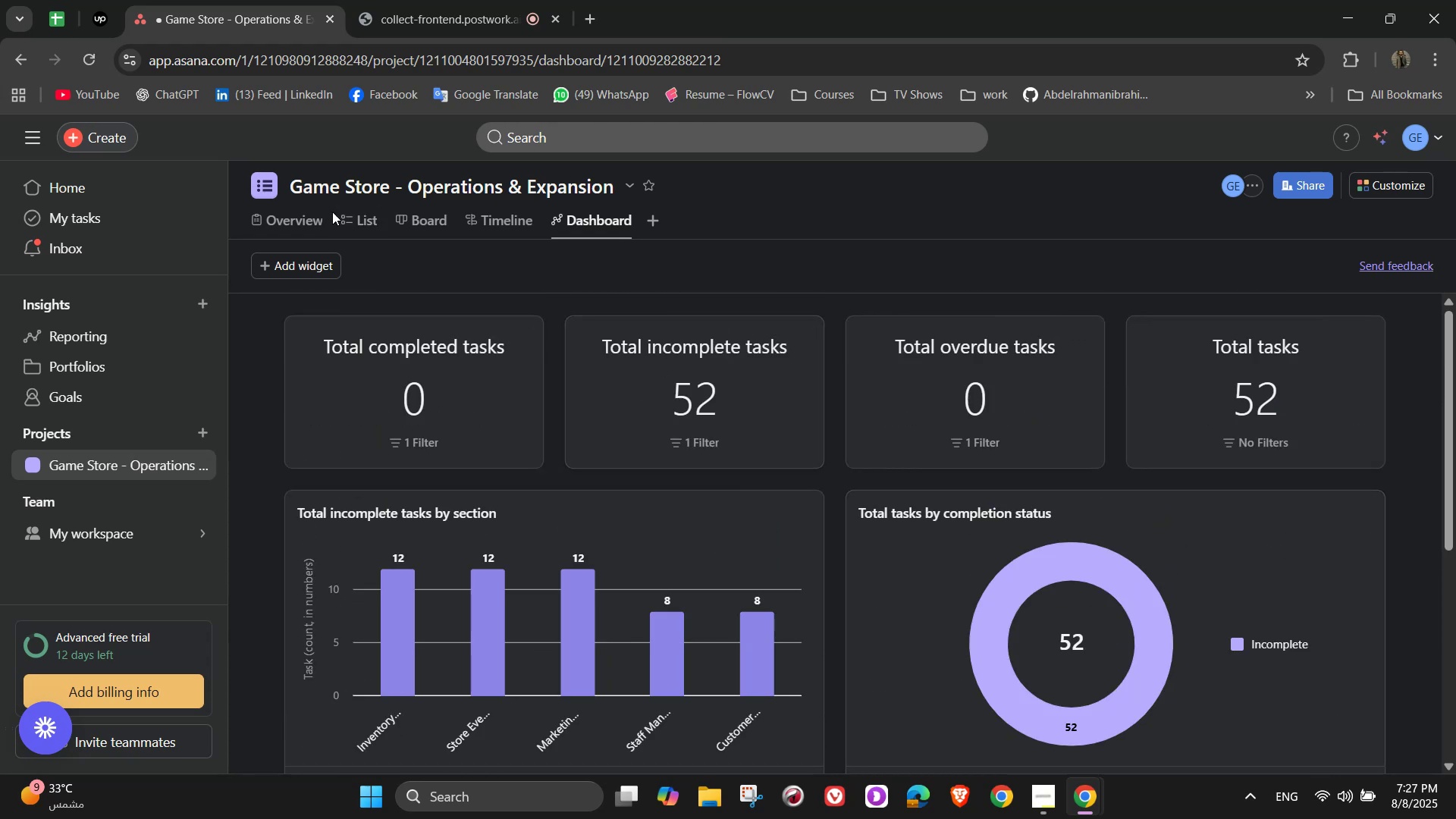 
left_click([284, 219])
 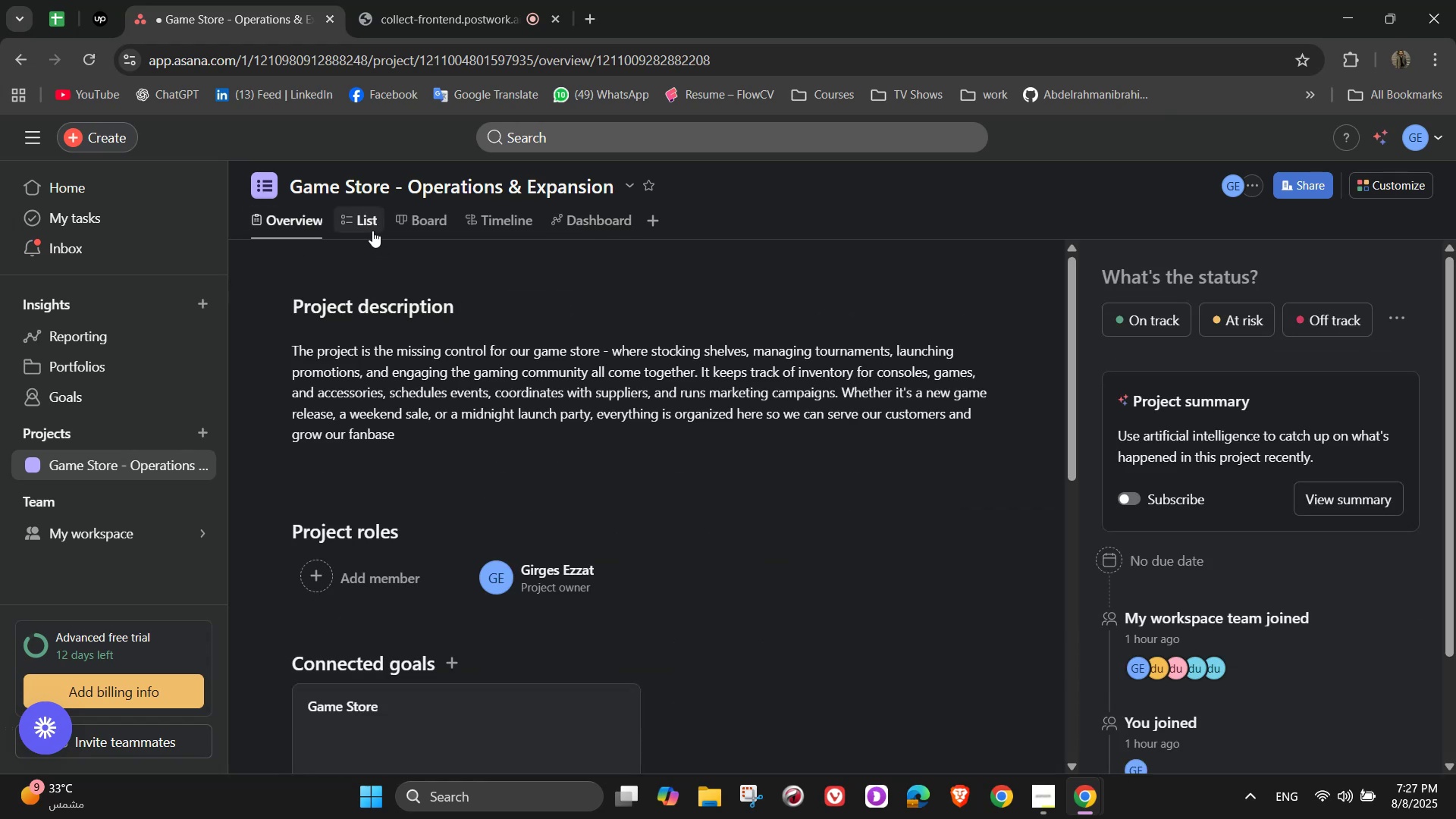 
left_click([372, 230])
 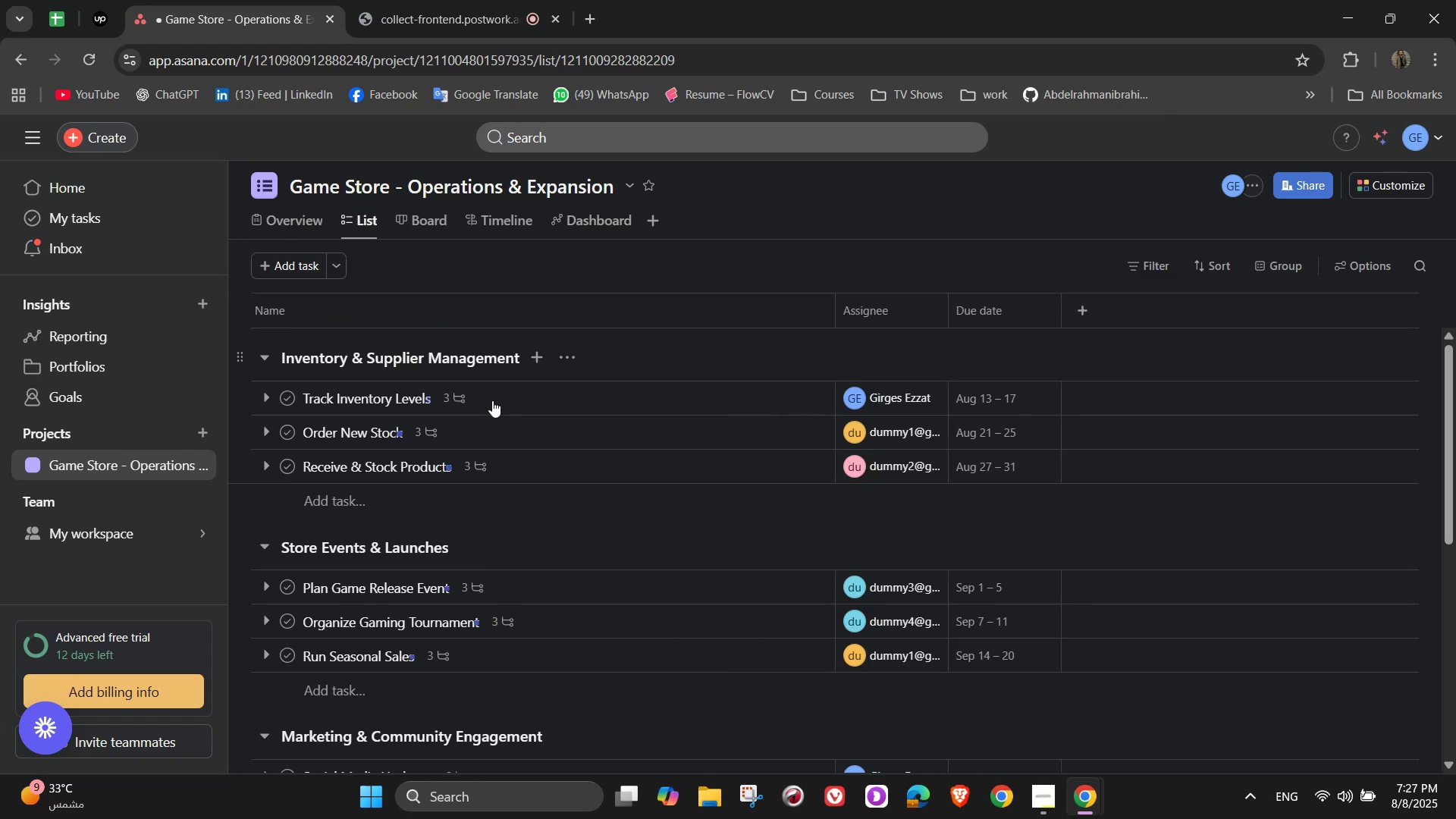 
scroll: coordinate [1026, 550], scroll_direction: down, amount: 4.0
 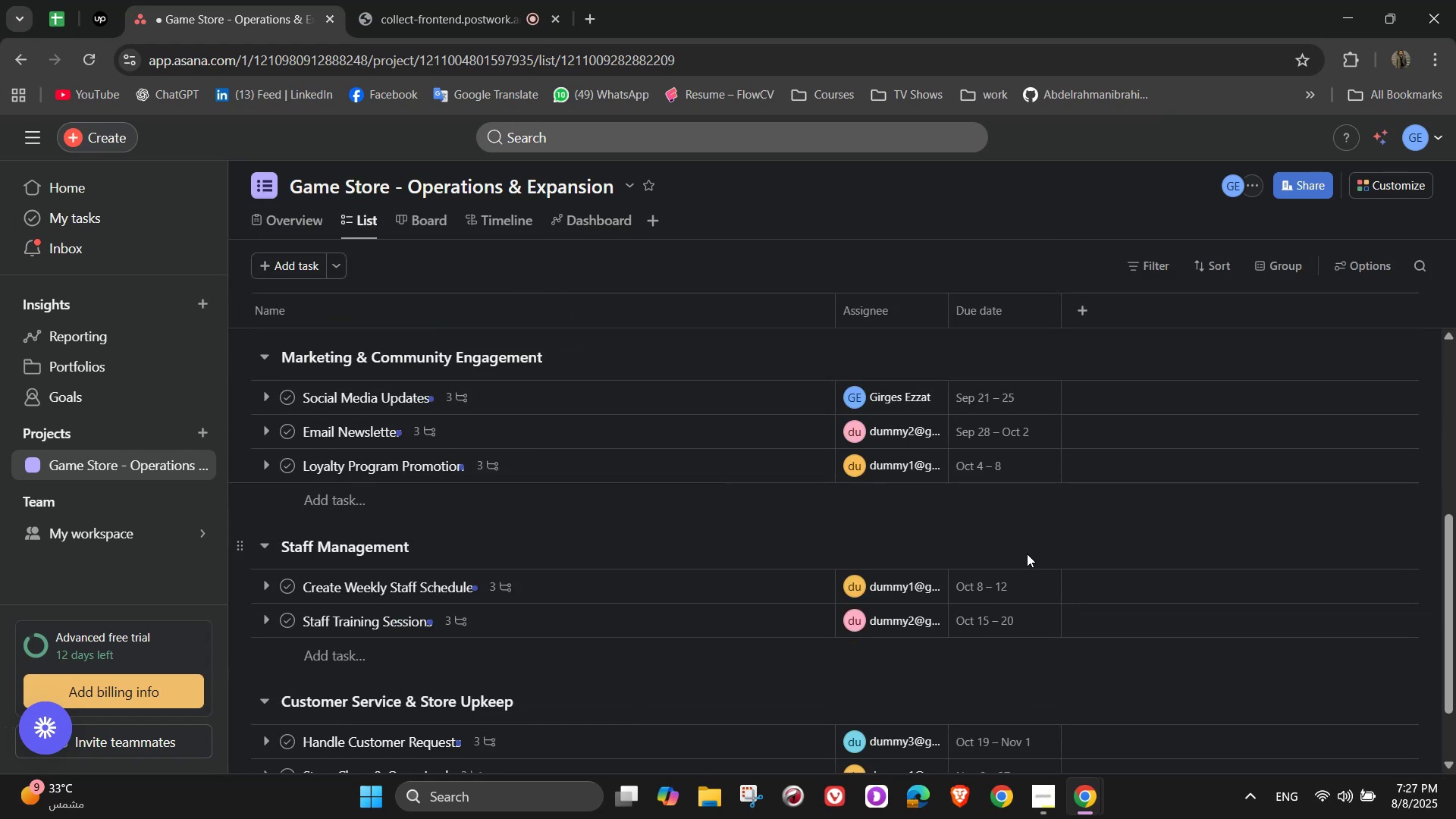 
scroll: coordinate [372, 356], scroll_direction: up, amount: 11.0
 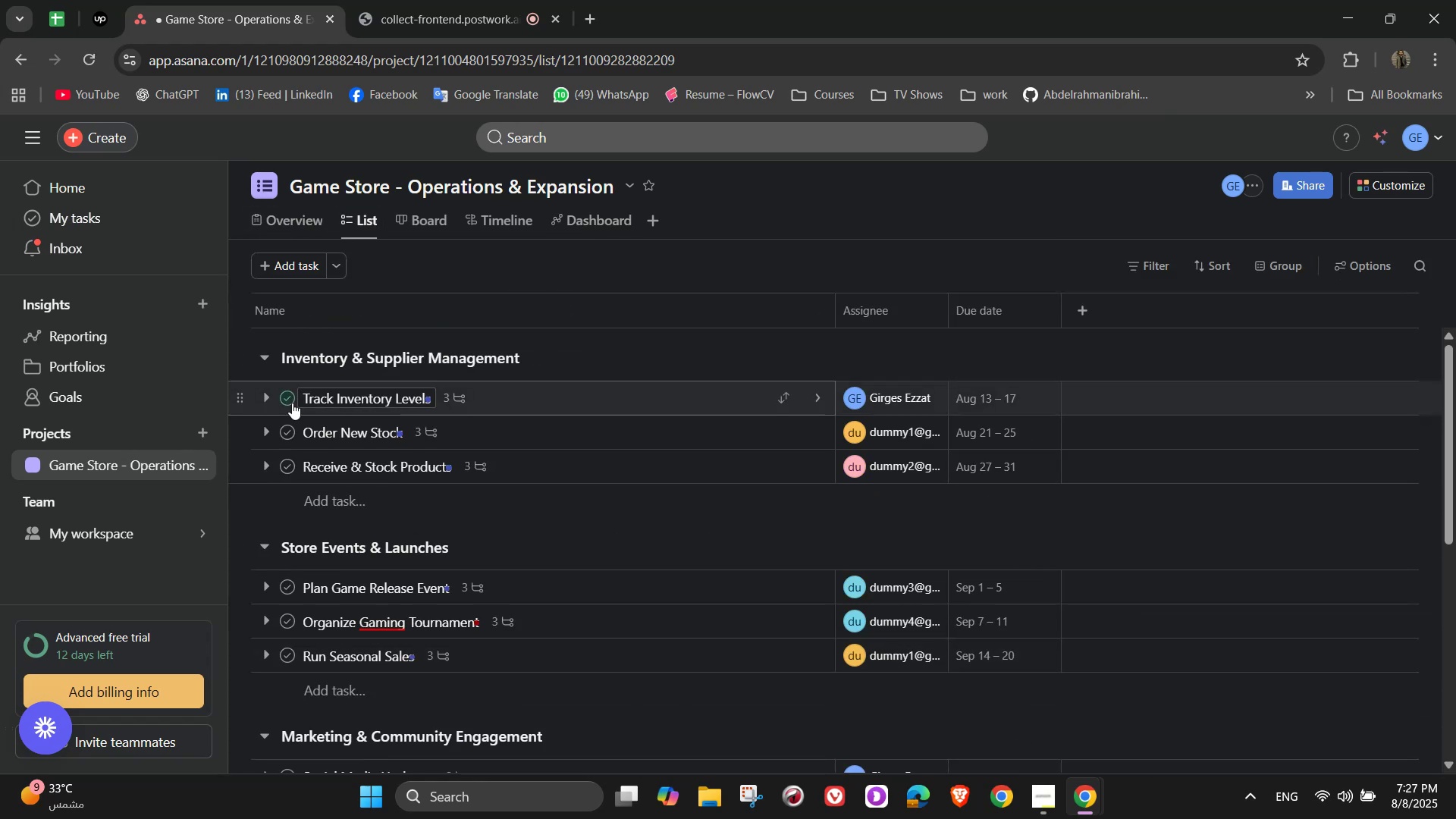 
left_click([291, 403])
 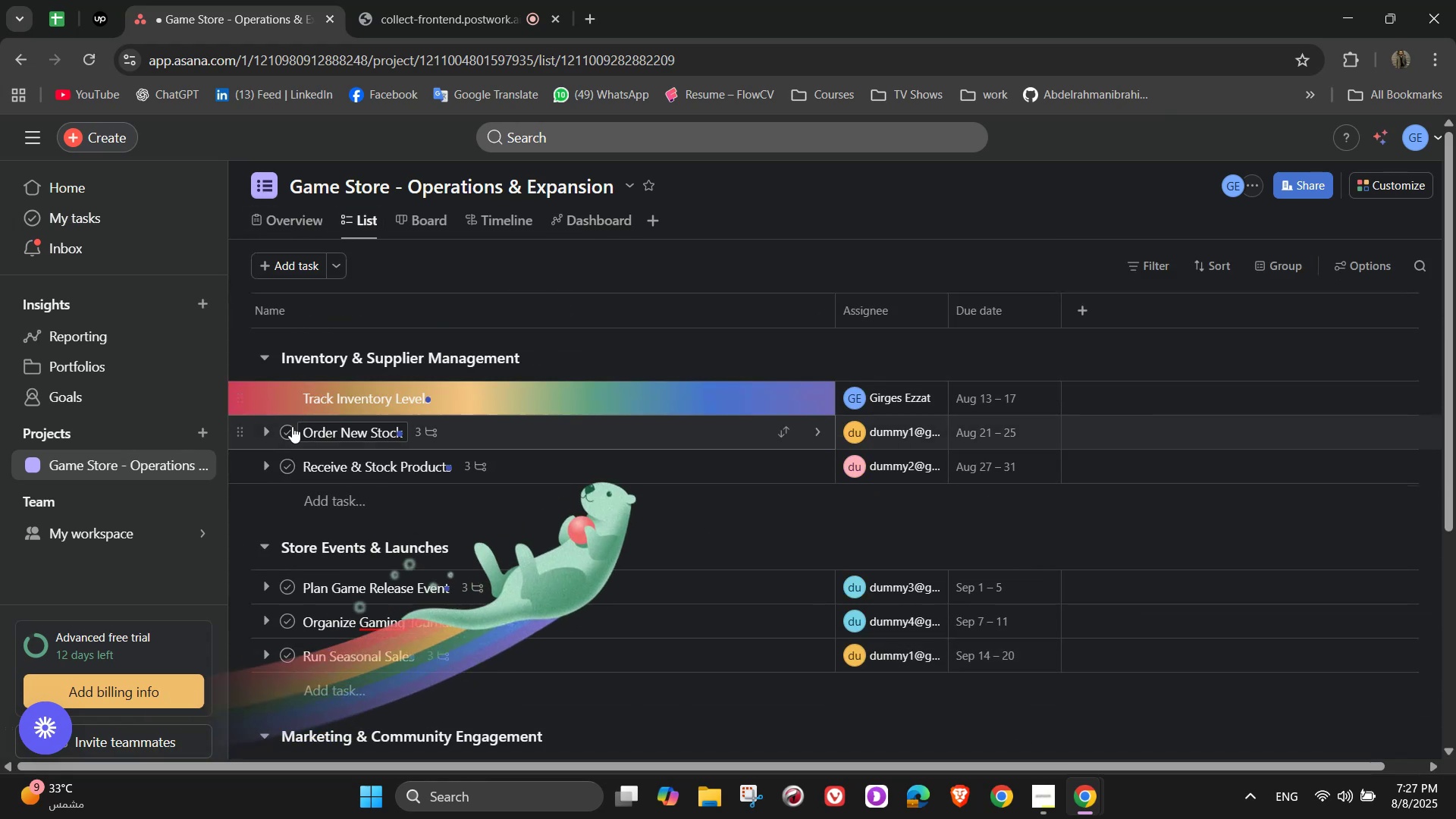 
left_click([292, 428])
 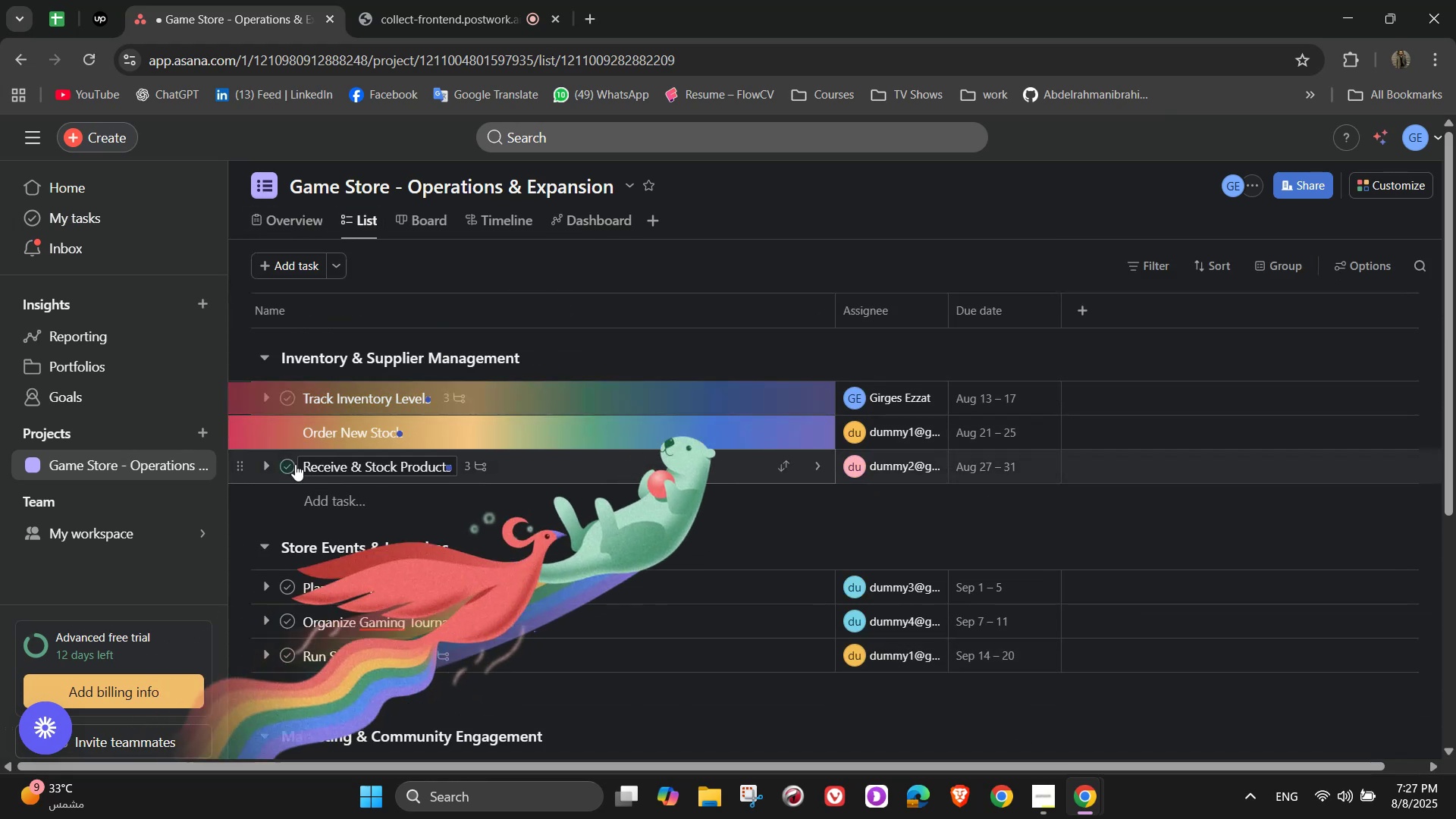 
left_click([295, 464])
 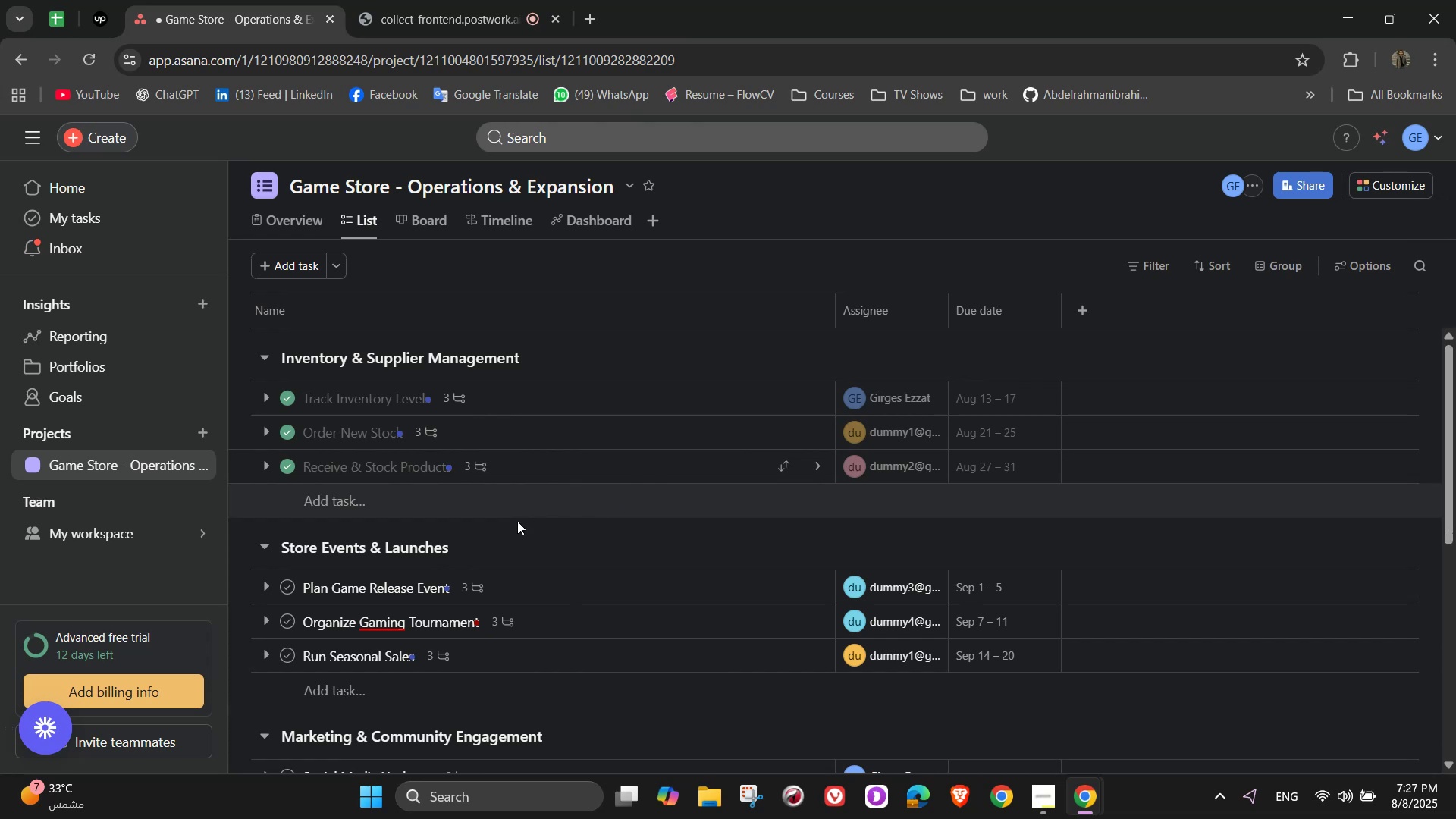 
wait(33.04)
 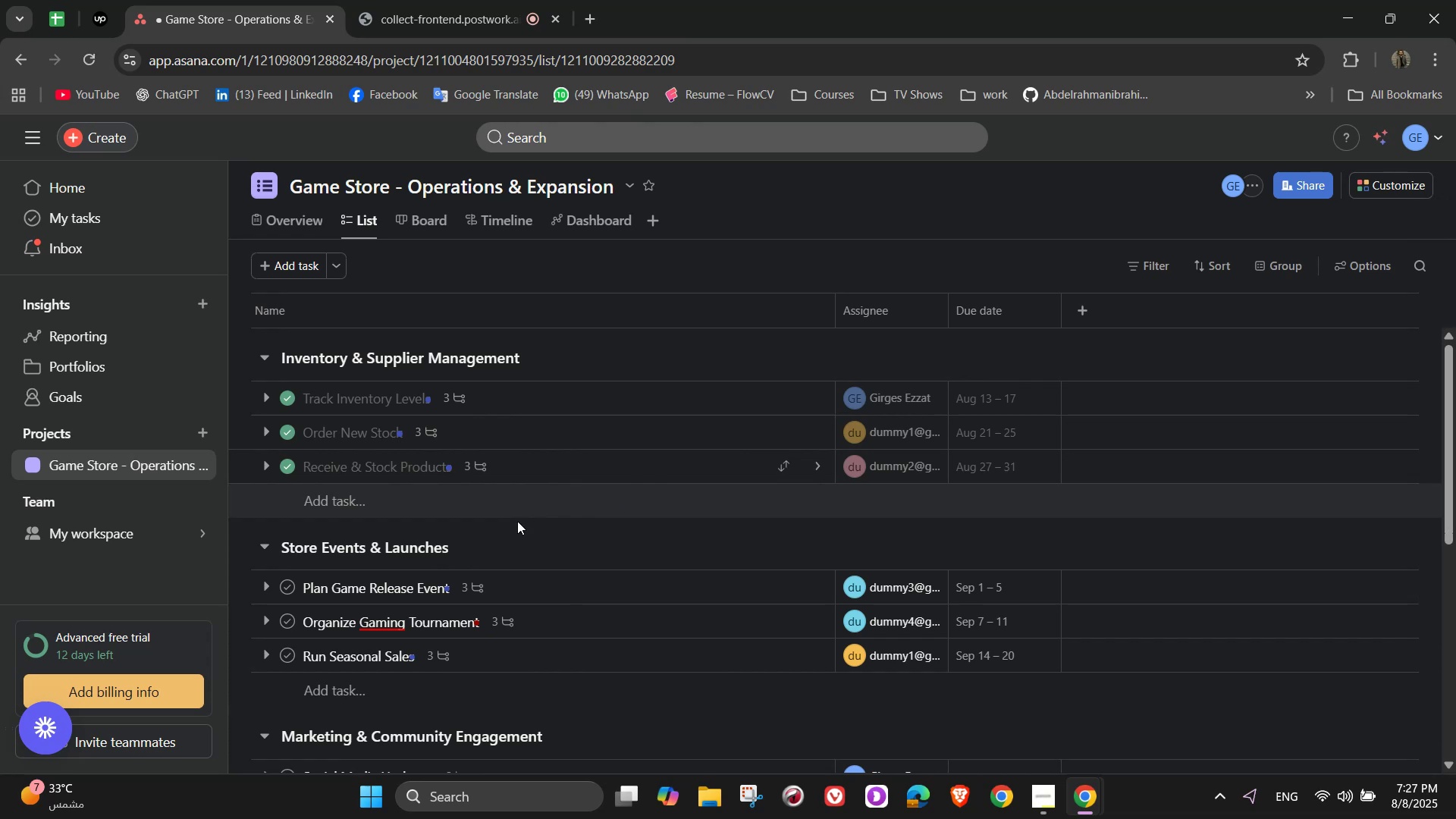 
scroll: coordinate [824, 533], scroll_direction: down, amount: 6.0
 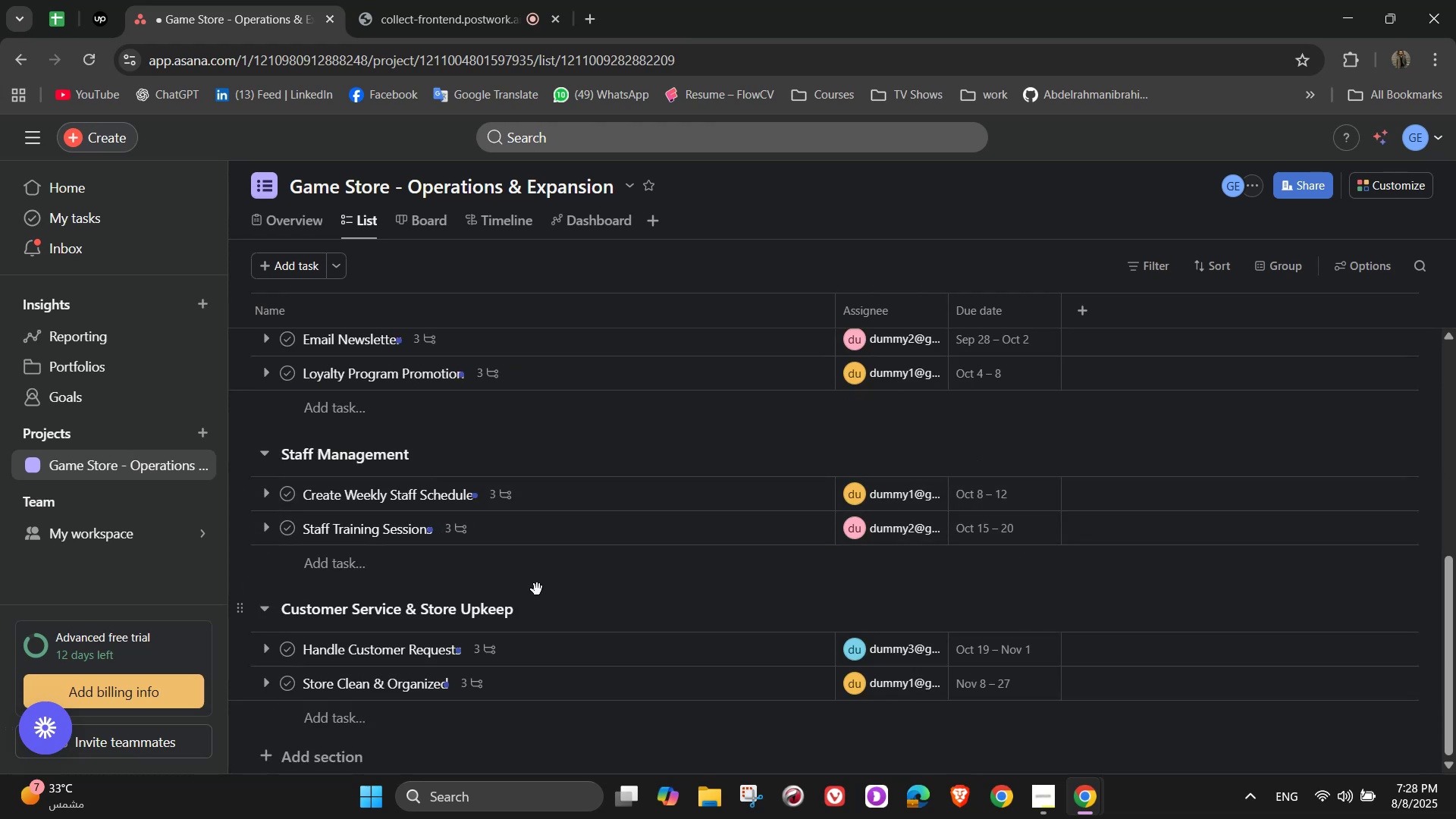 
scroll: coordinate [299, 455], scroll_direction: up, amount: 7.0
 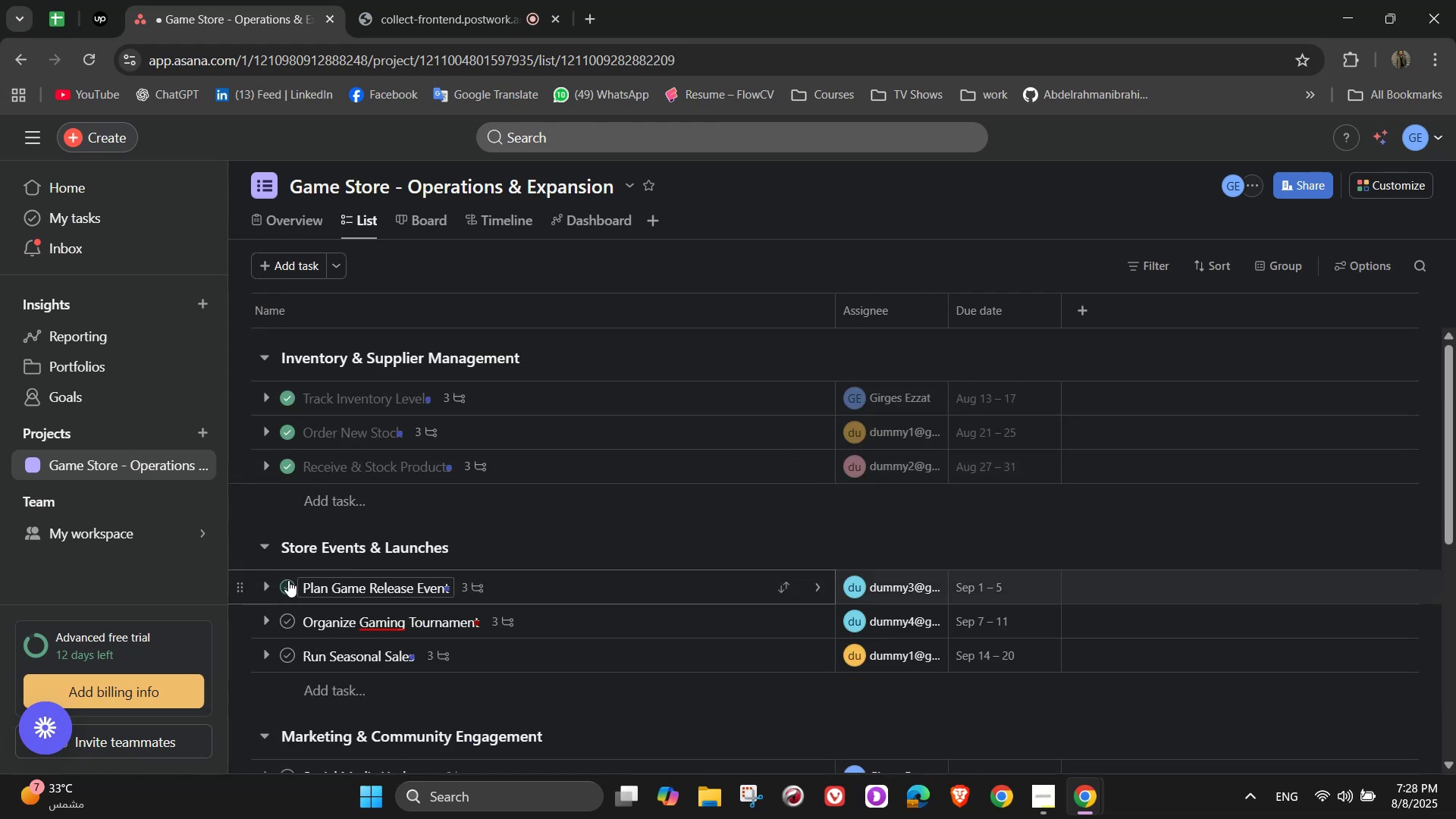 
mouse_move([296, 622])
 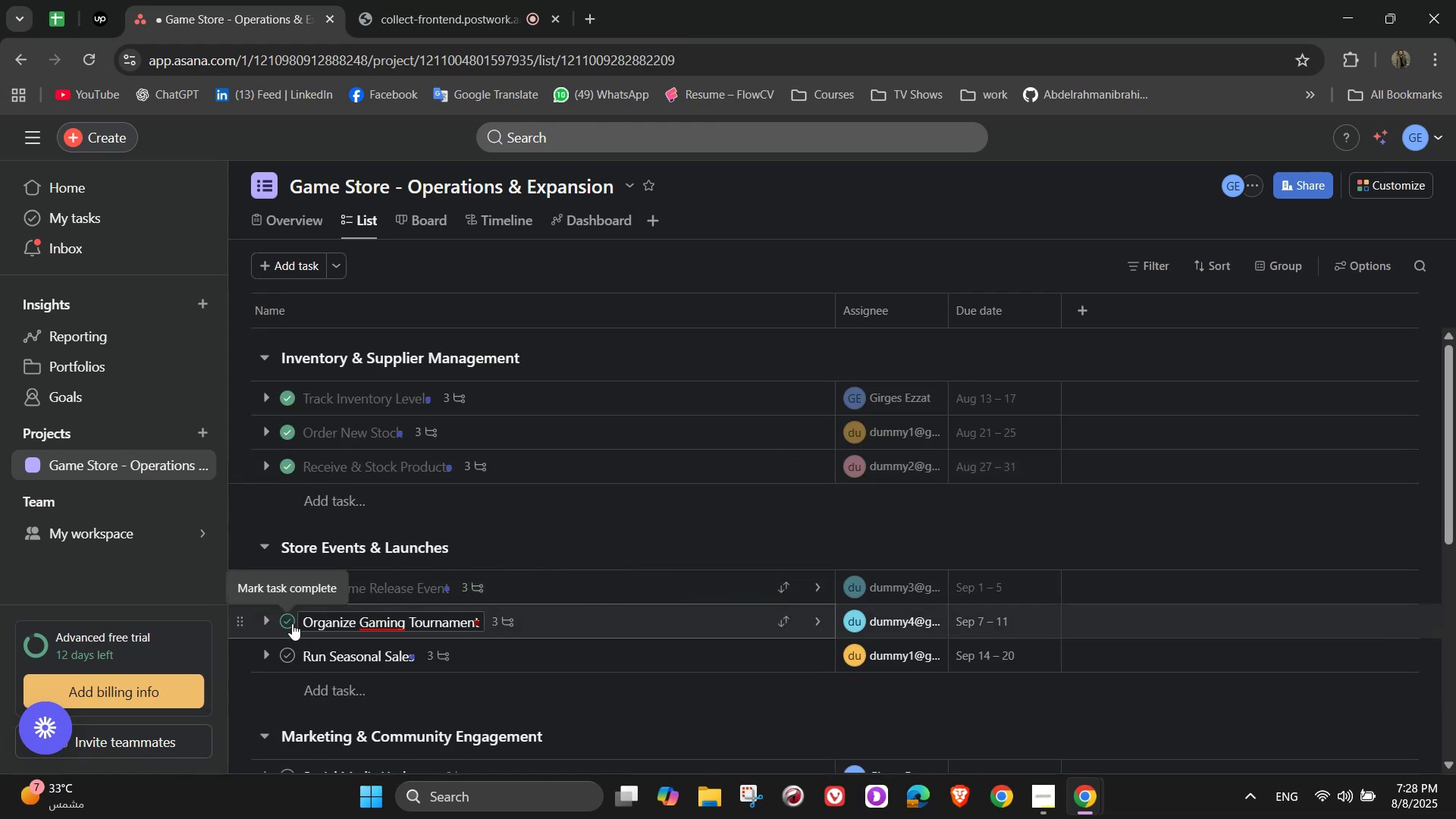 
left_click([289, 622])
 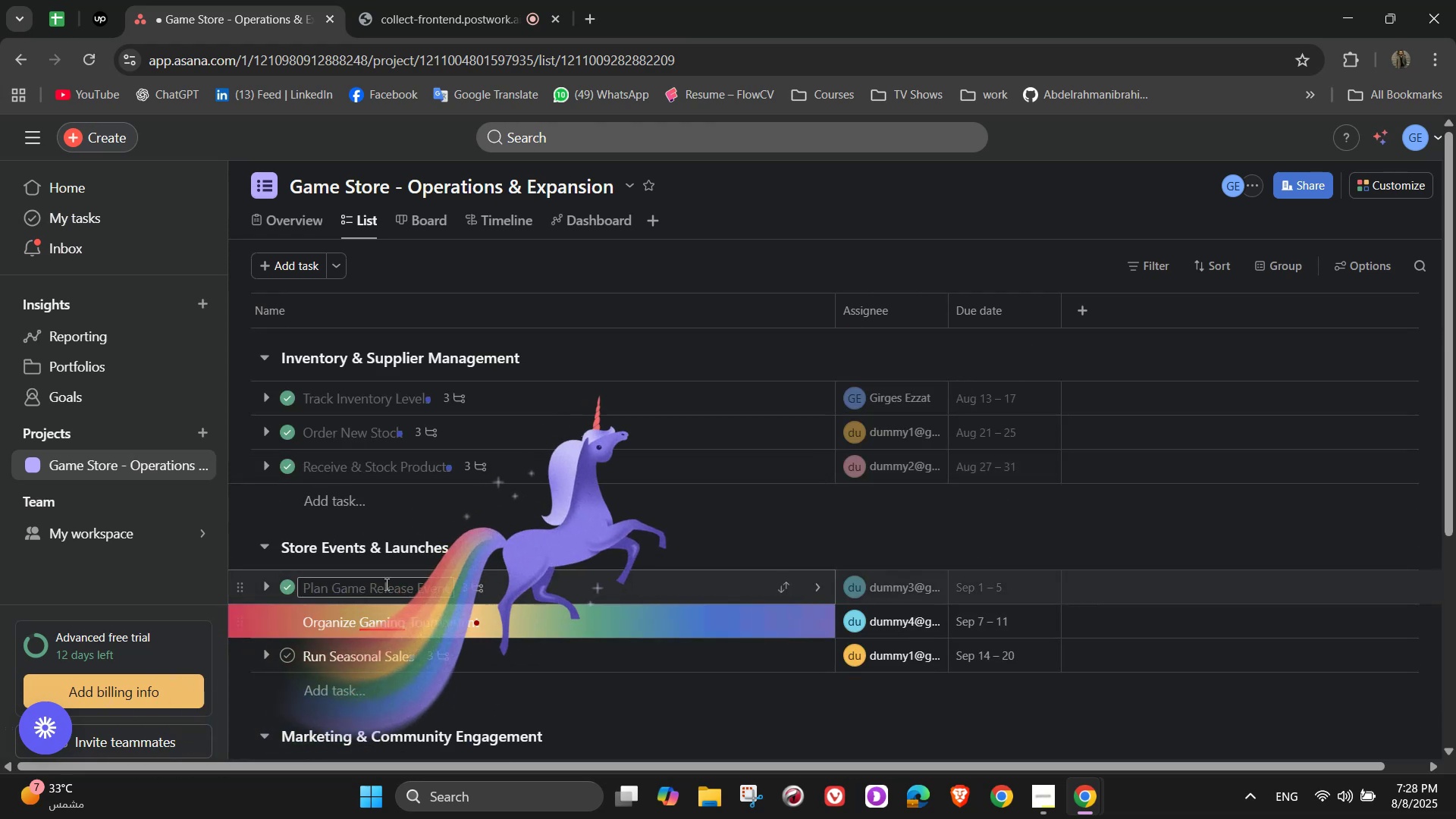 
mouse_move([741, 531])
 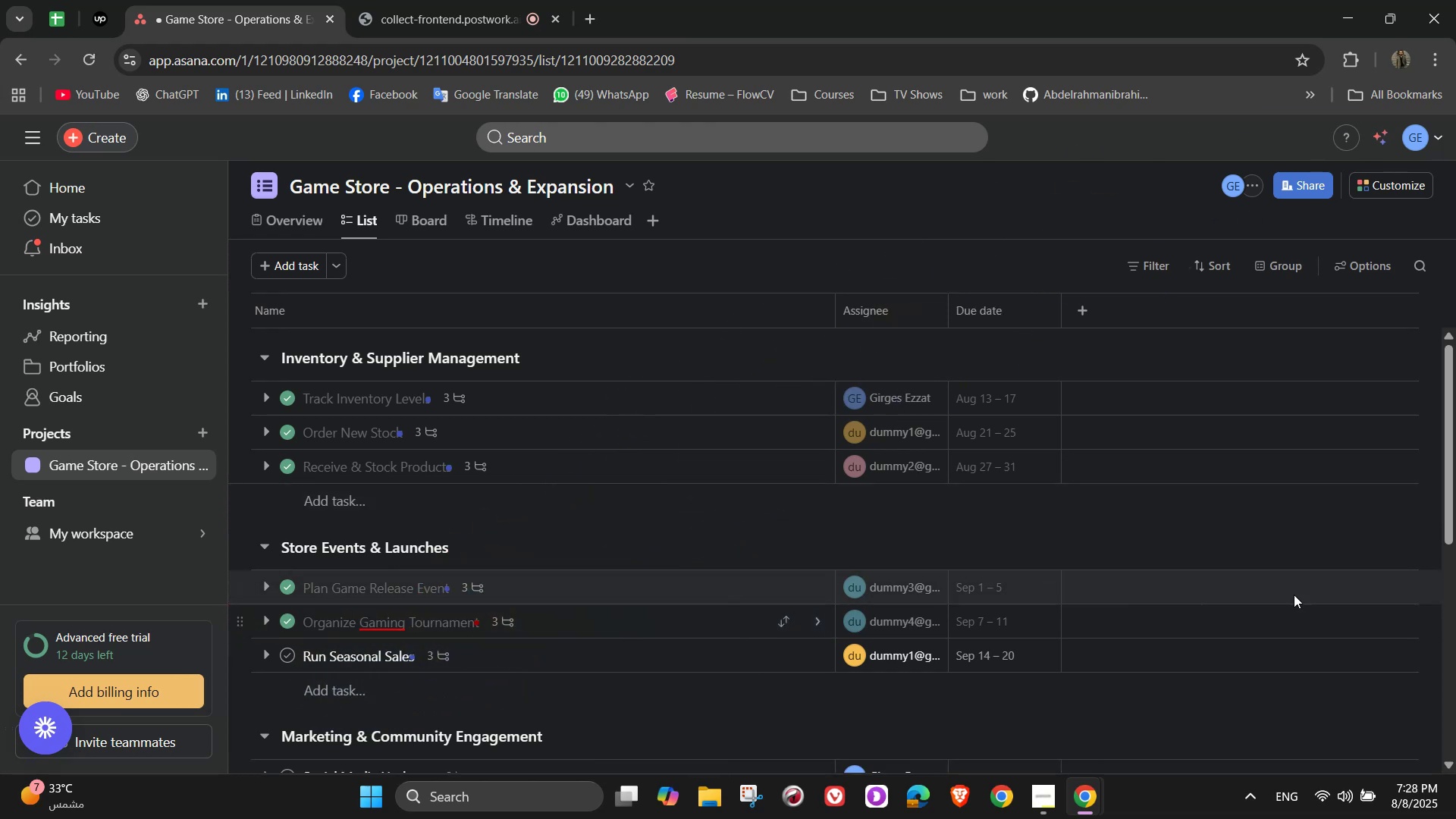 
scroll: coordinate [1188, 570], scroll_direction: up, amount: 6.0
 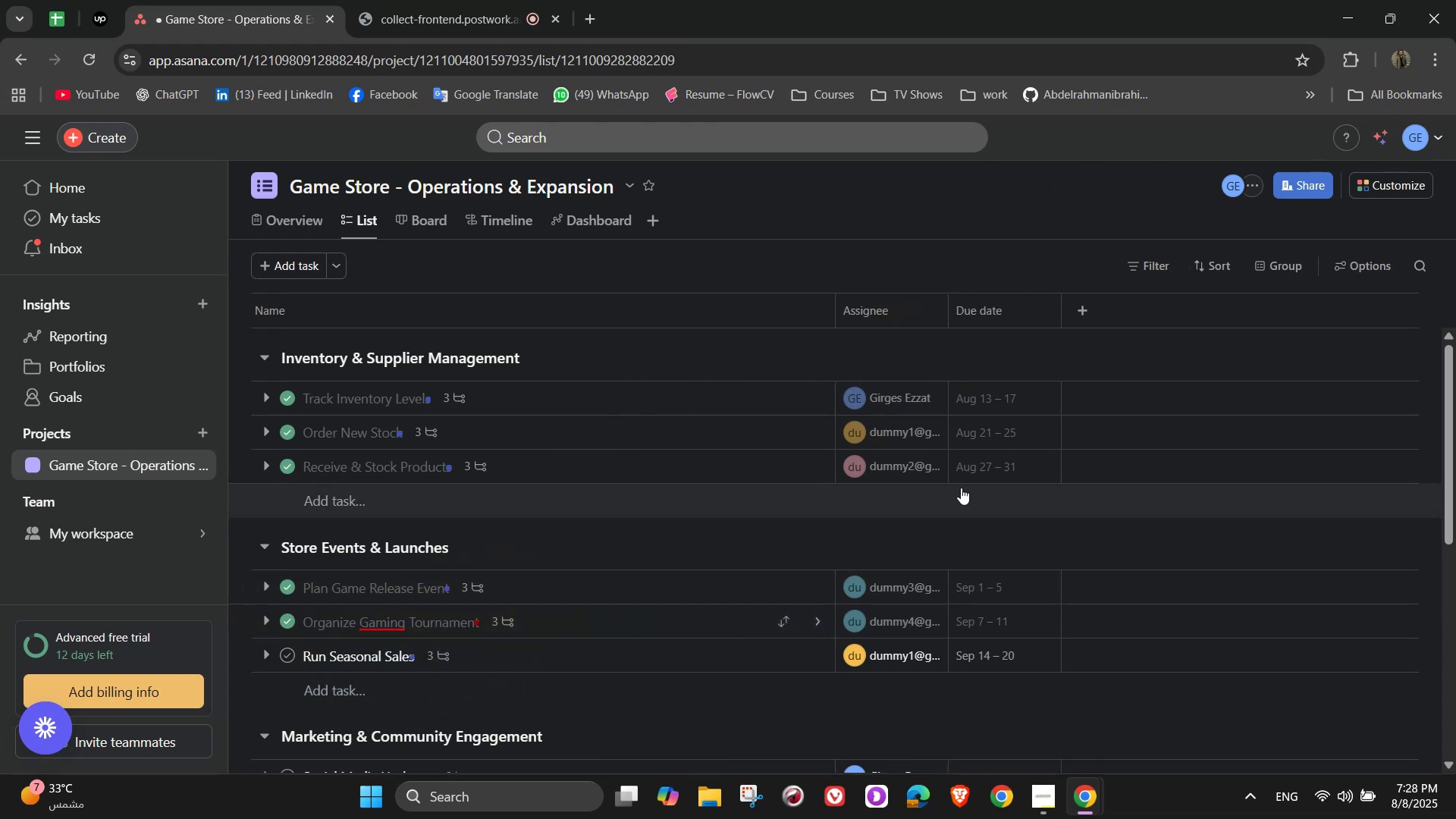 
wait(6.95)
 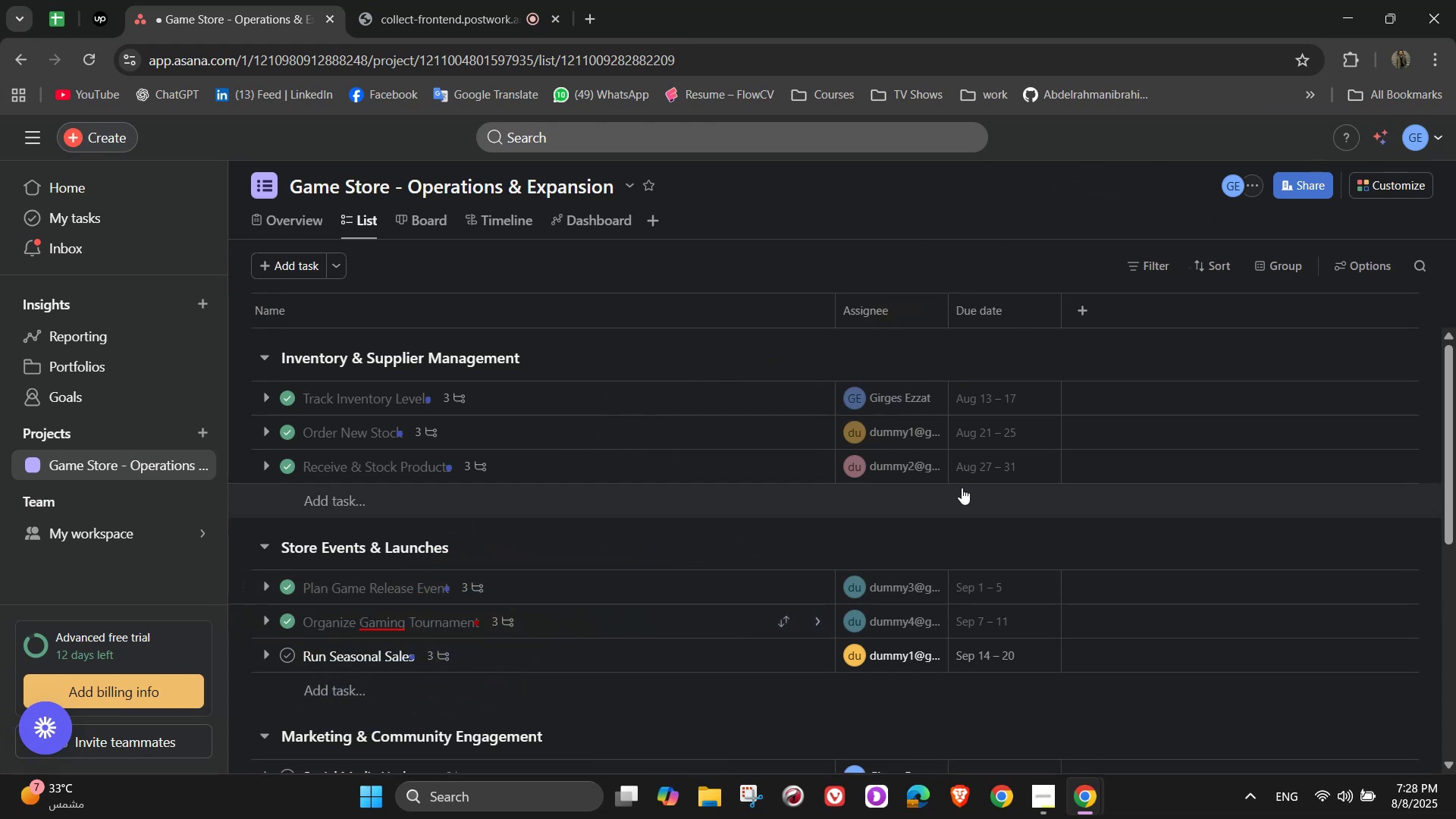 
mouse_move([948, 457])
 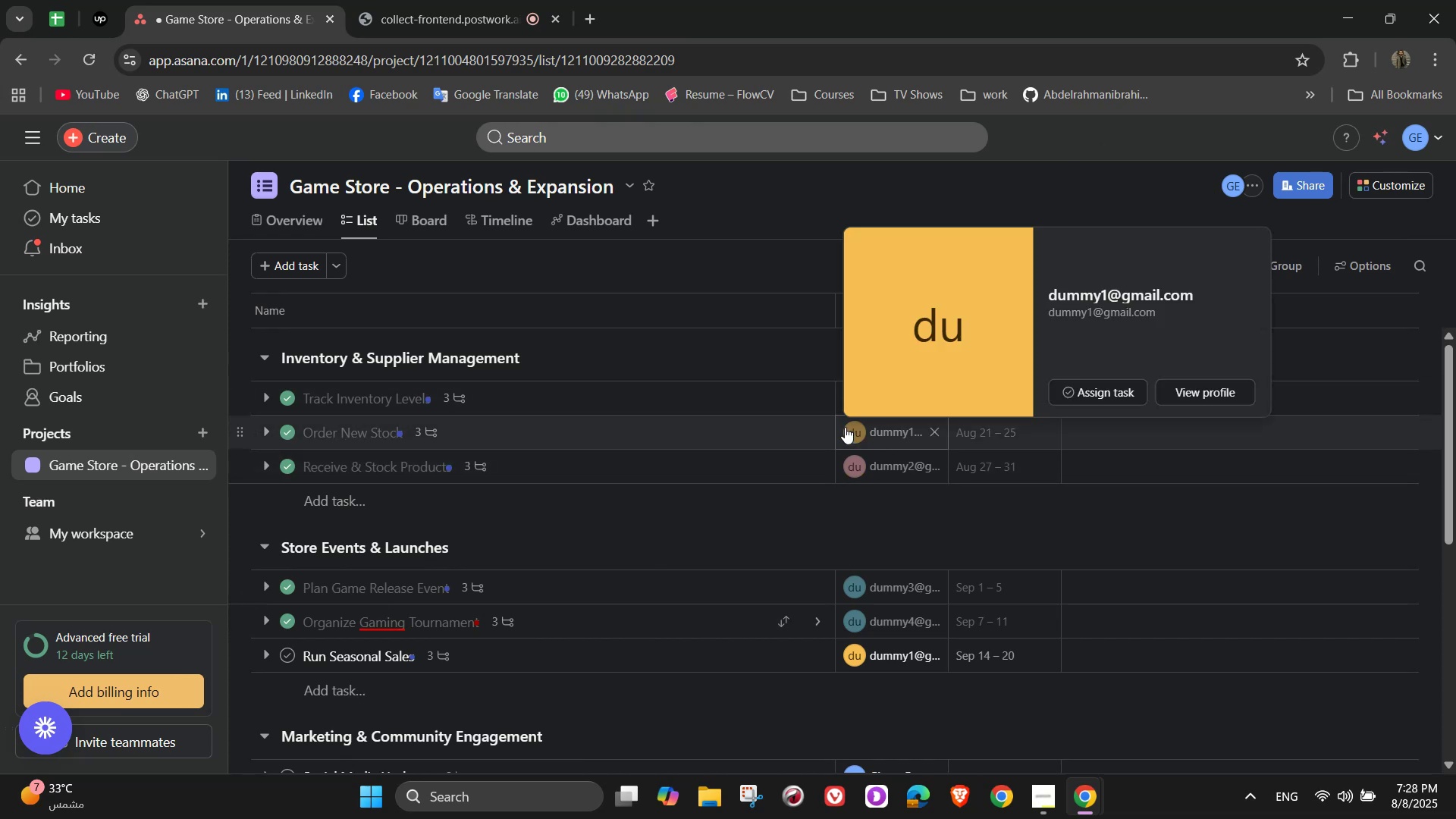 
scroll: coordinate [1044, 480], scroll_direction: up, amount: 10.0
 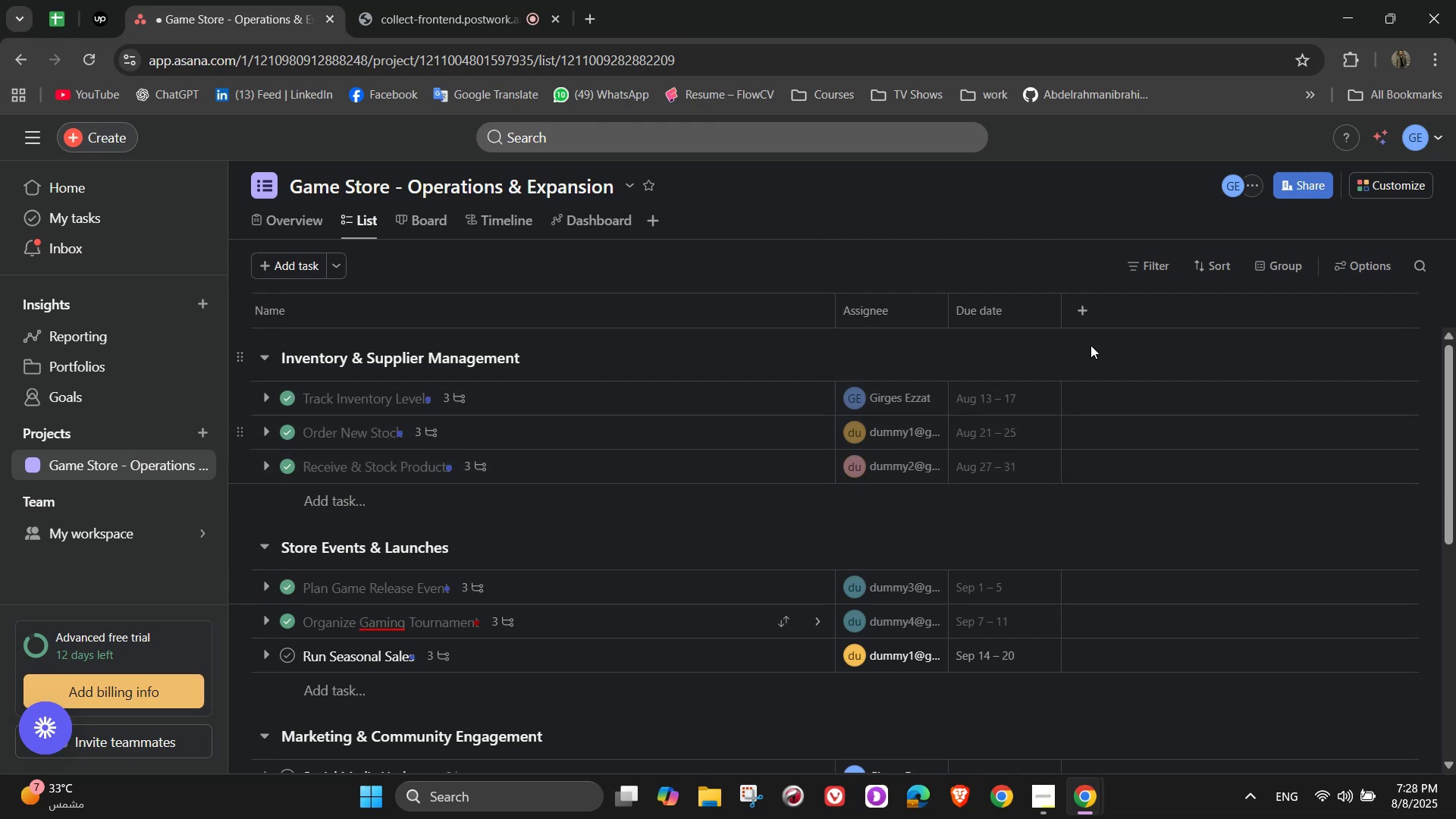 
left_click([1075, 318])
 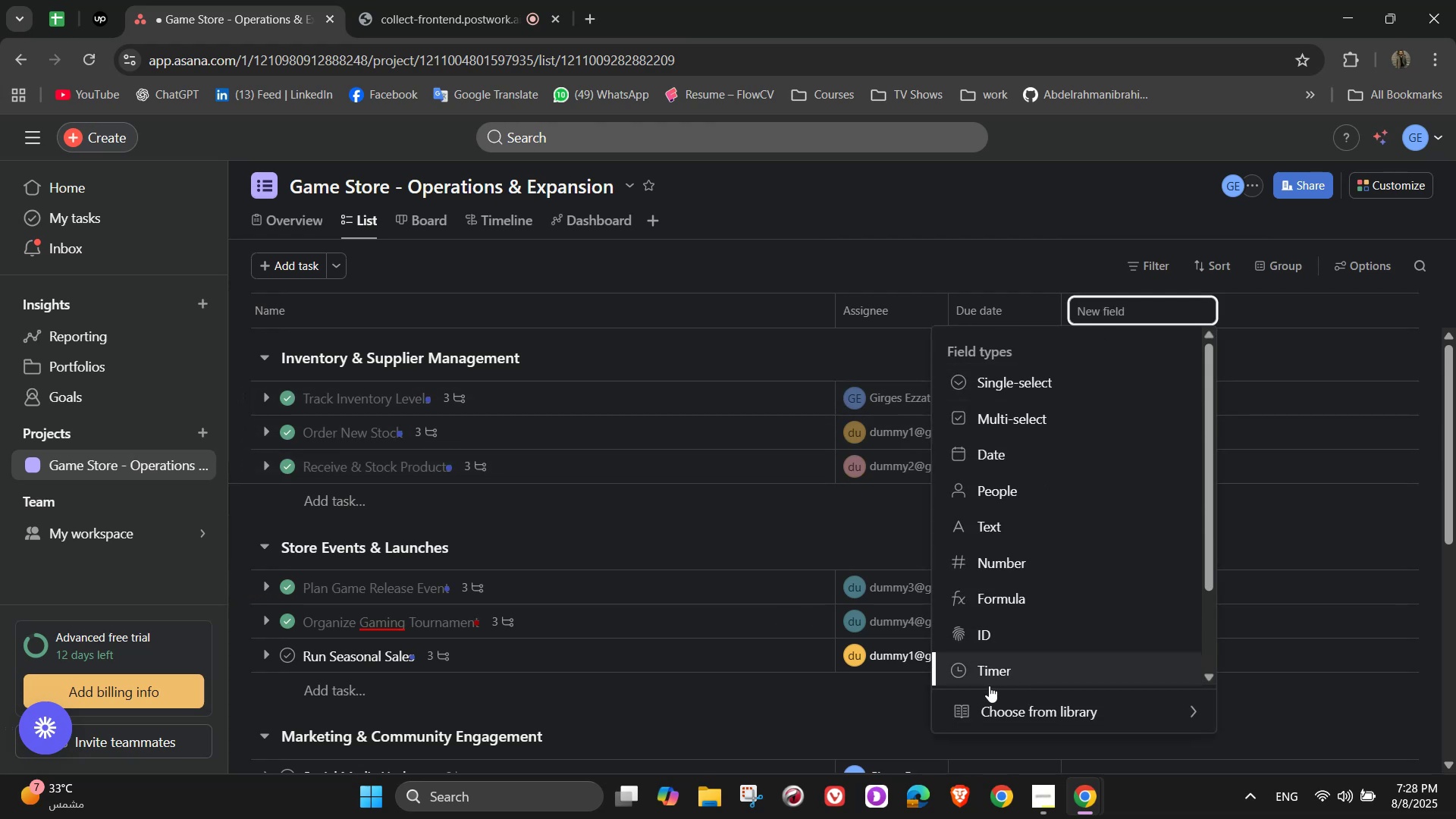 
wait(9.34)
 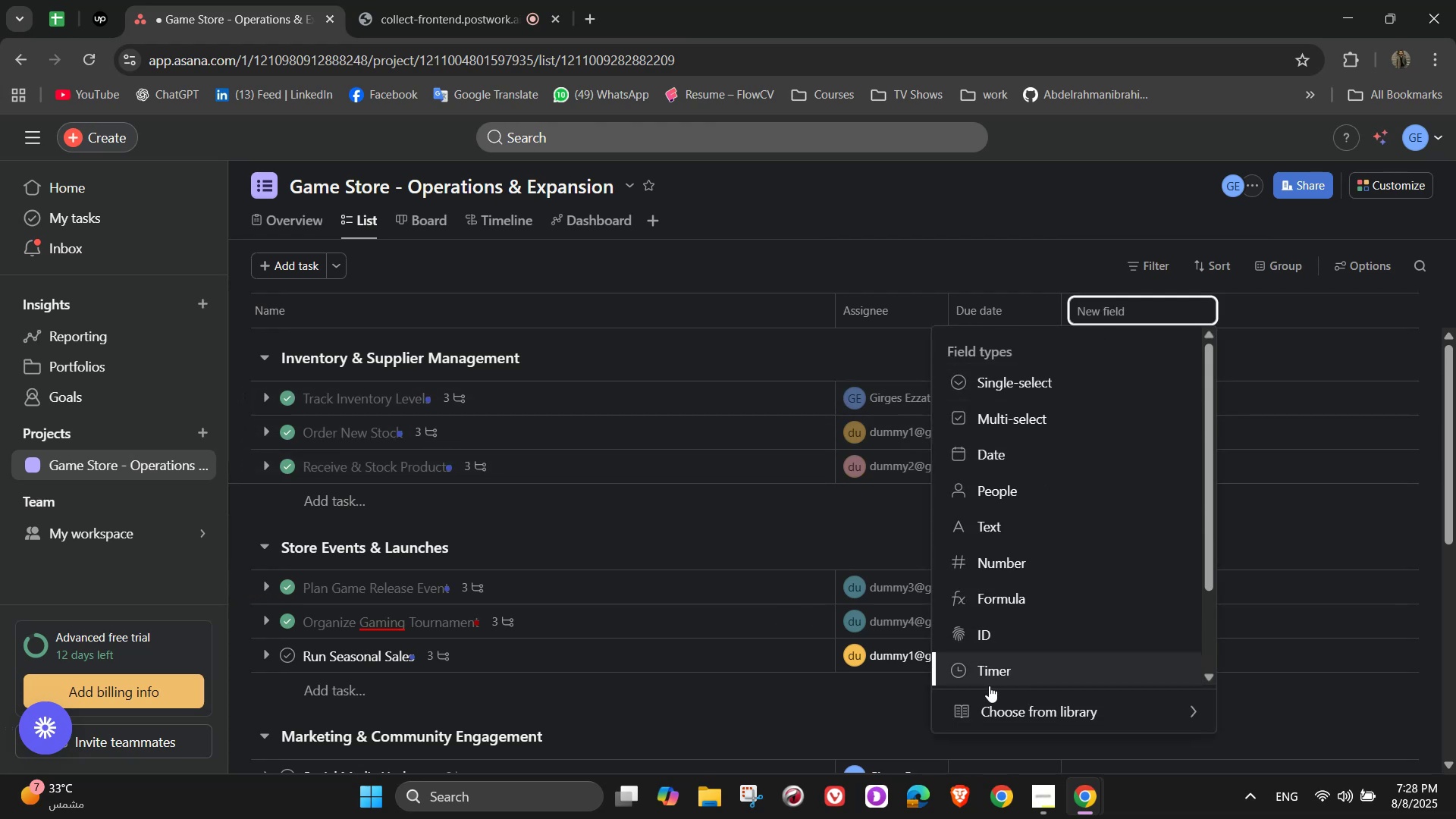 
left_click([1075, 709])
 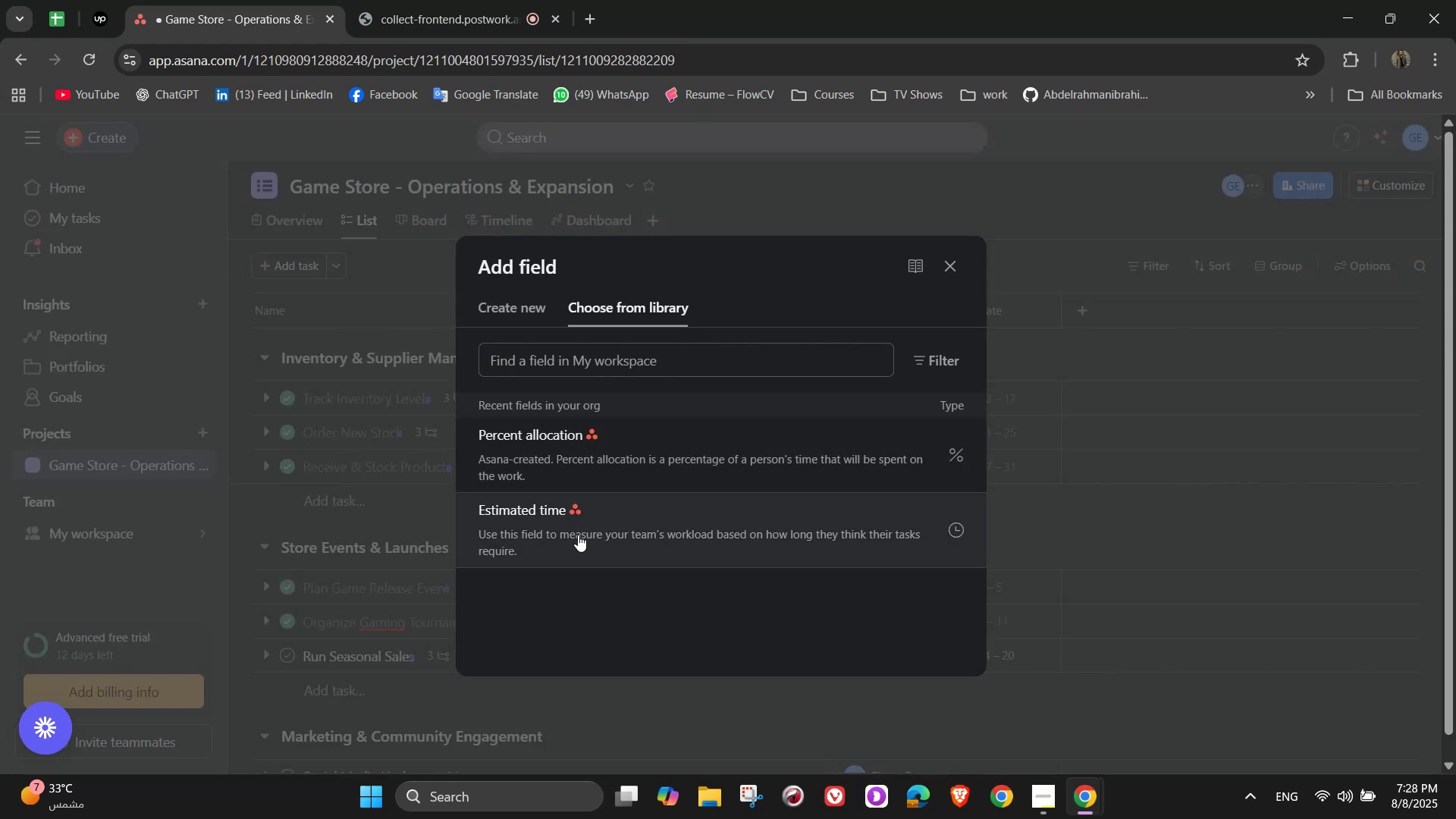 
left_click([608, 459])
 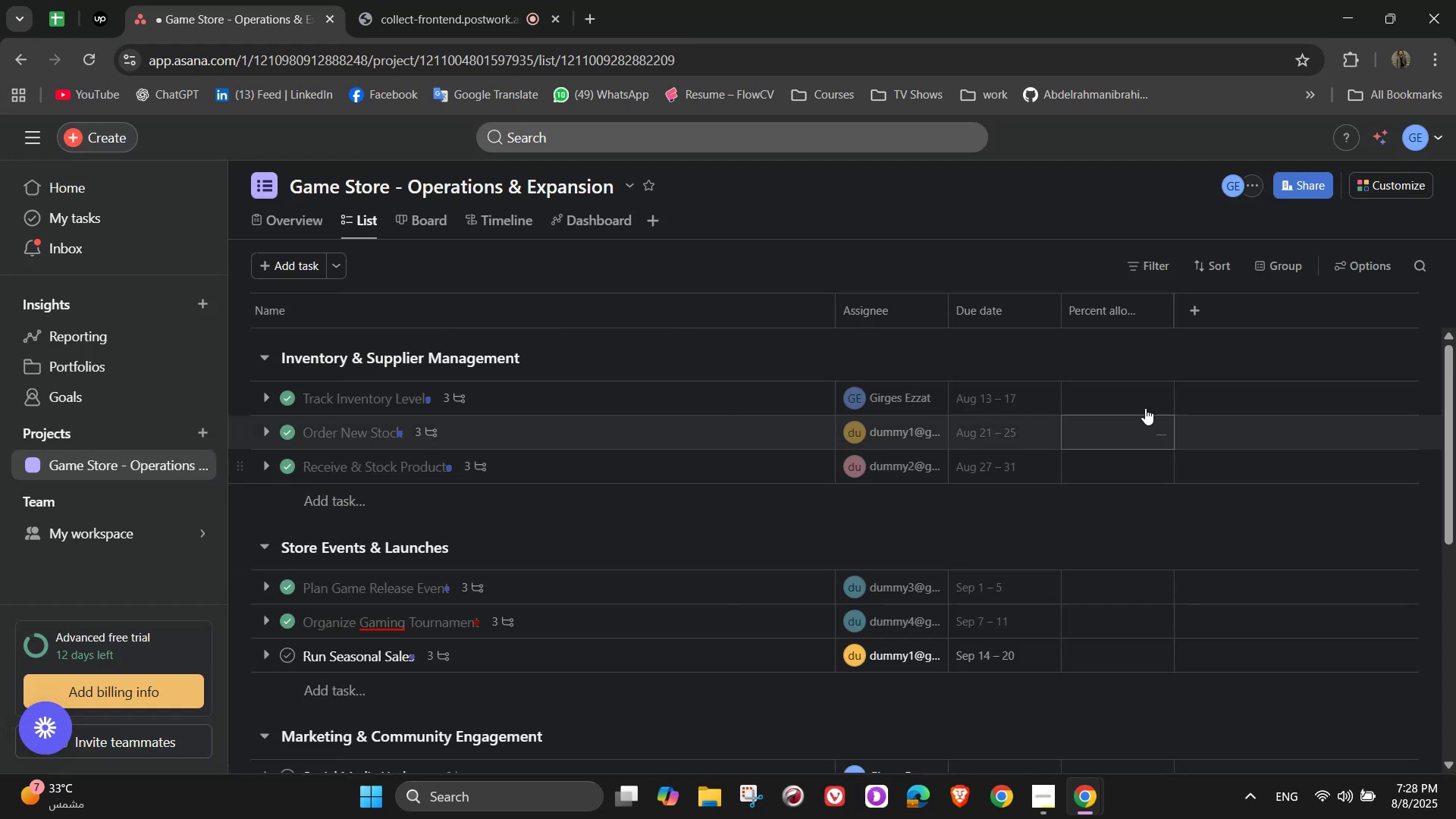 
left_click([1134, 398])
 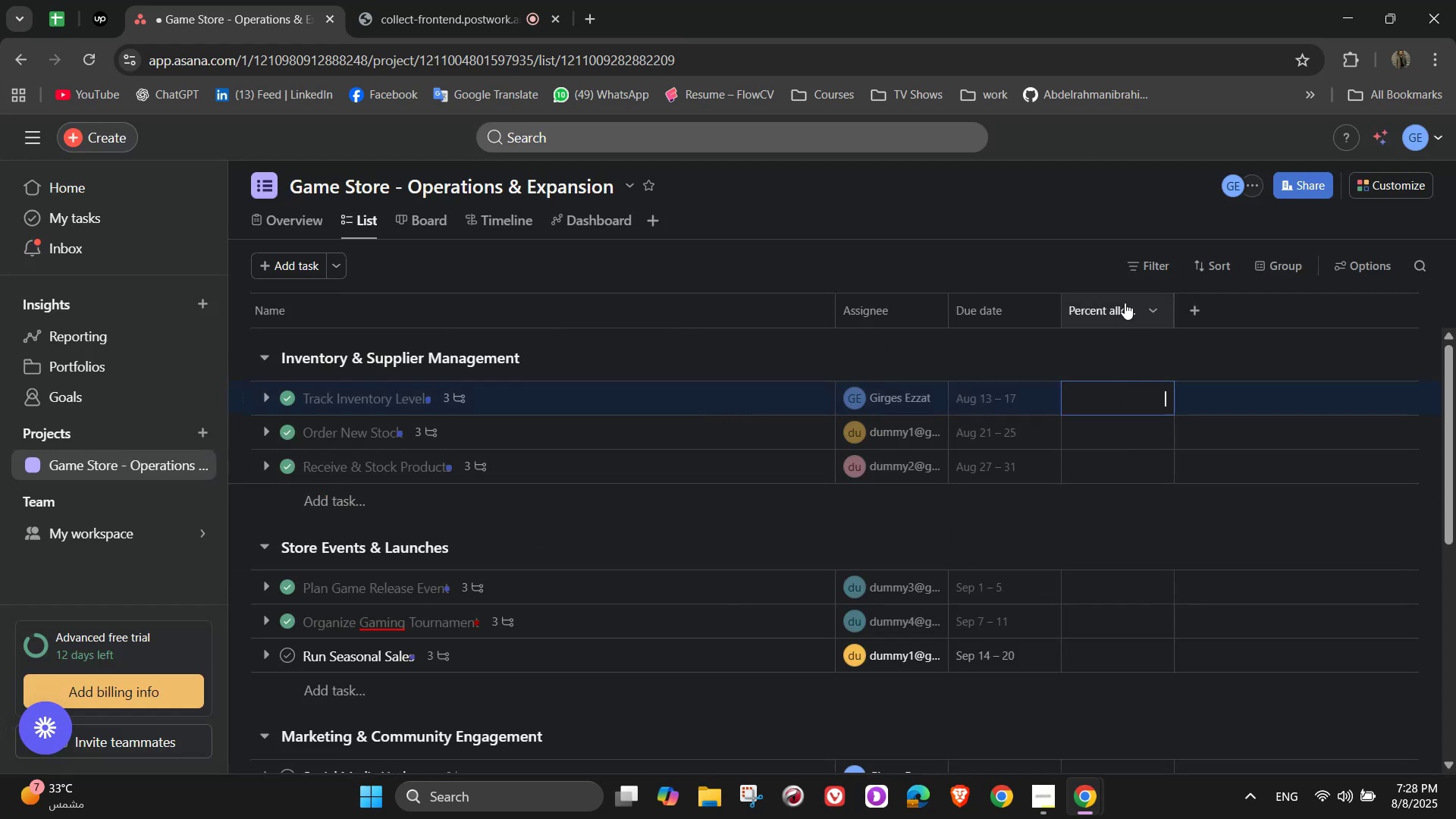 
left_click([1125, 303])
 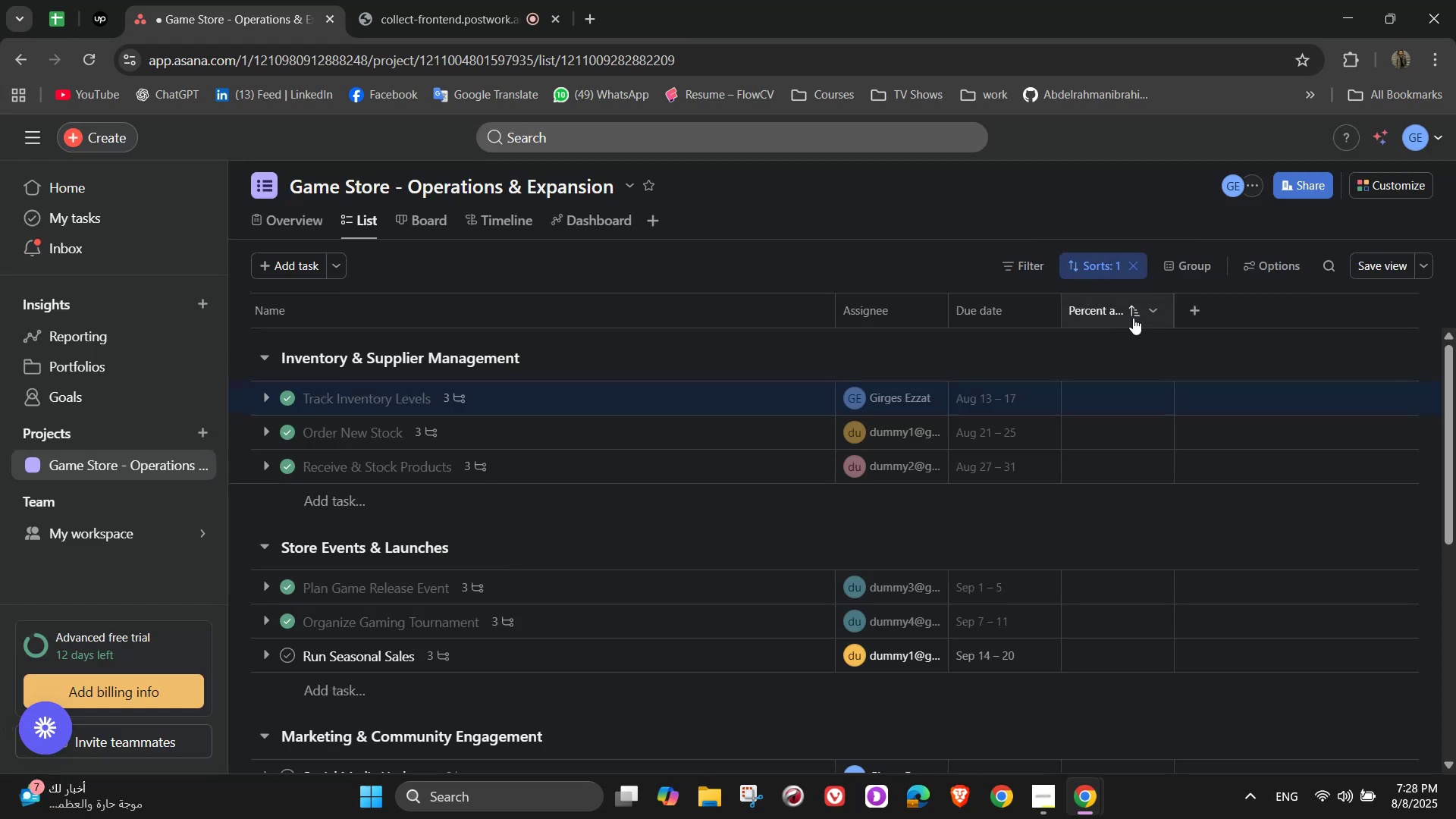 
left_click([1135, 318])
 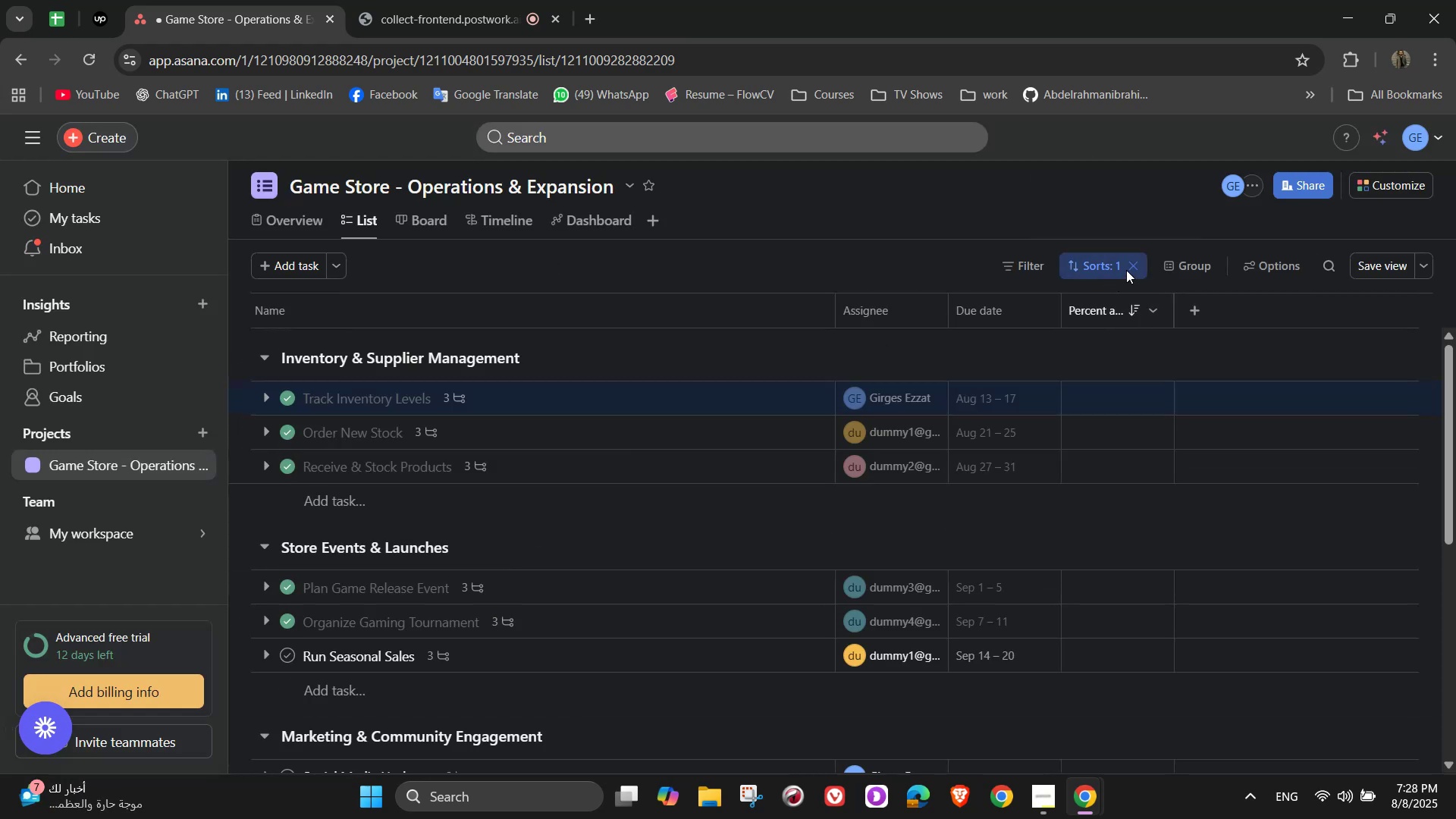 
left_click([1132, 270])
 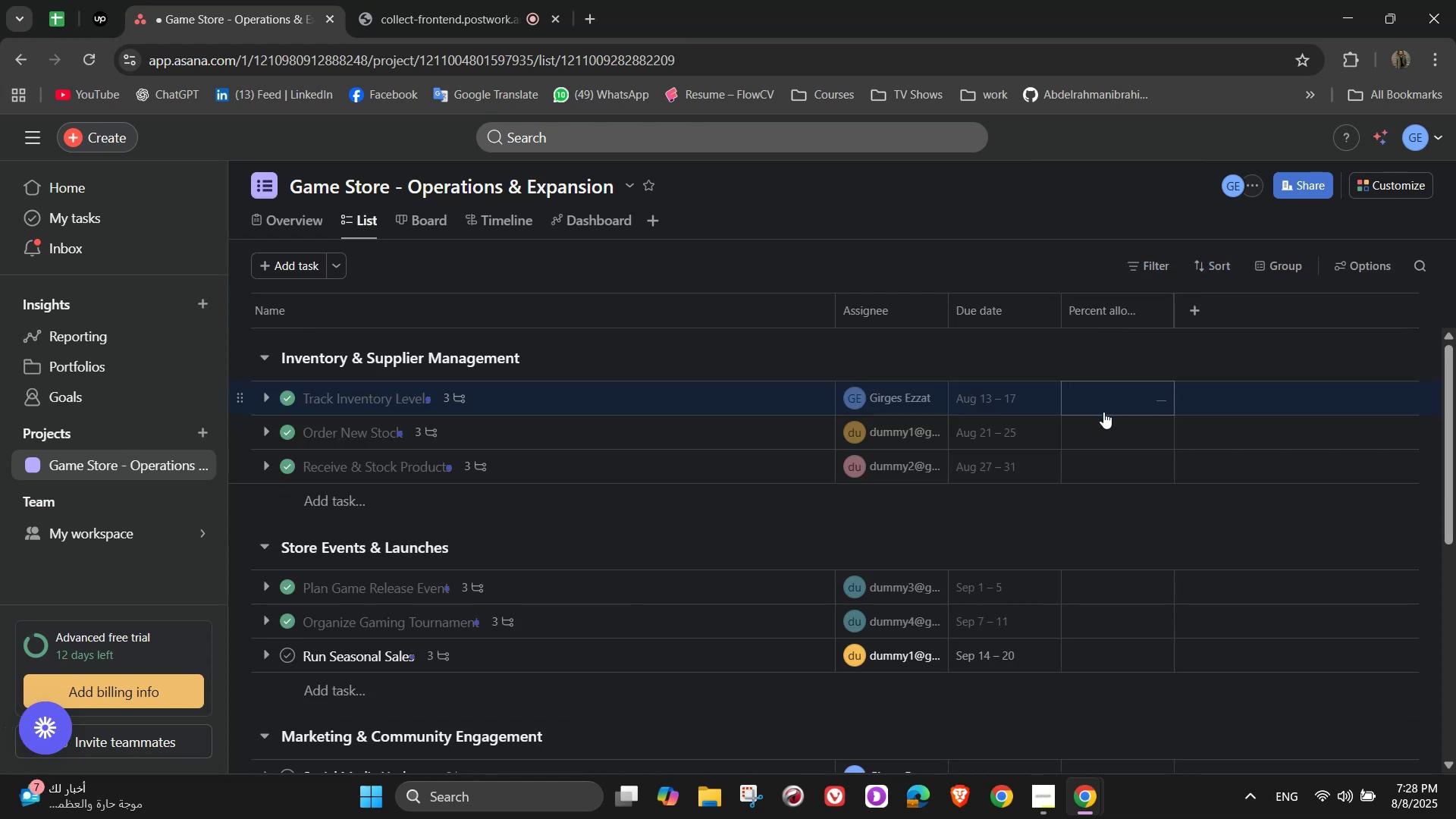 
wait(5.31)
 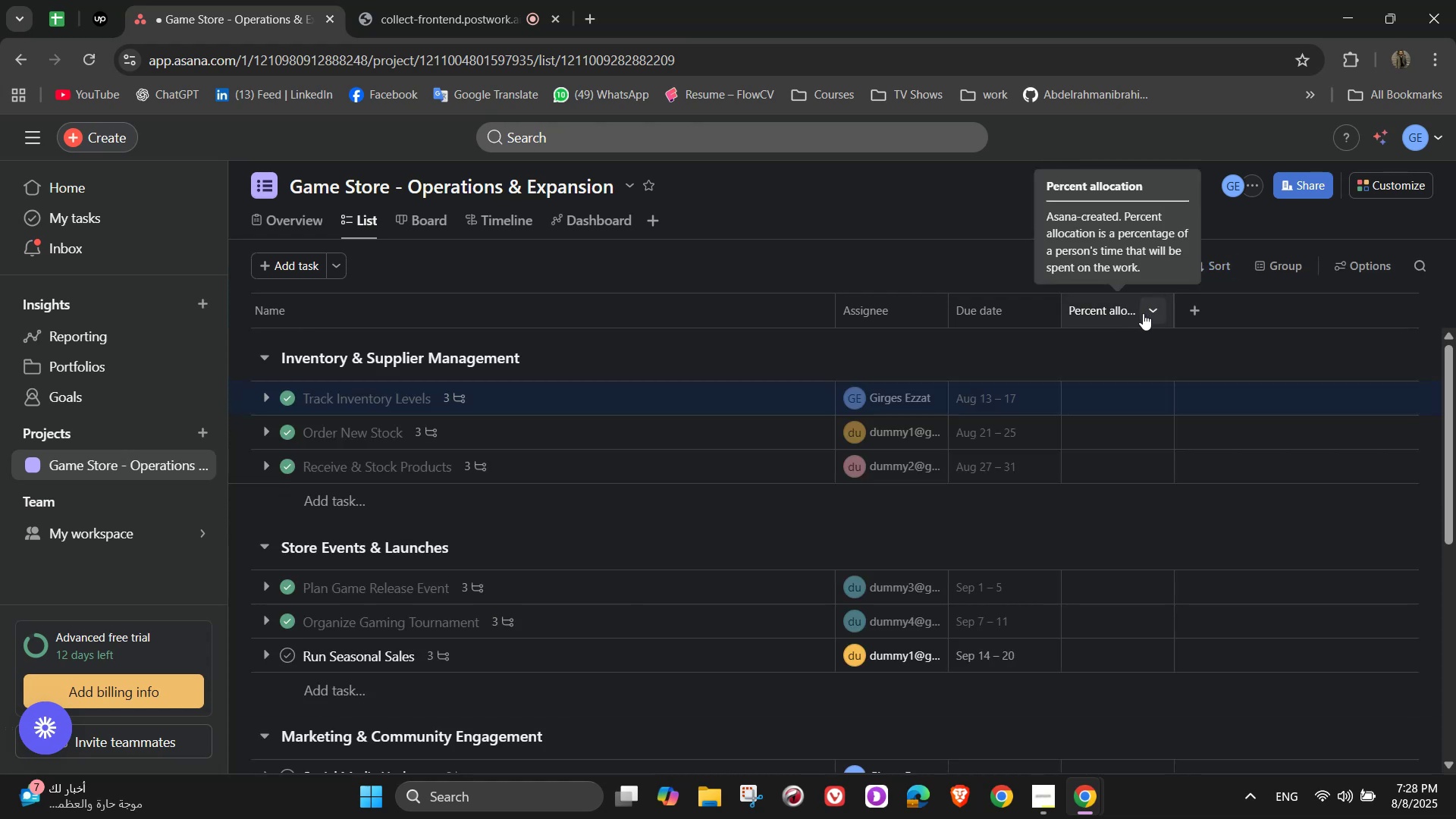 
left_click([1103, 415])
 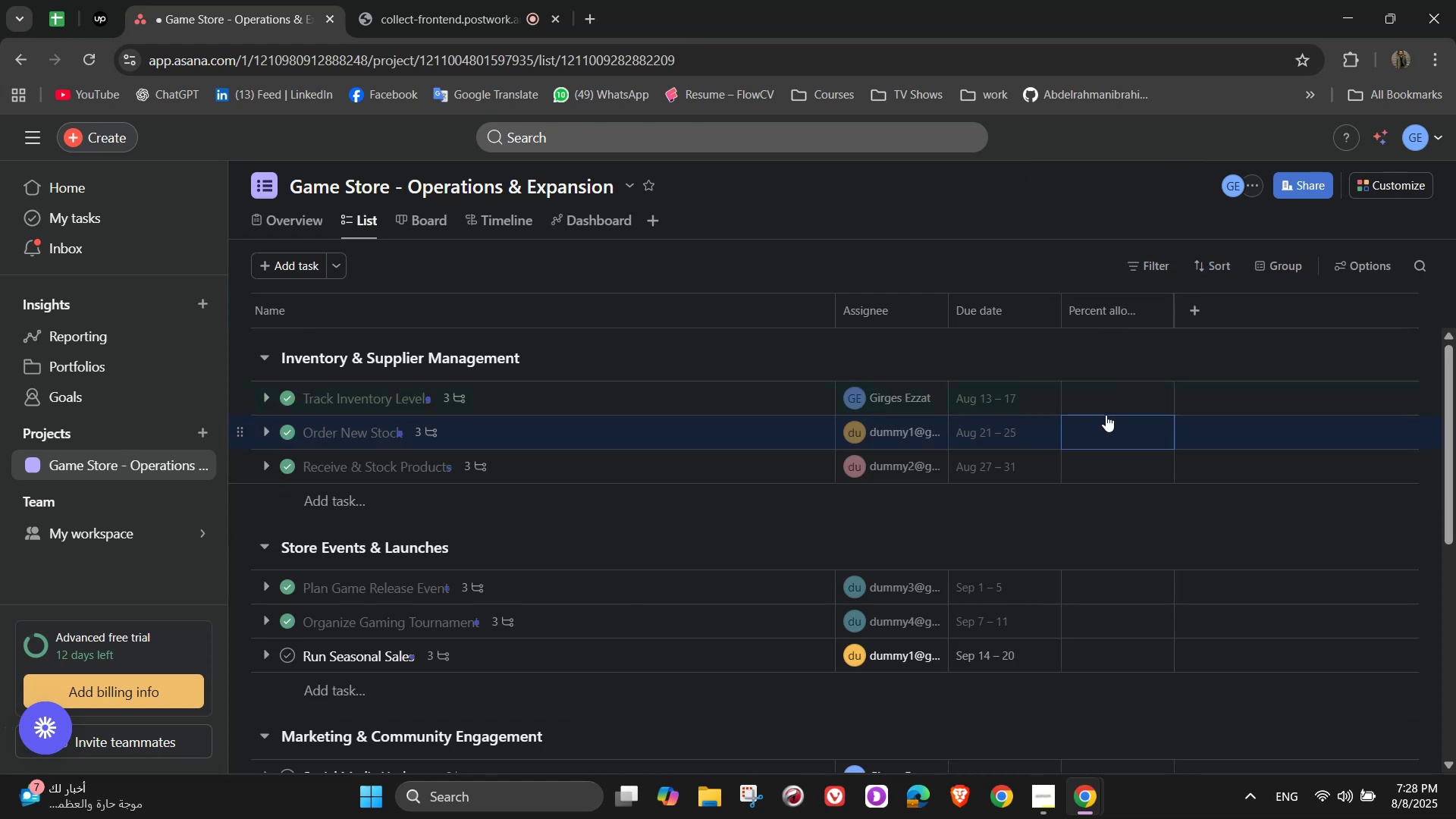 
left_click([1123, 394])
 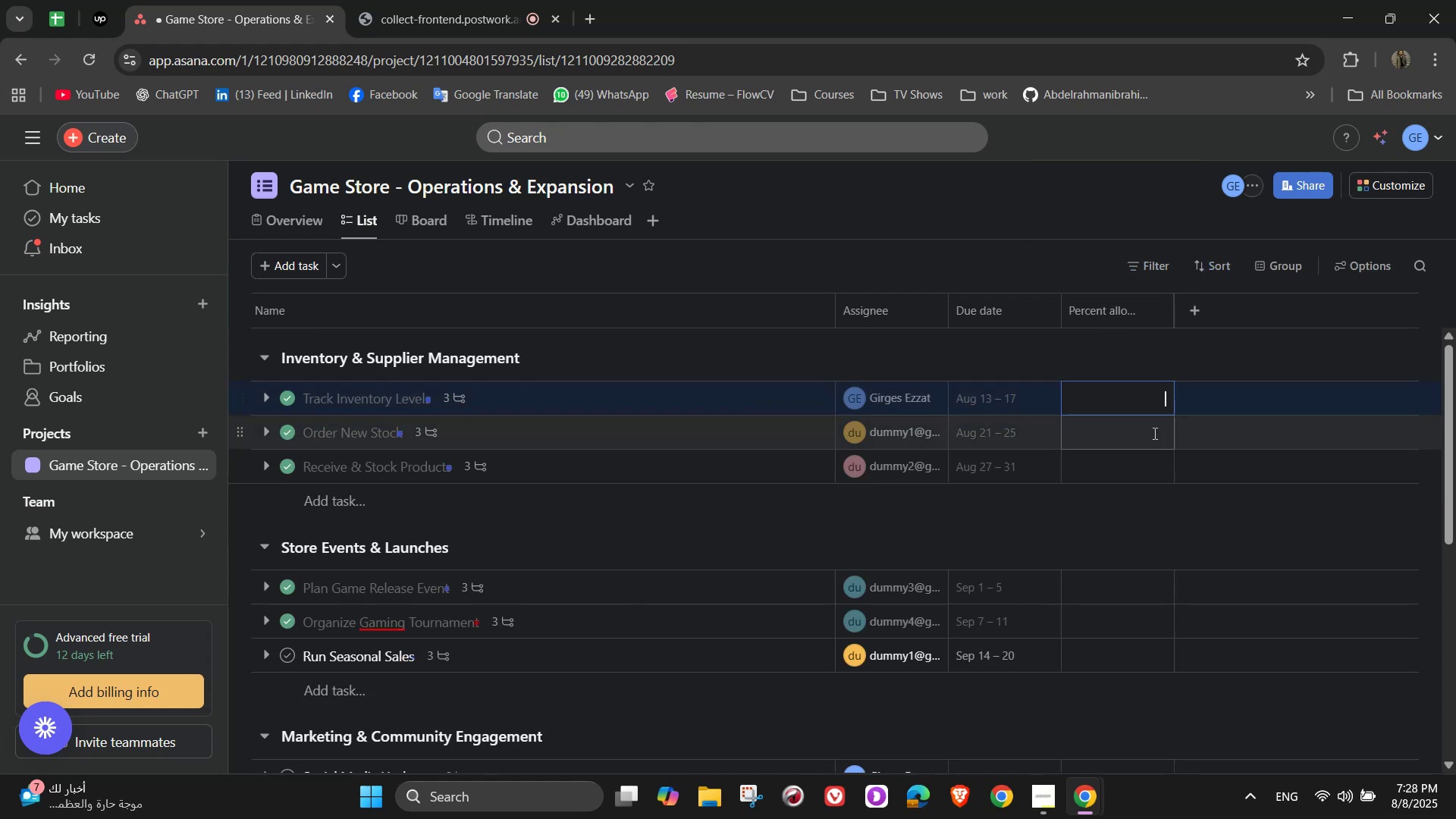 
scroll: coordinate [1152, 413], scroll_direction: down, amount: 1.0
 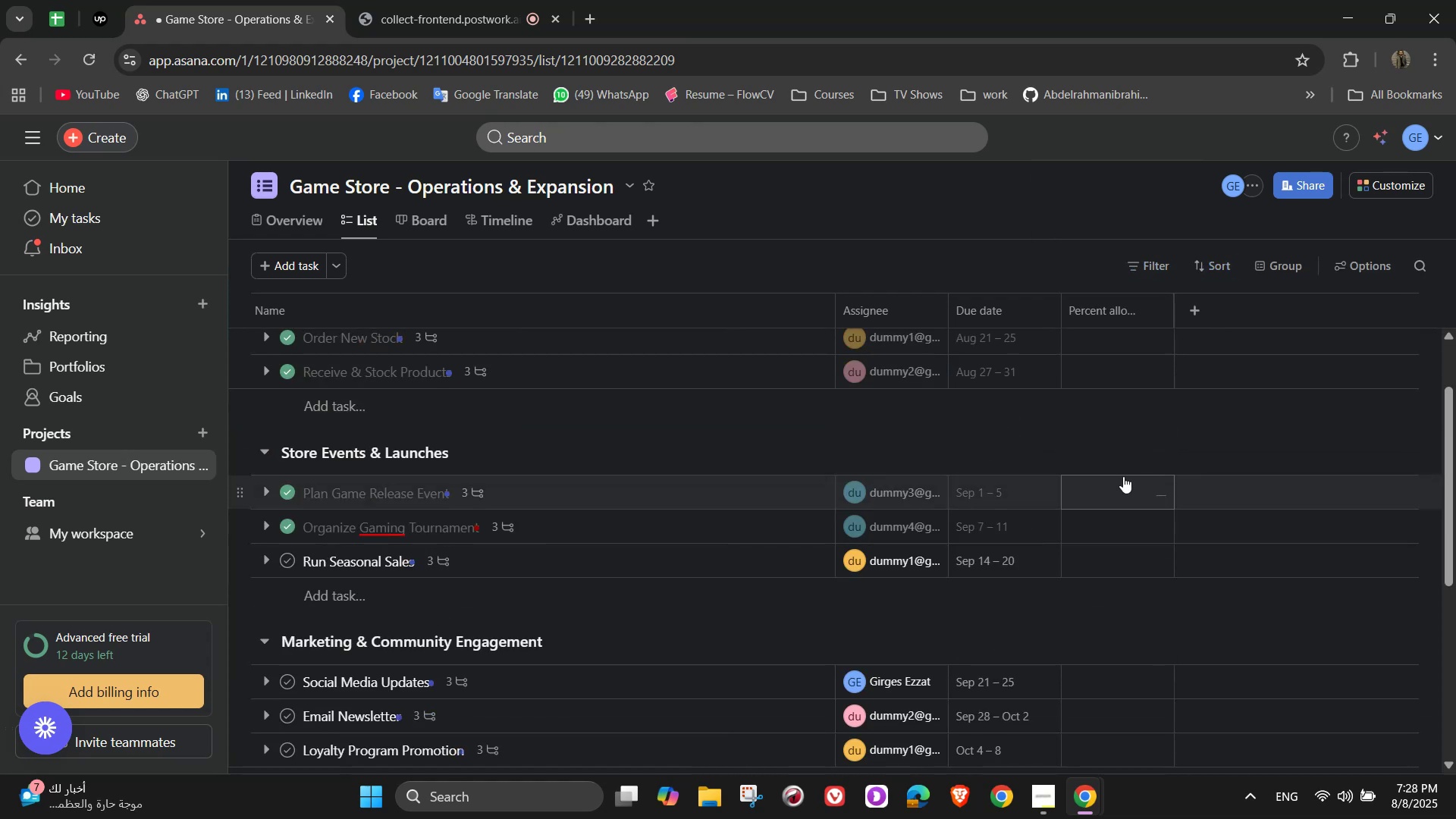 
left_click([1122, 487])
 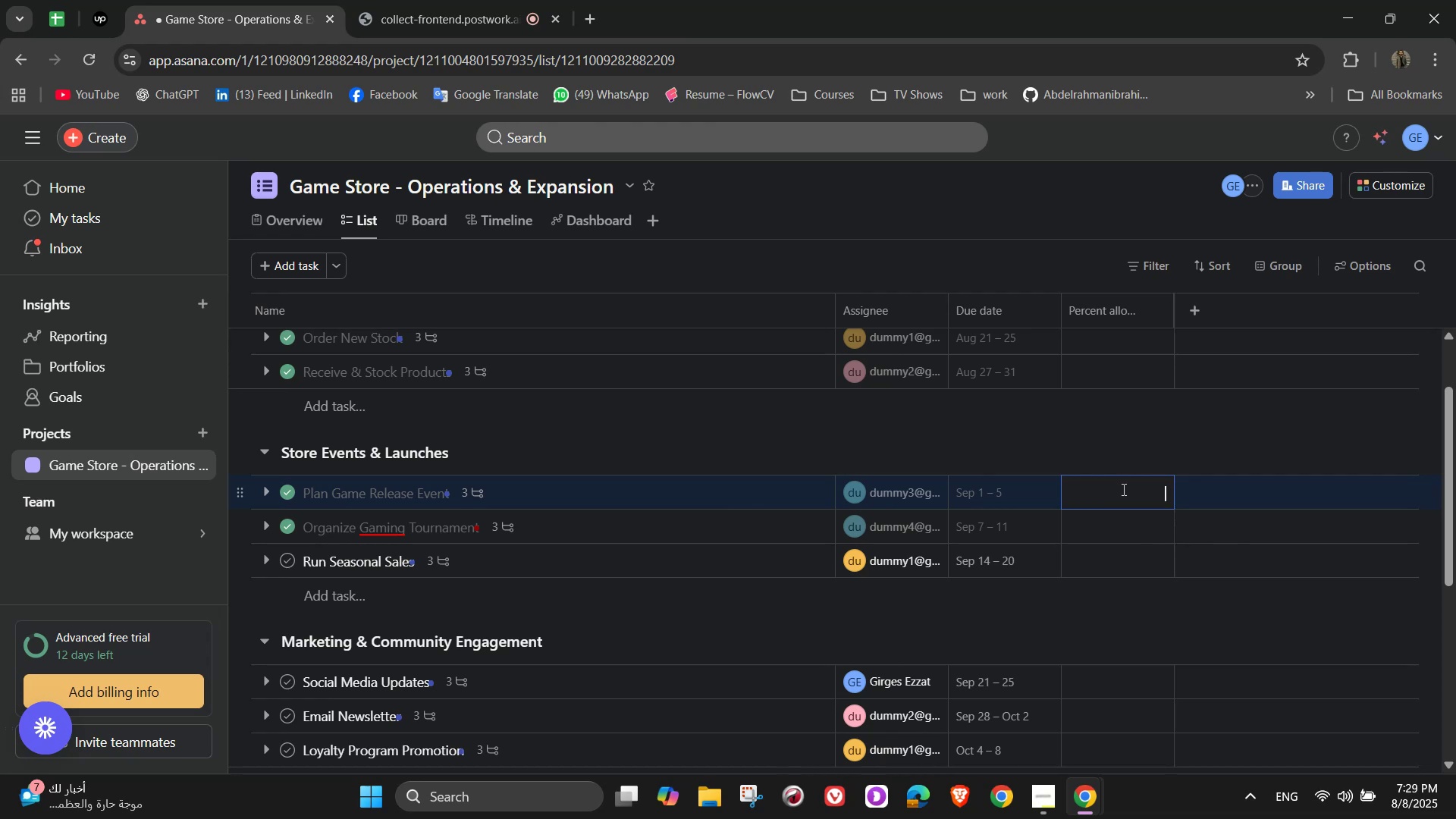 
wait(14.98)
 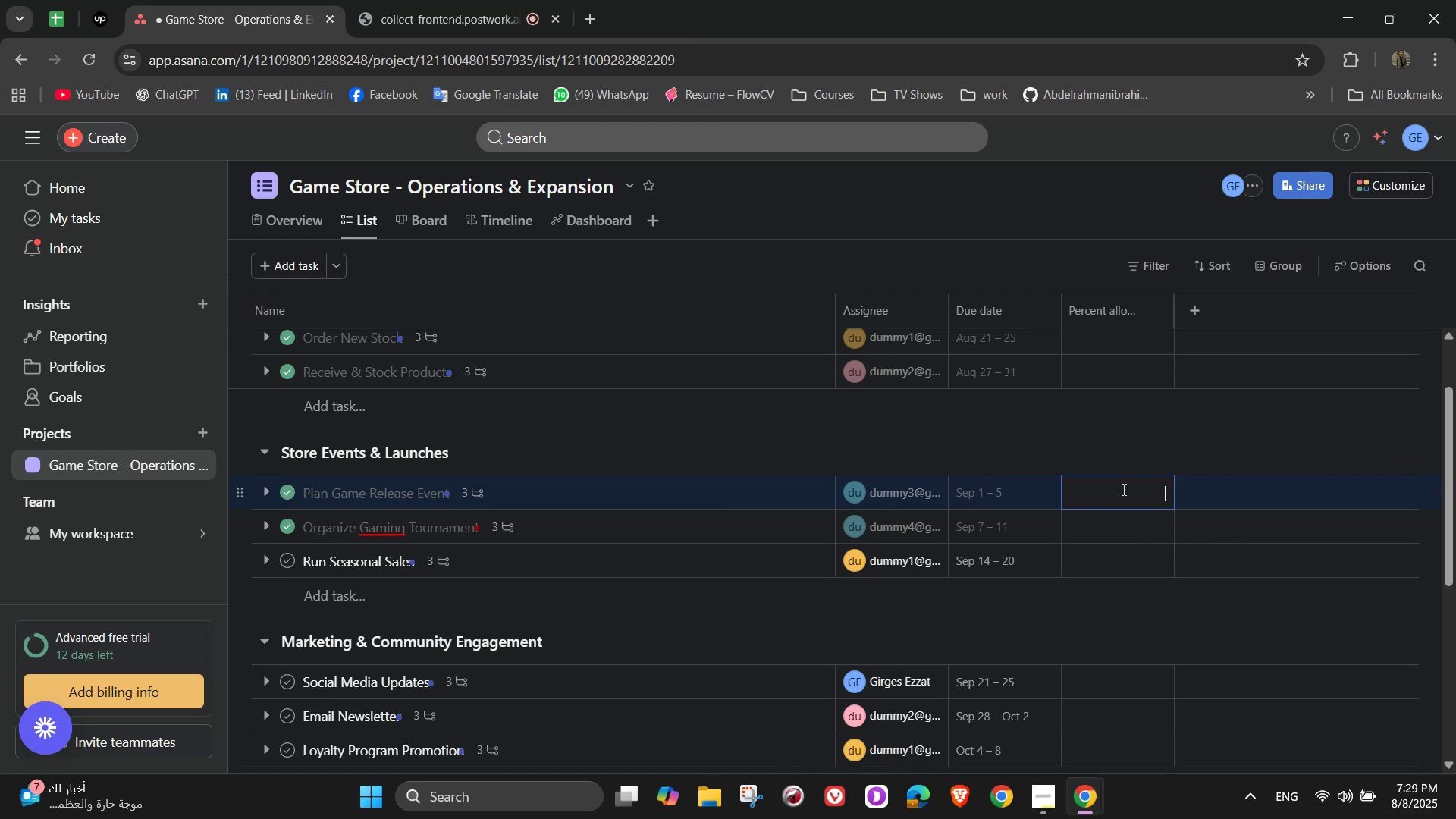 
mouse_move([1128, 542])
 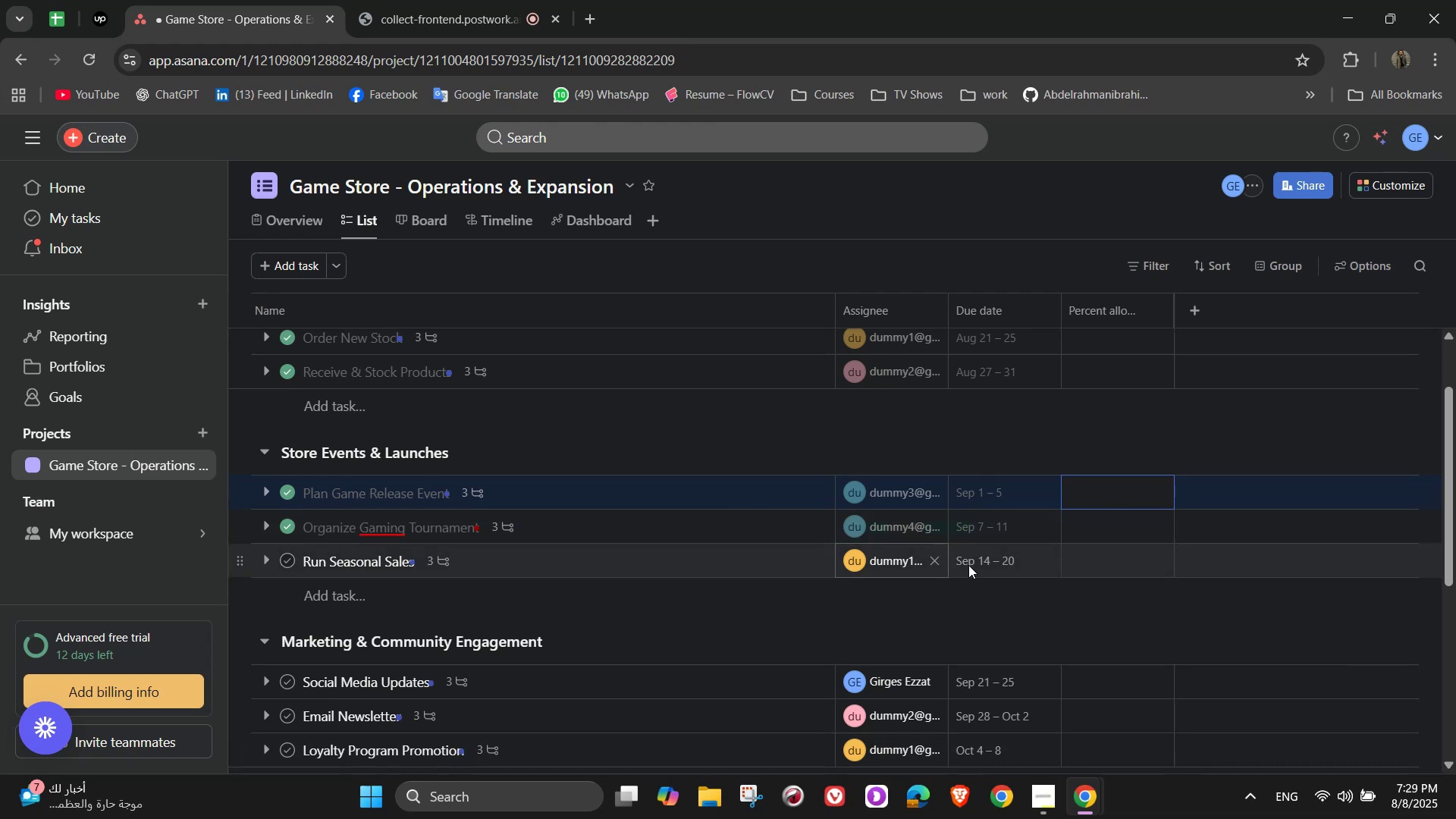 
scroll: coordinate [1039, 631], scroll_direction: down, amount: 1.0
 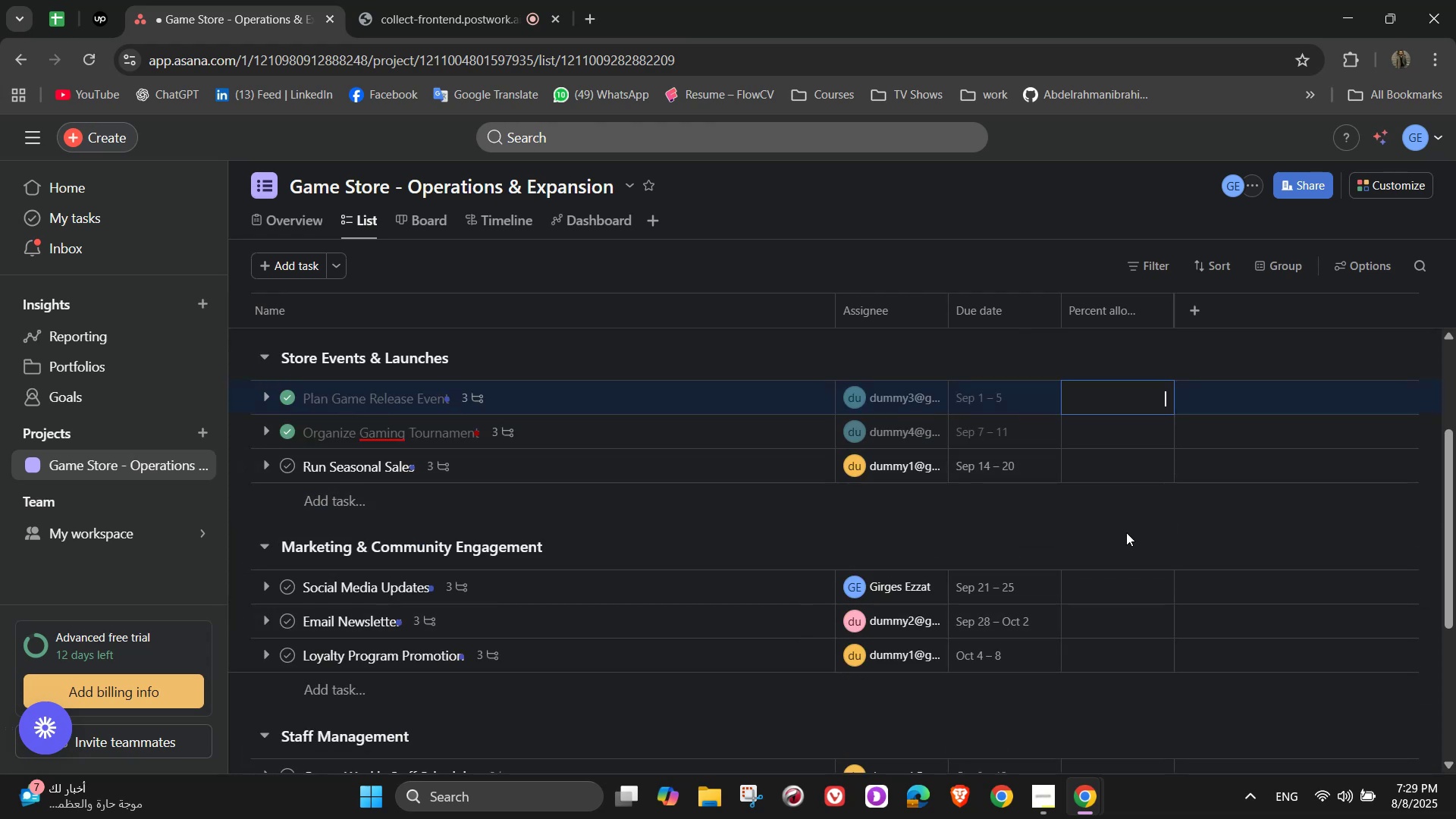 
left_click([1124, 590])
 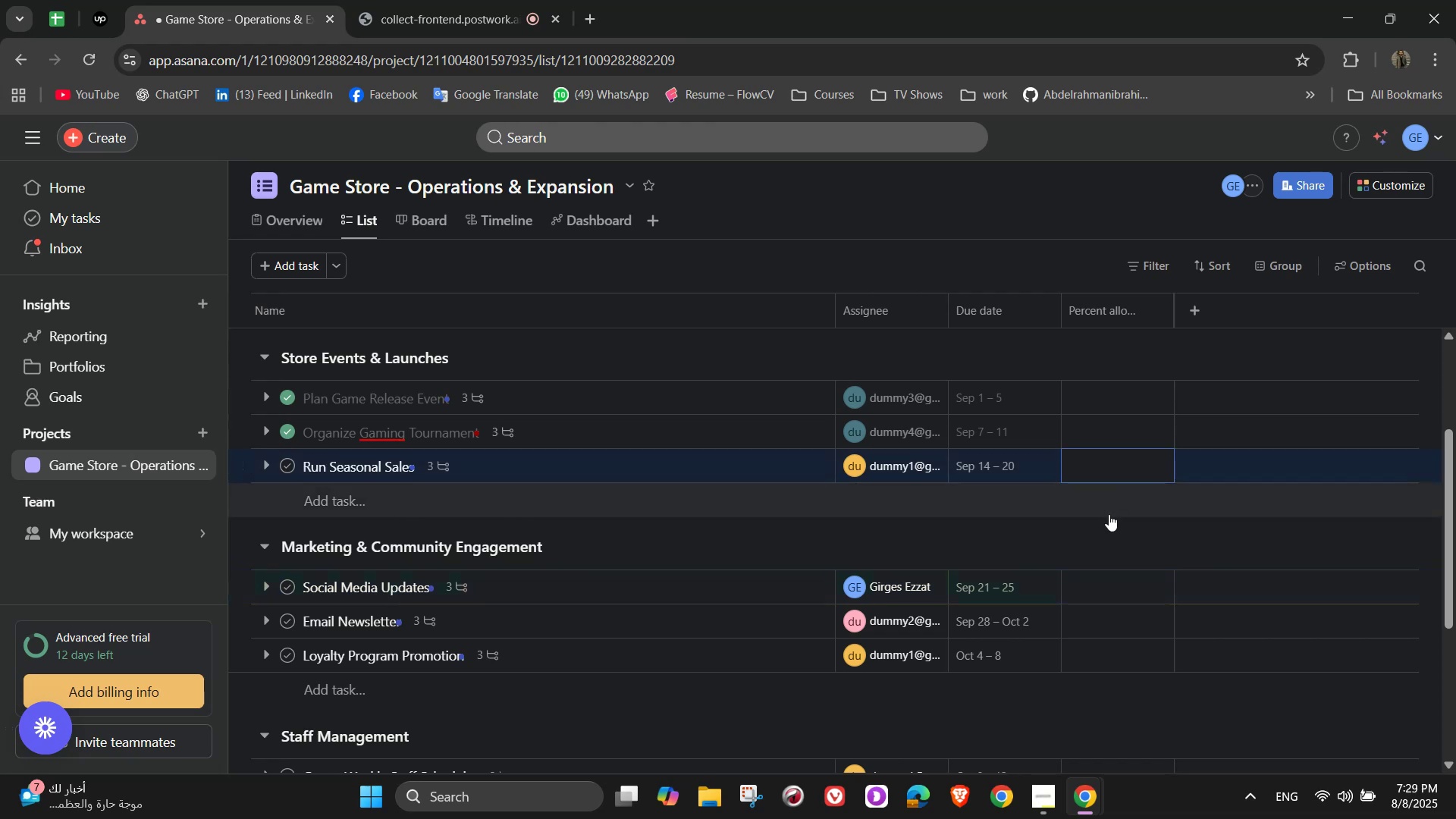 
key(Numpad2)
 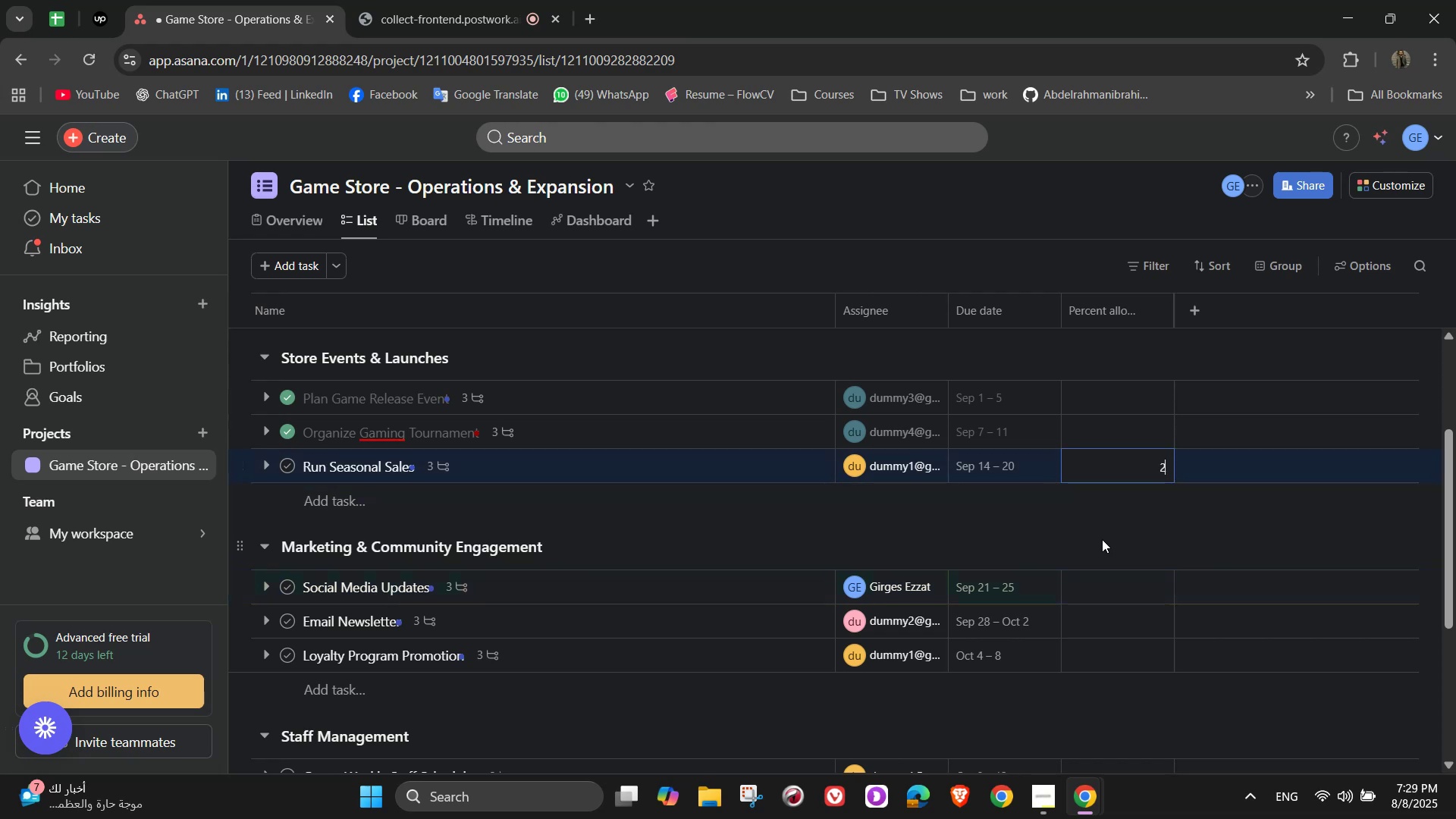 
key(Numpad0)
 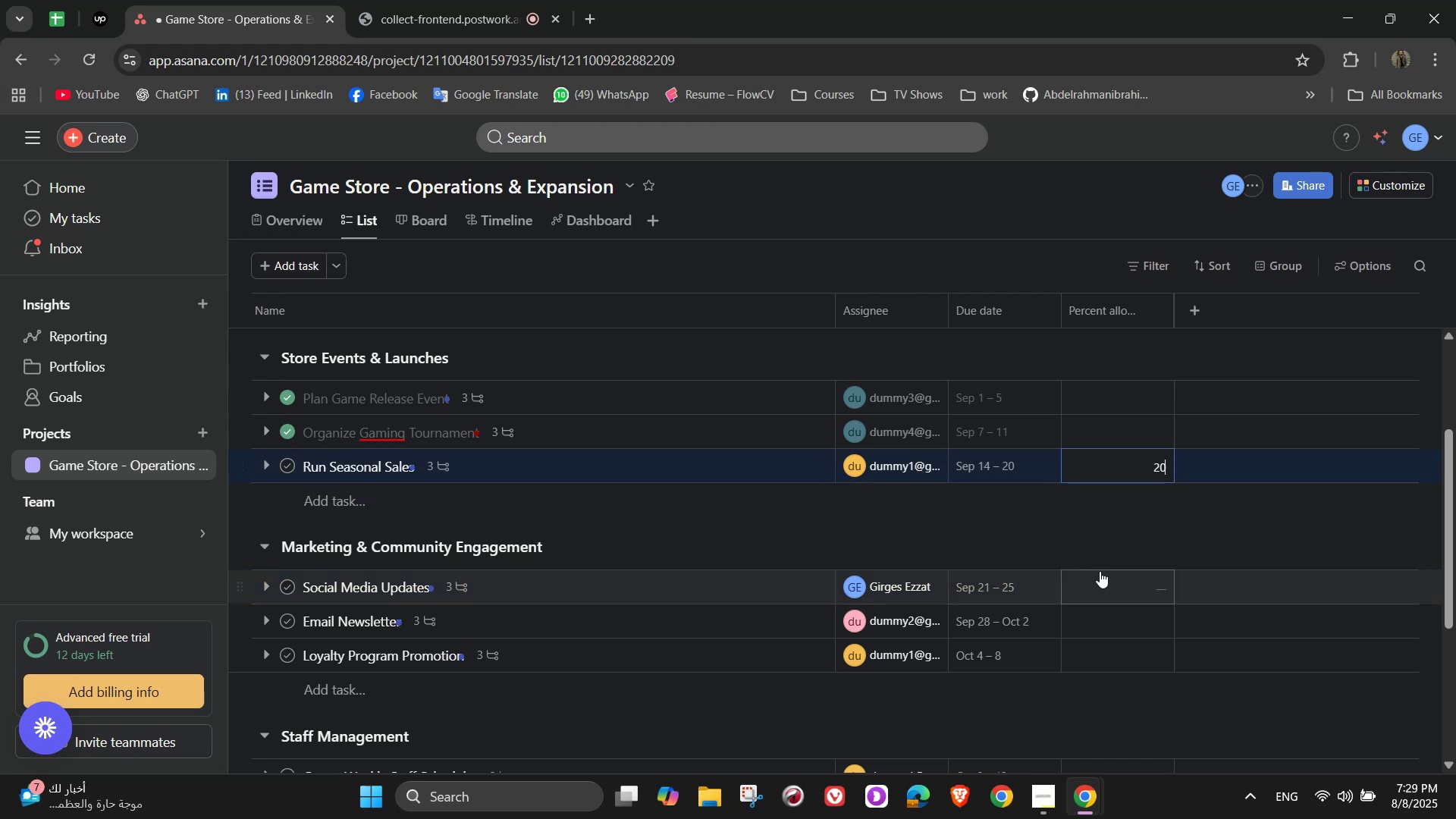 
left_click([1101, 577])
 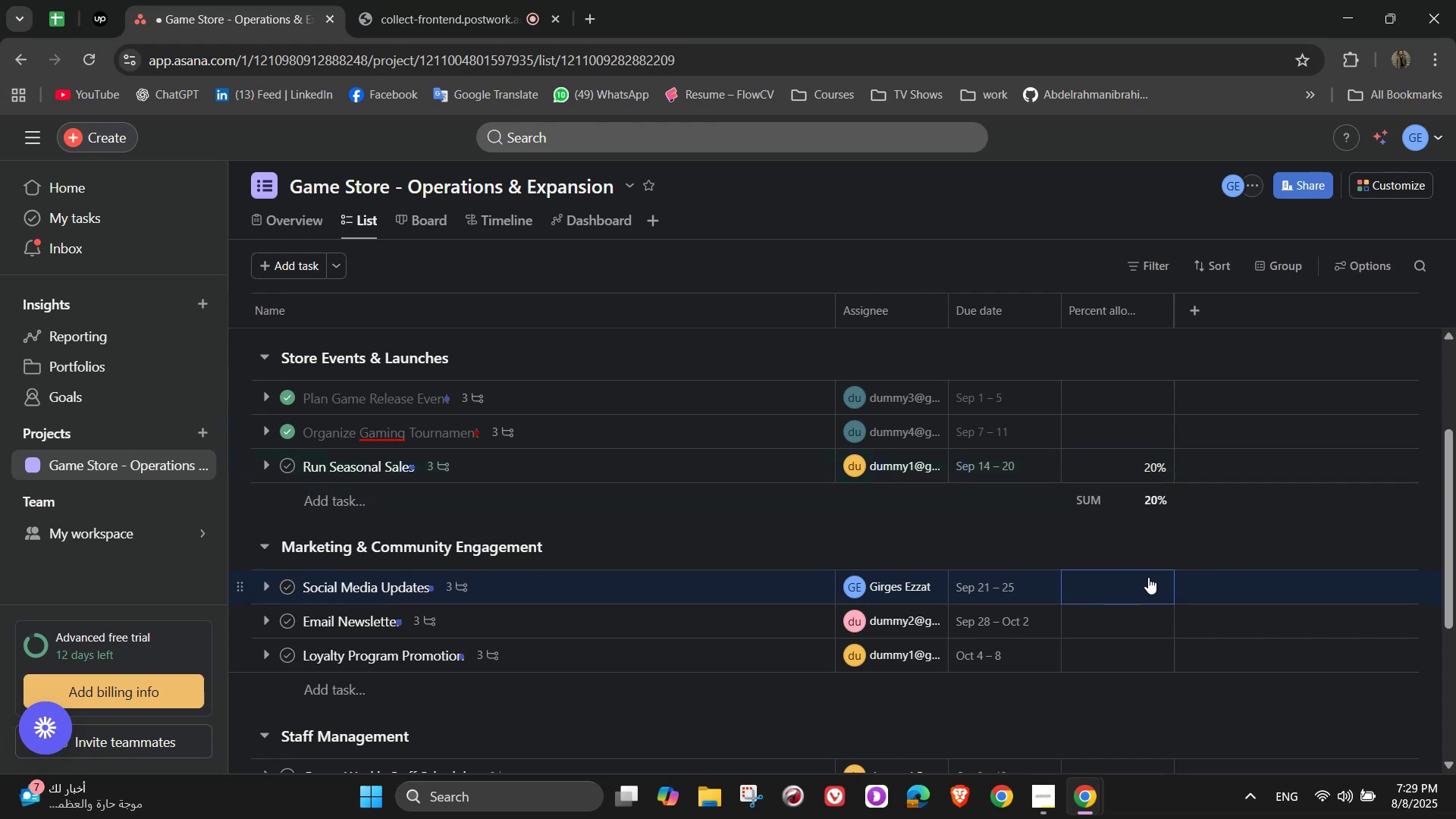 
key(Numpad2)
 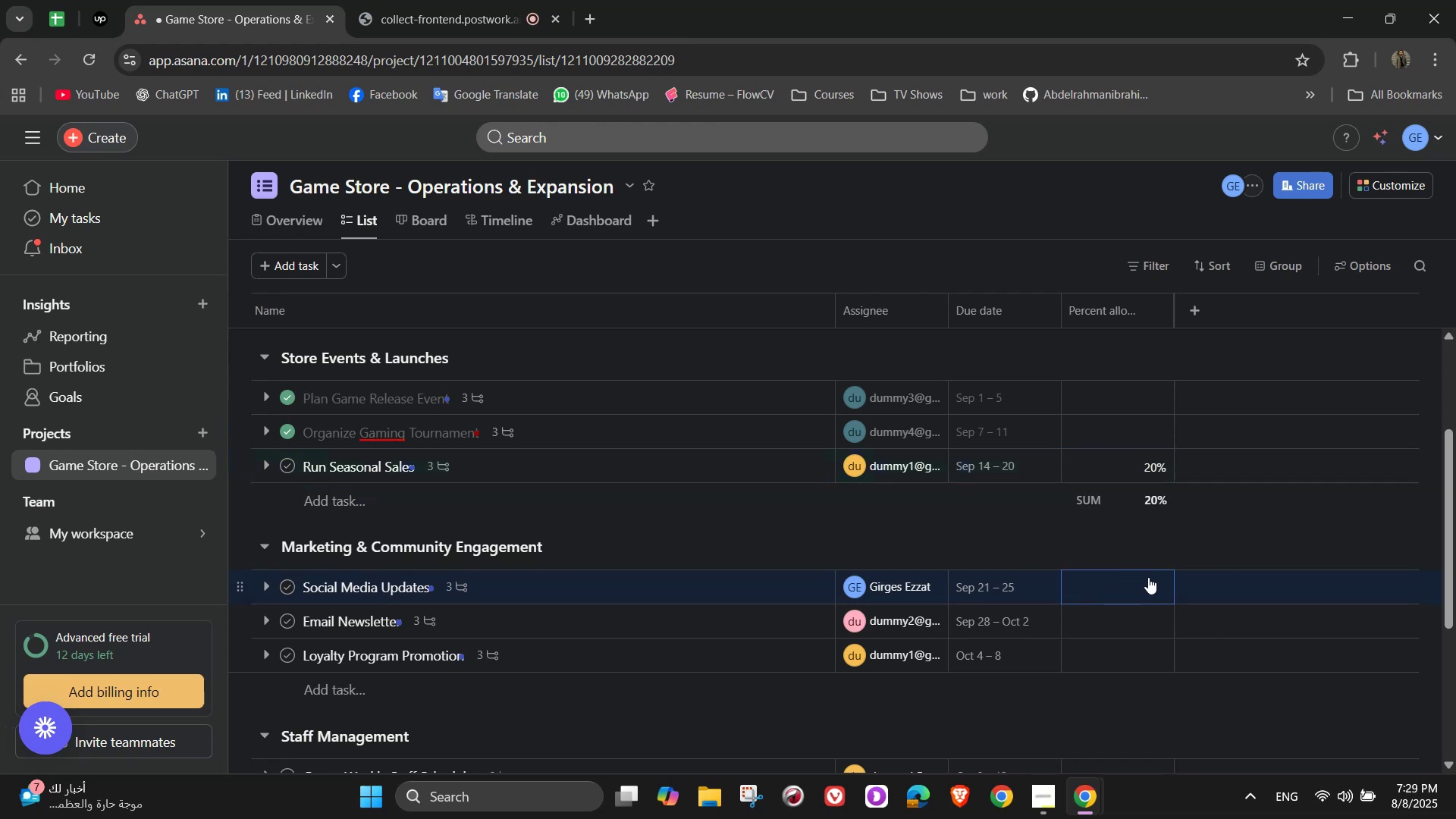 
key(Numpad5)
 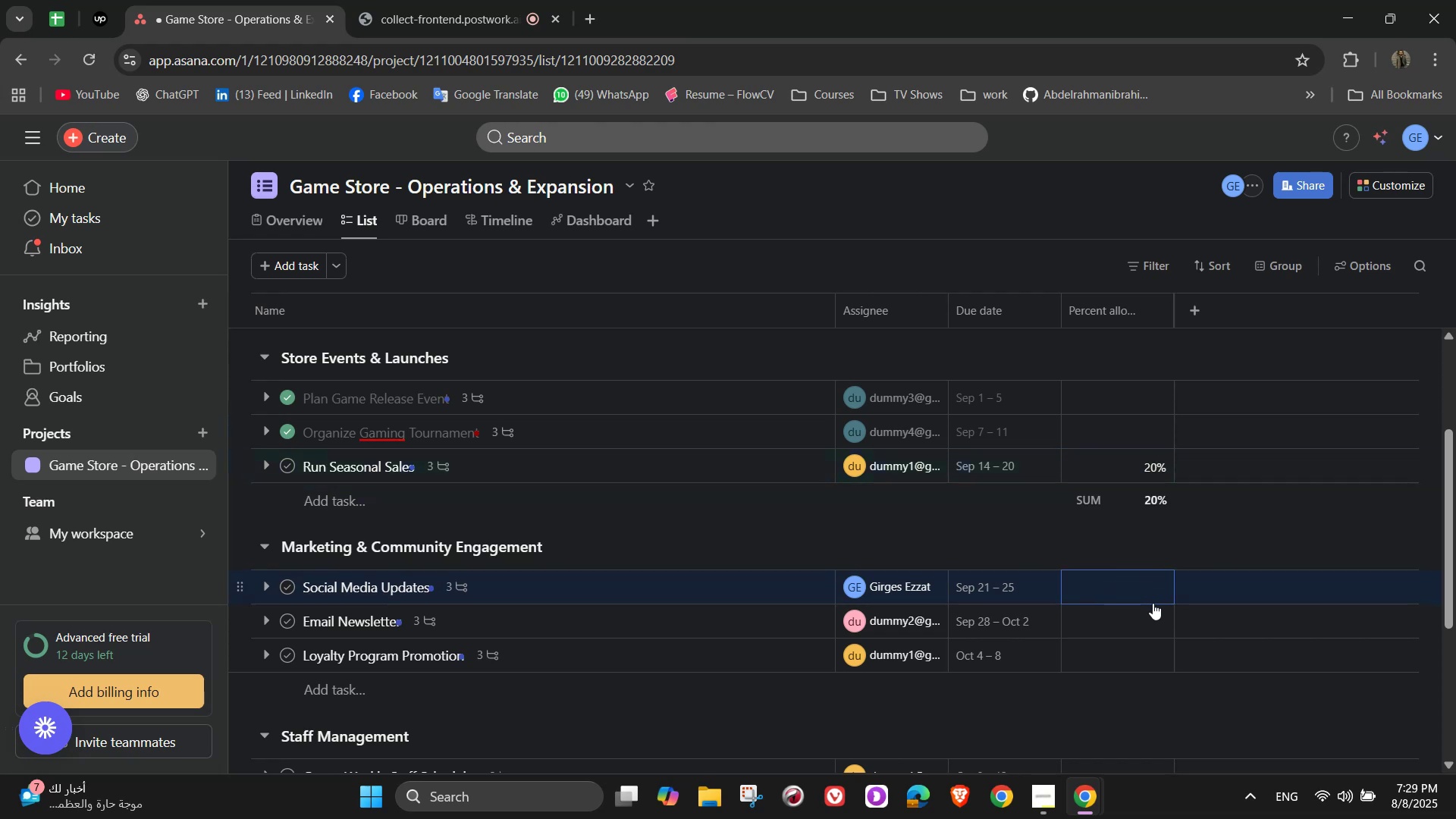 
left_click([1147, 586])
 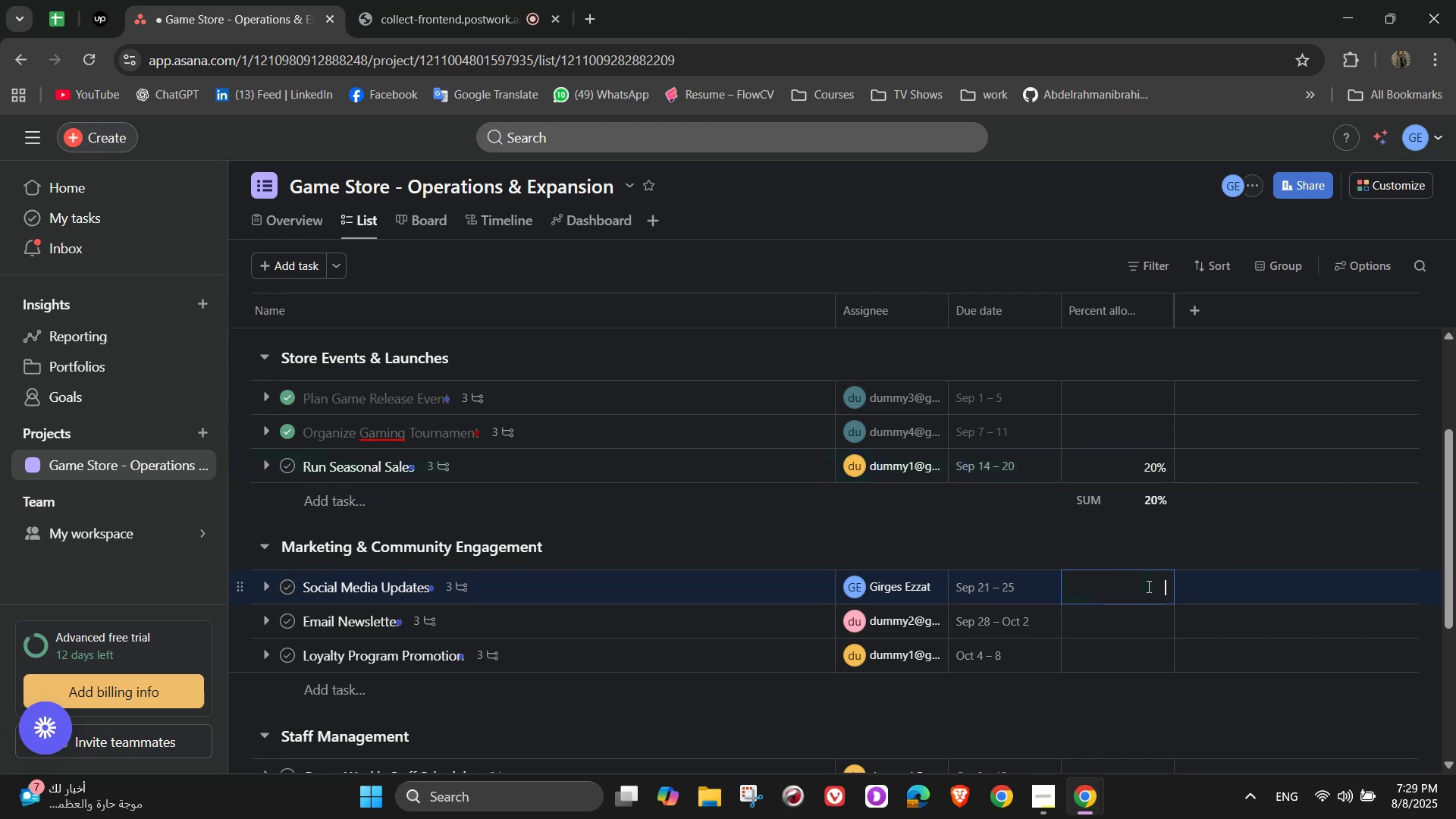 
key(Numpad2)
 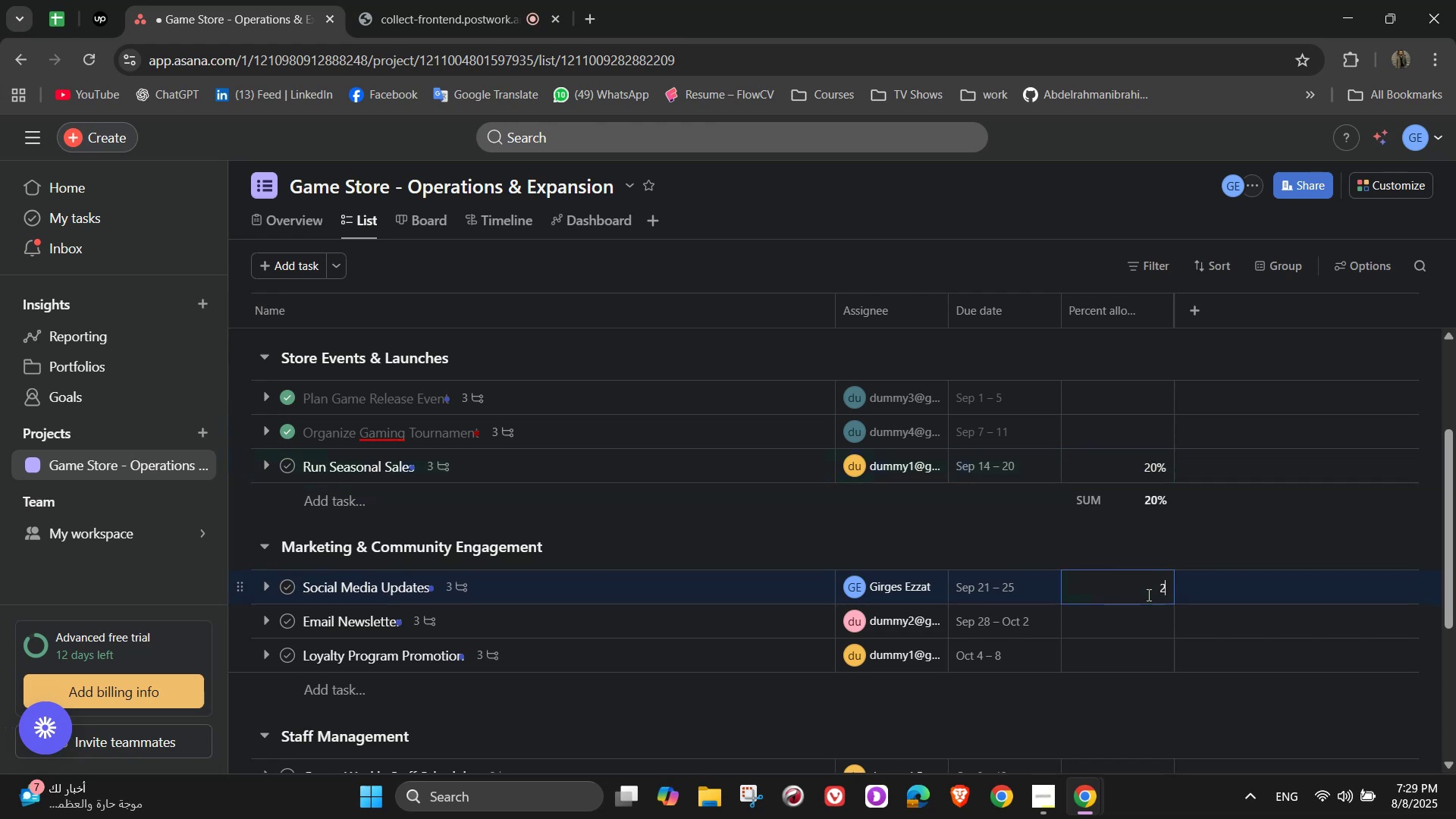 
key(Numpad5)
 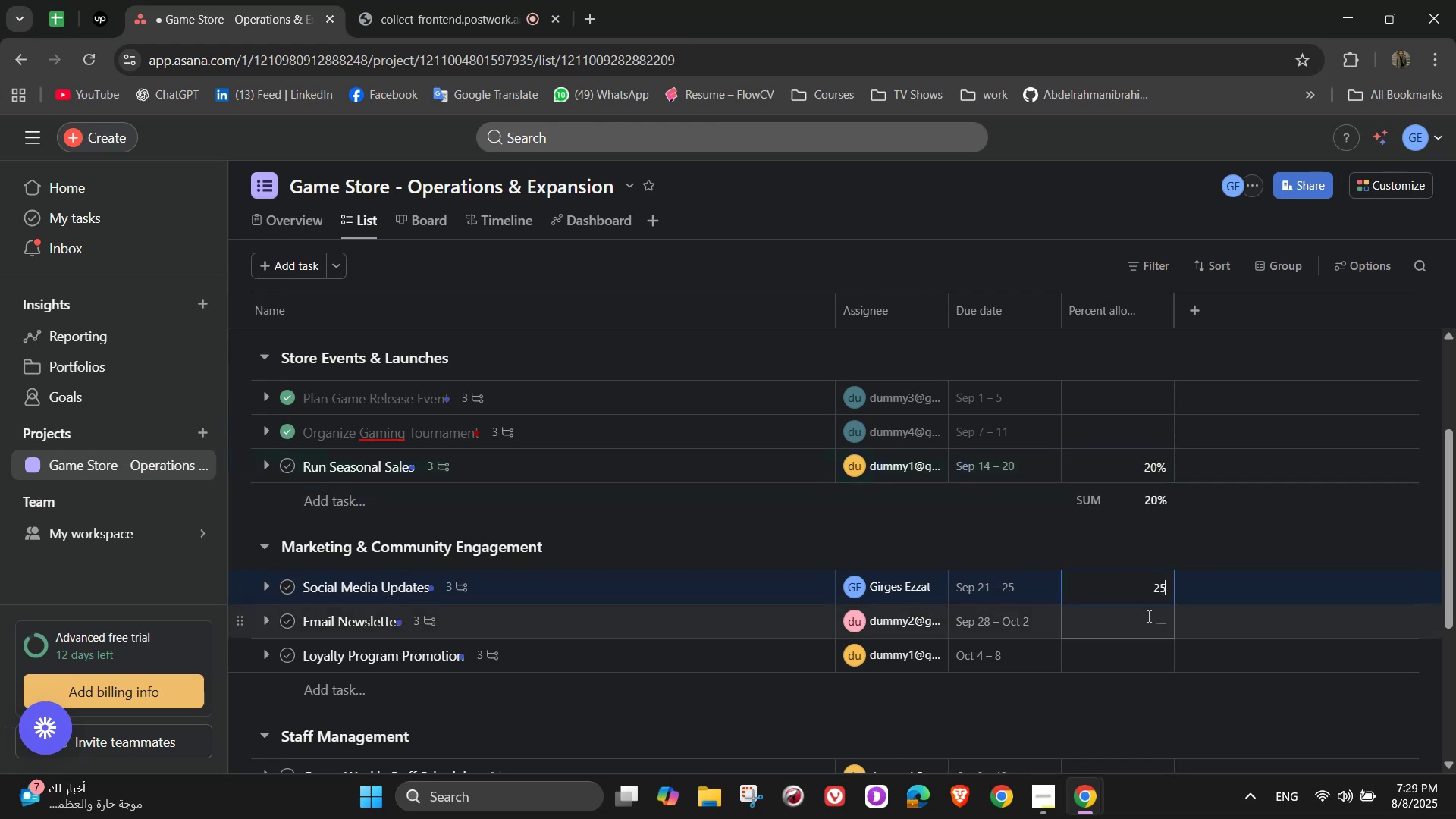 
left_click([1147, 616])
 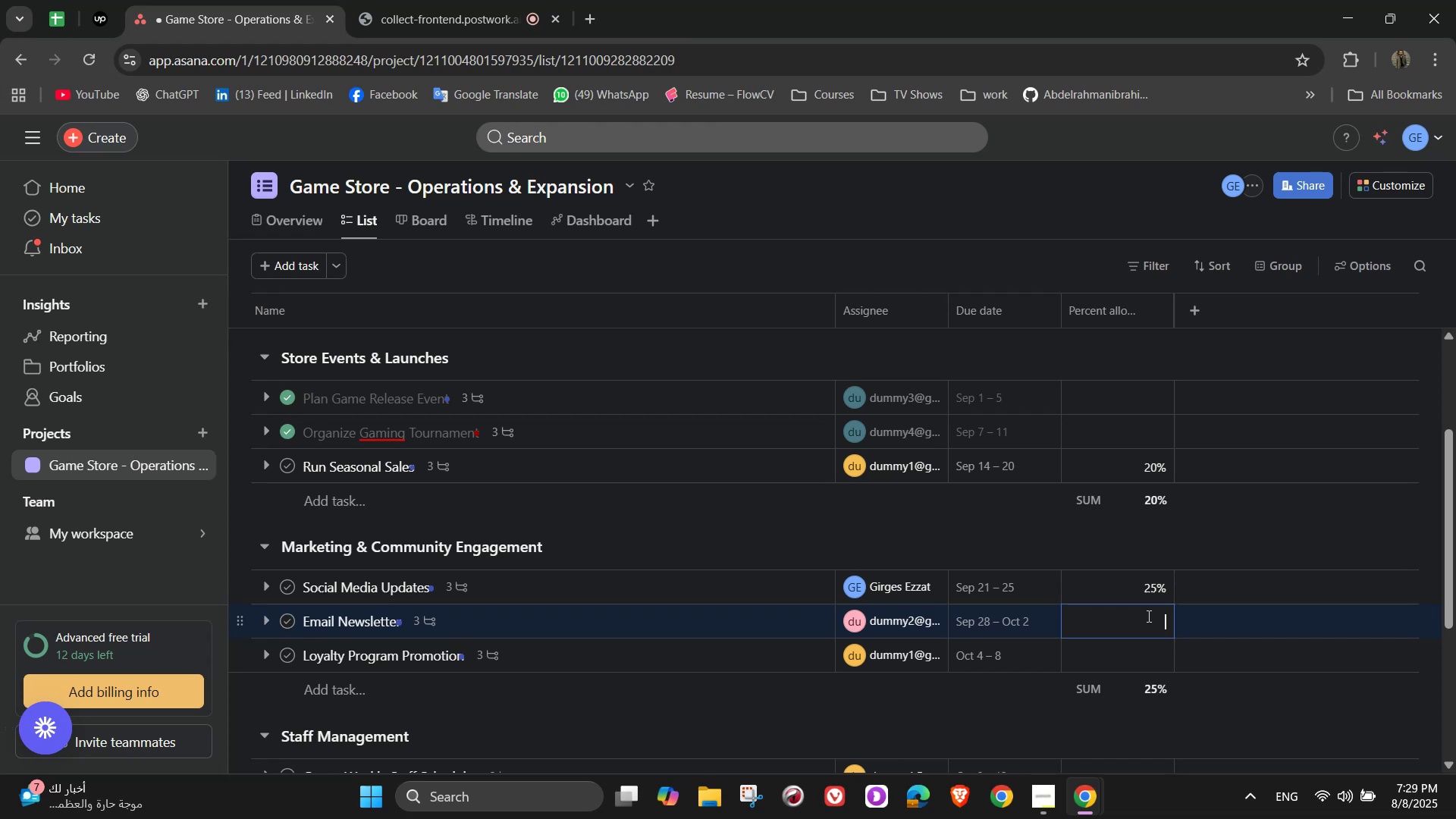 
scroll: coordinate [1203, 573], scroll_direction: down, amount: 1.0
 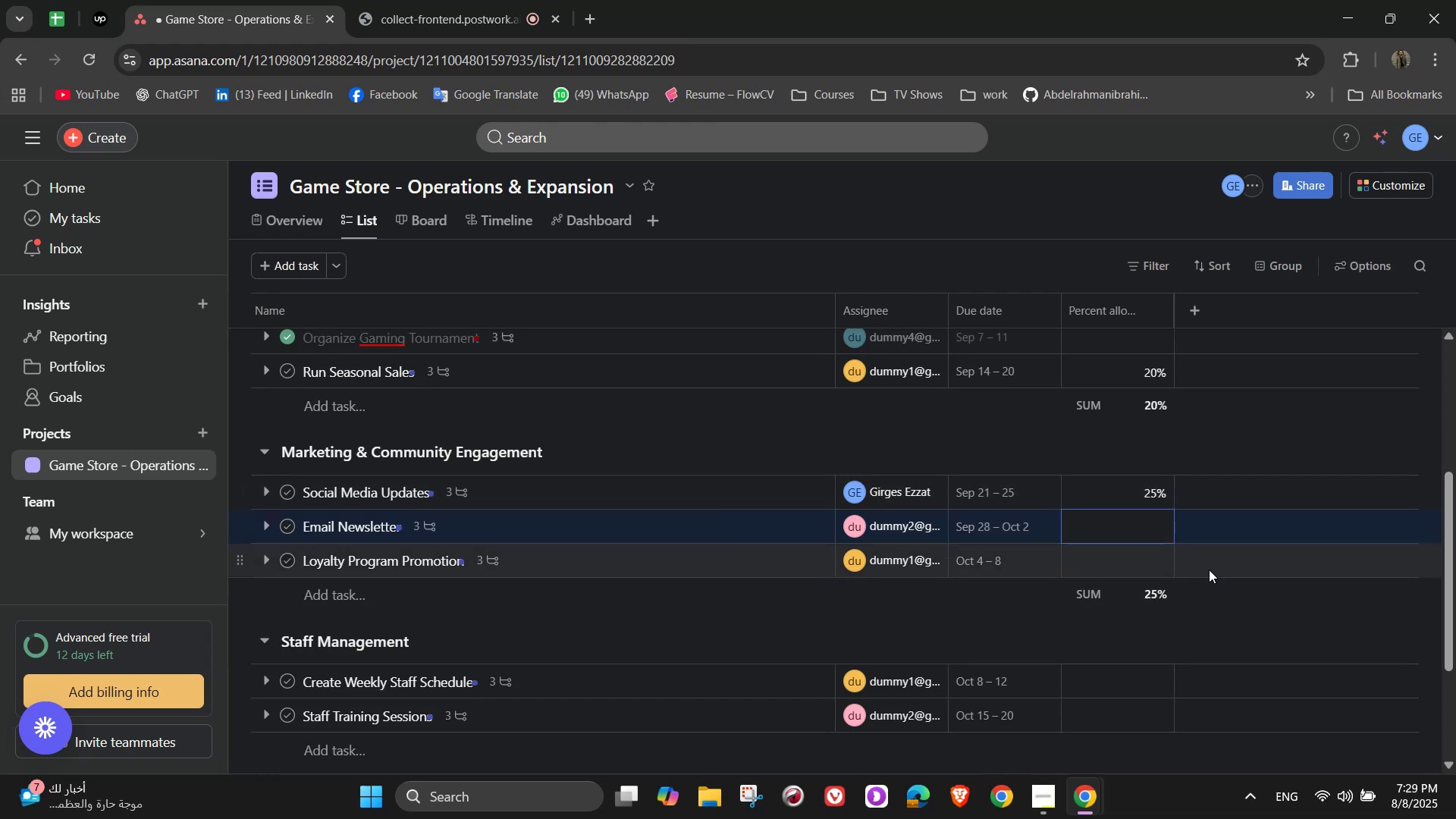 
key(Numpad3)
 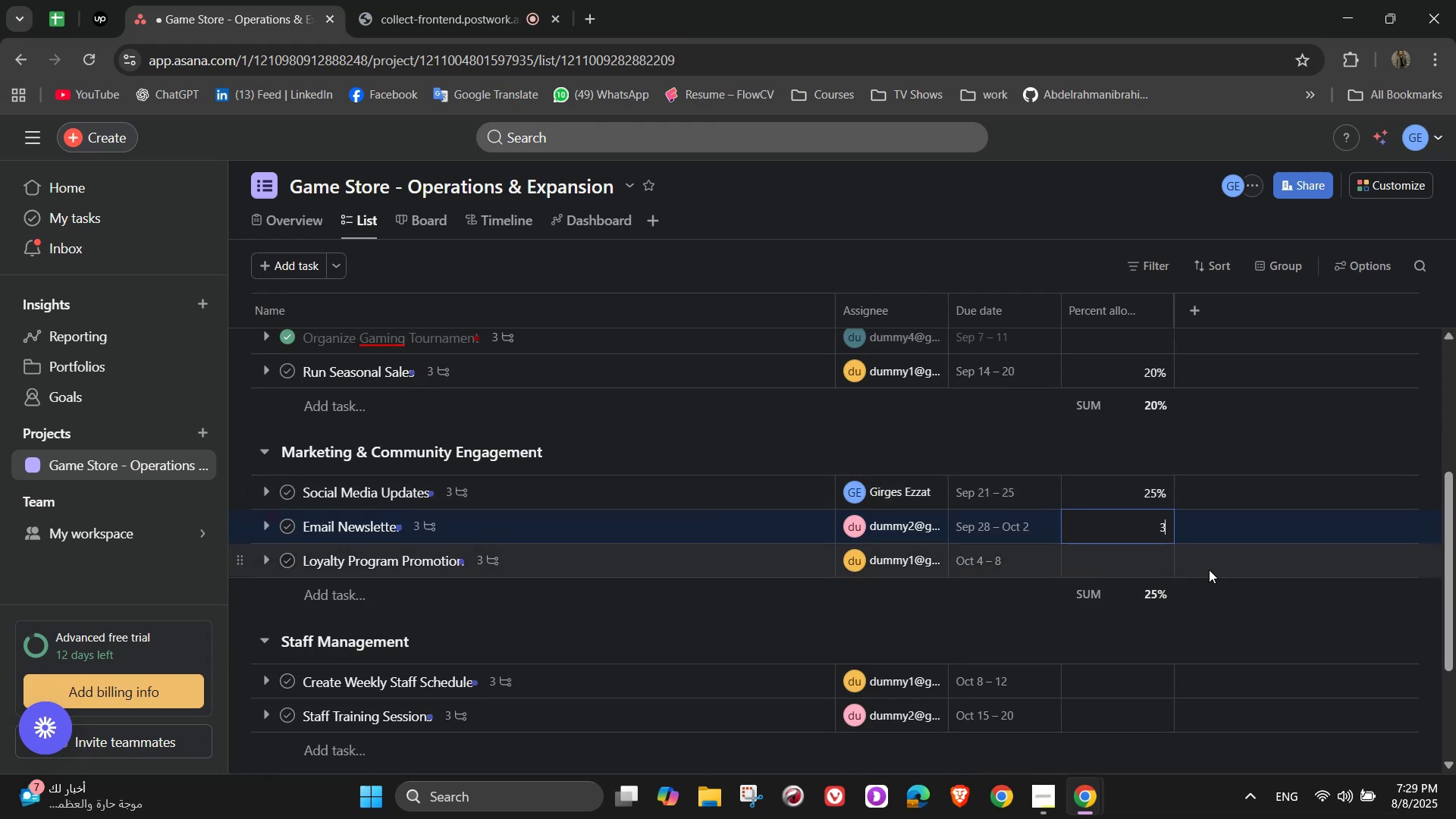 
key(Numpad0)
 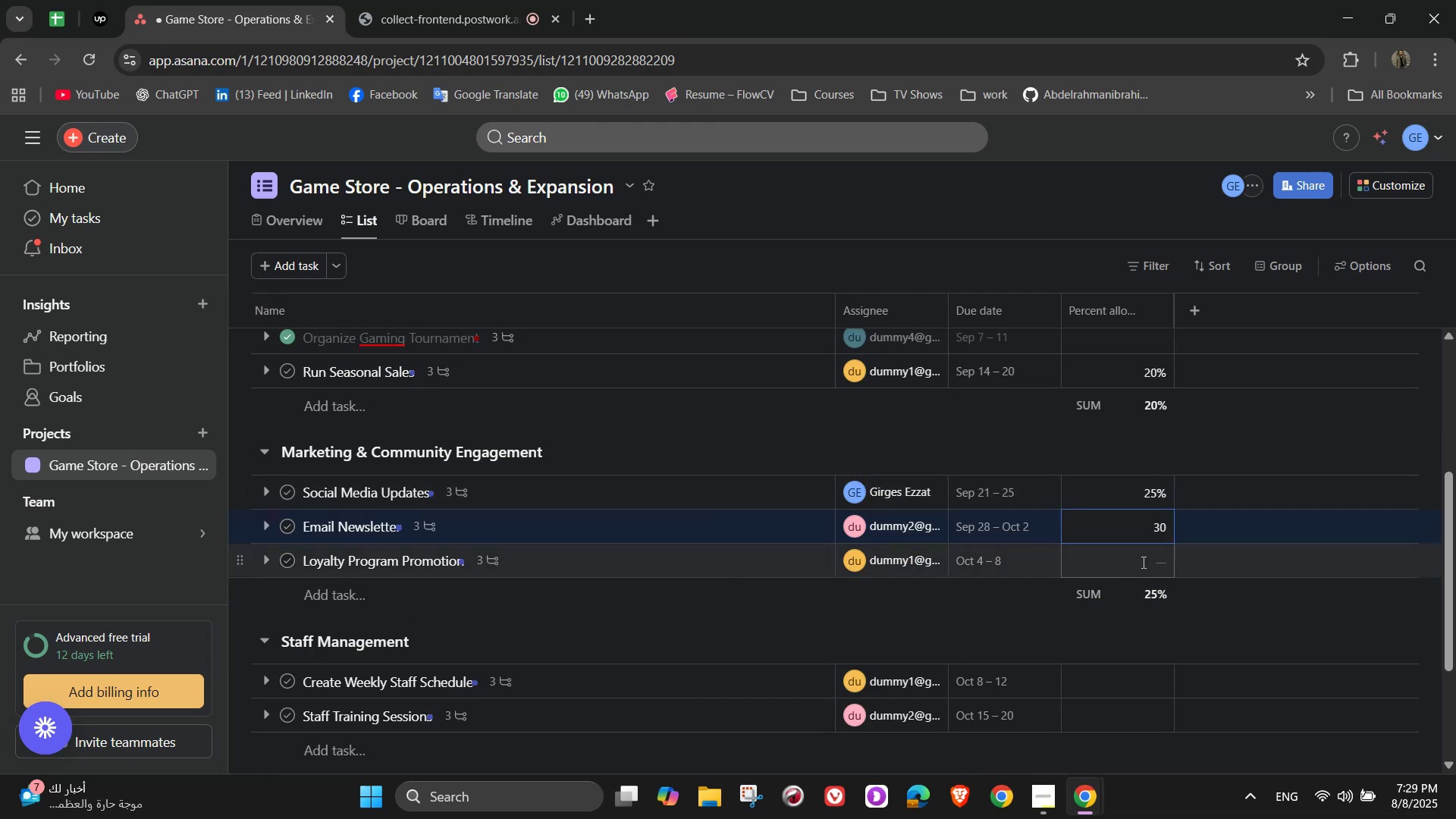 
left_click([1141, 556])
 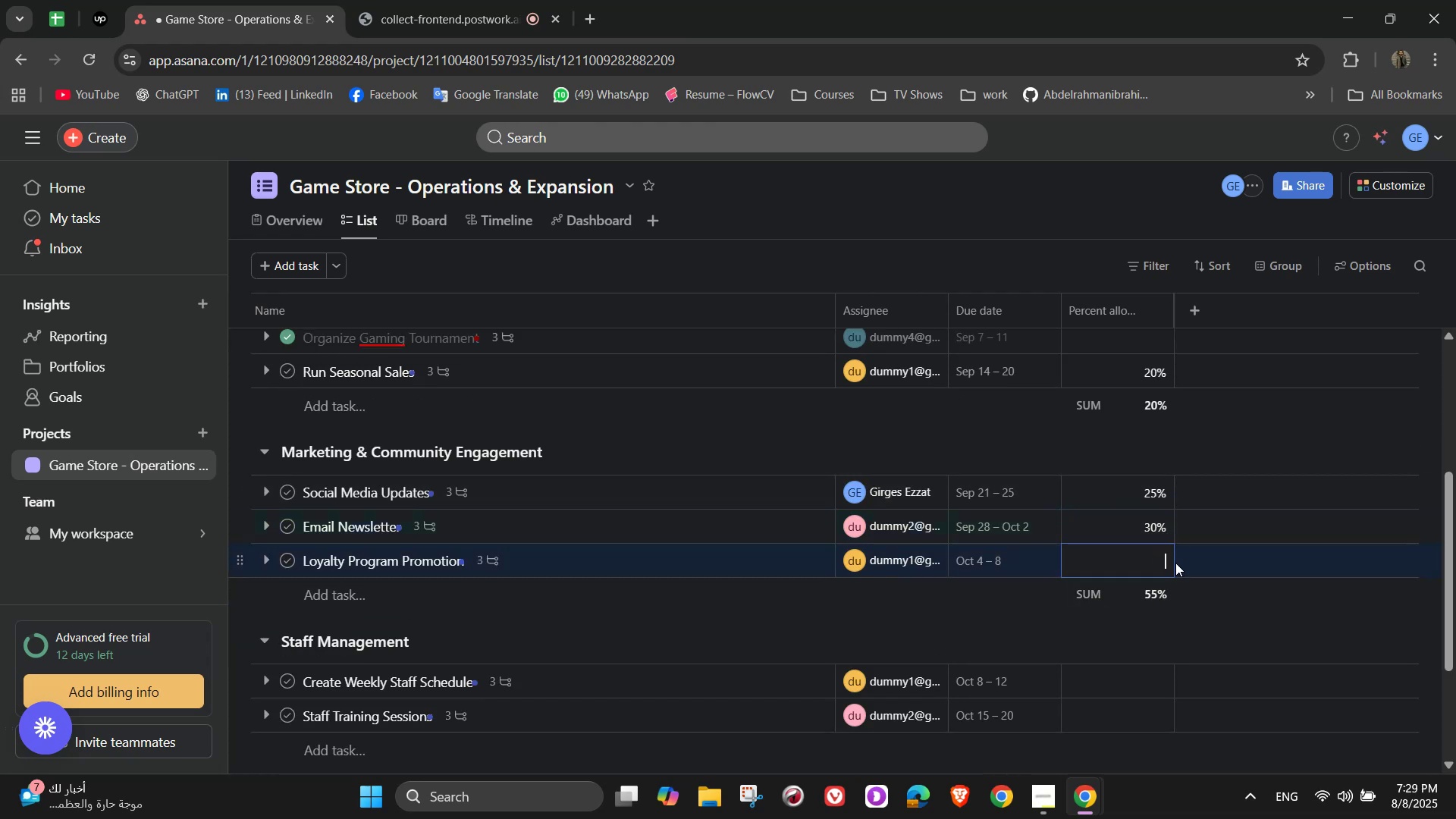 
wait(6.02)
 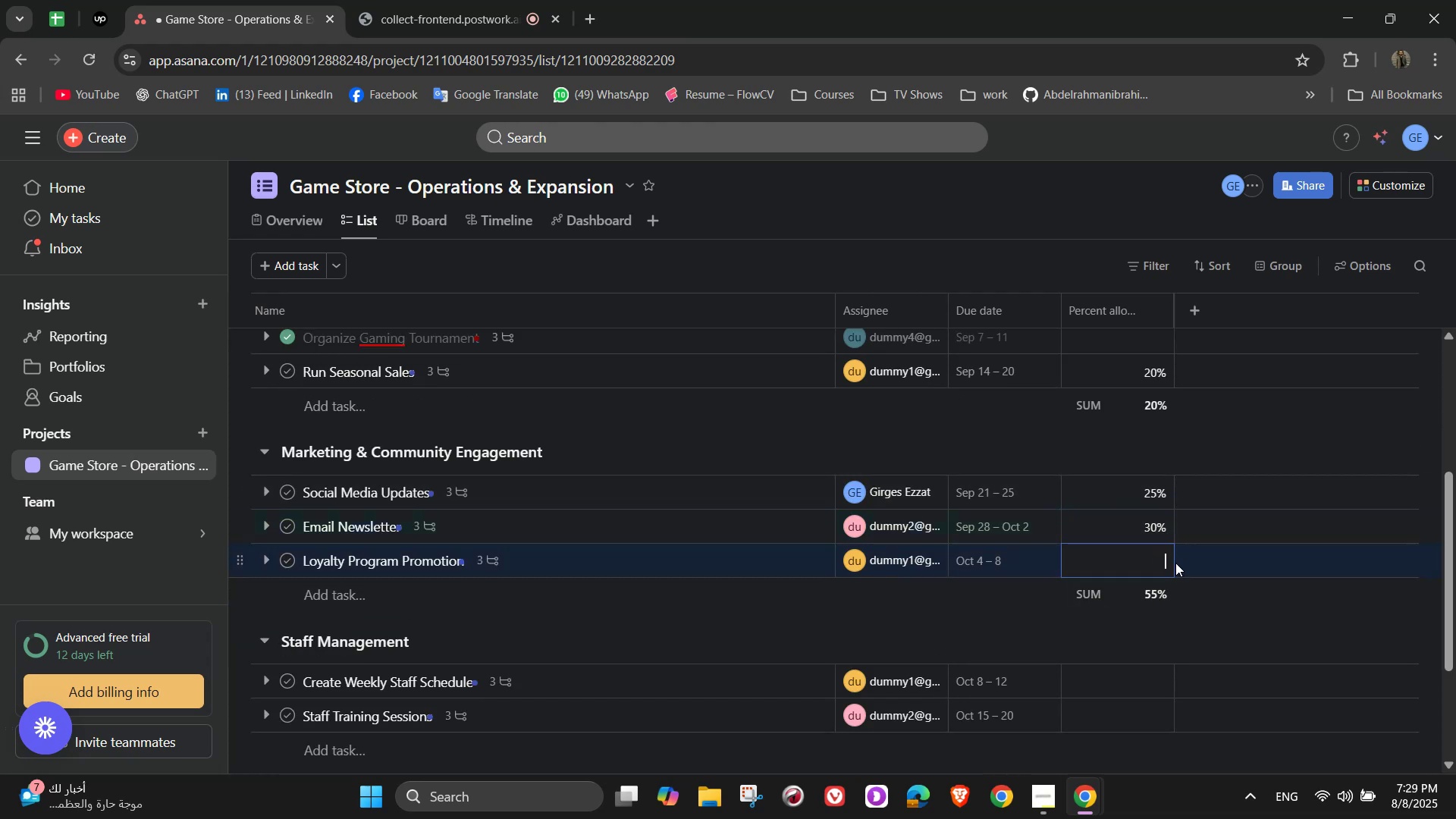 
key(Numpad2)
 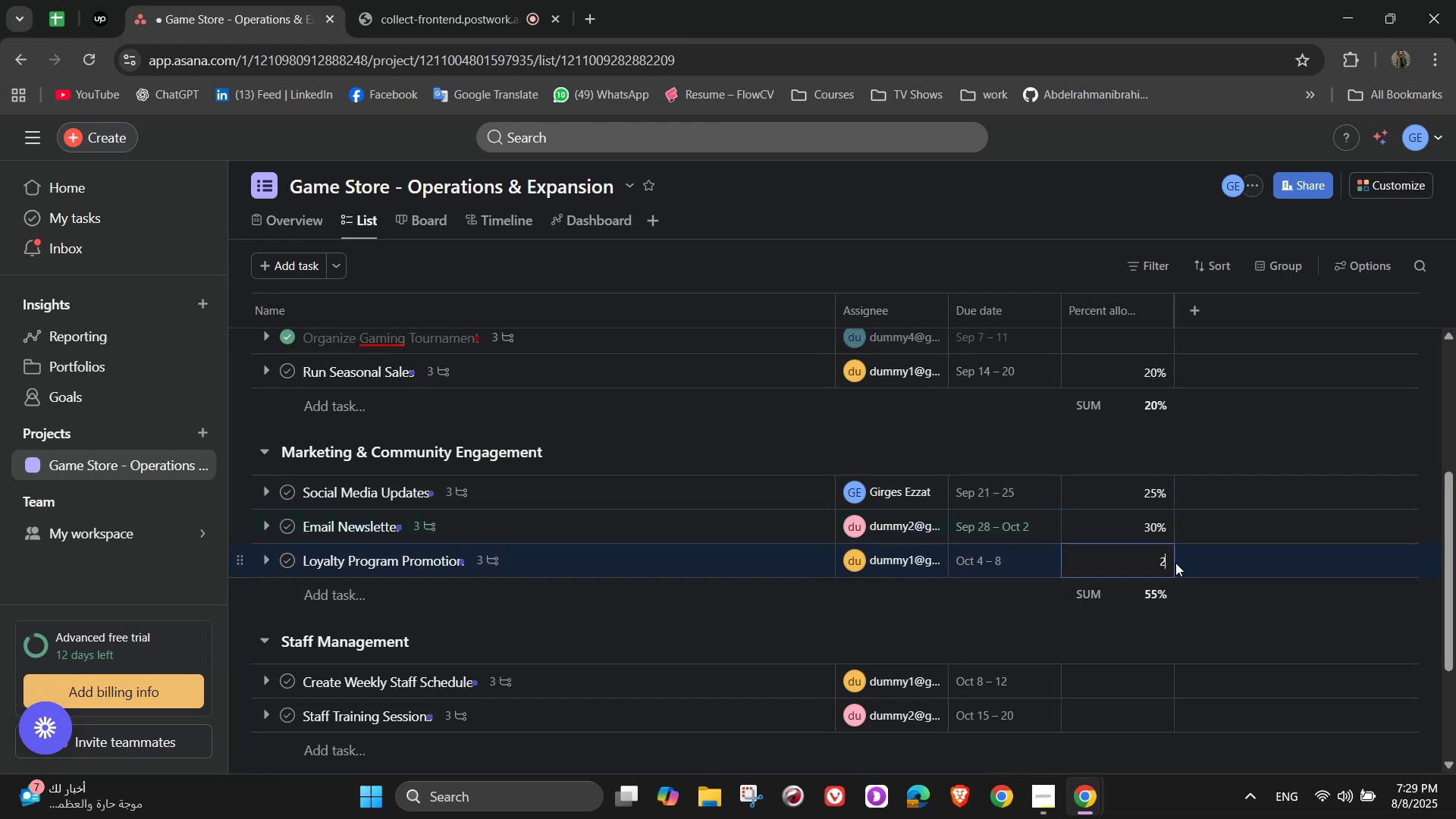 
key(Numpad5)
 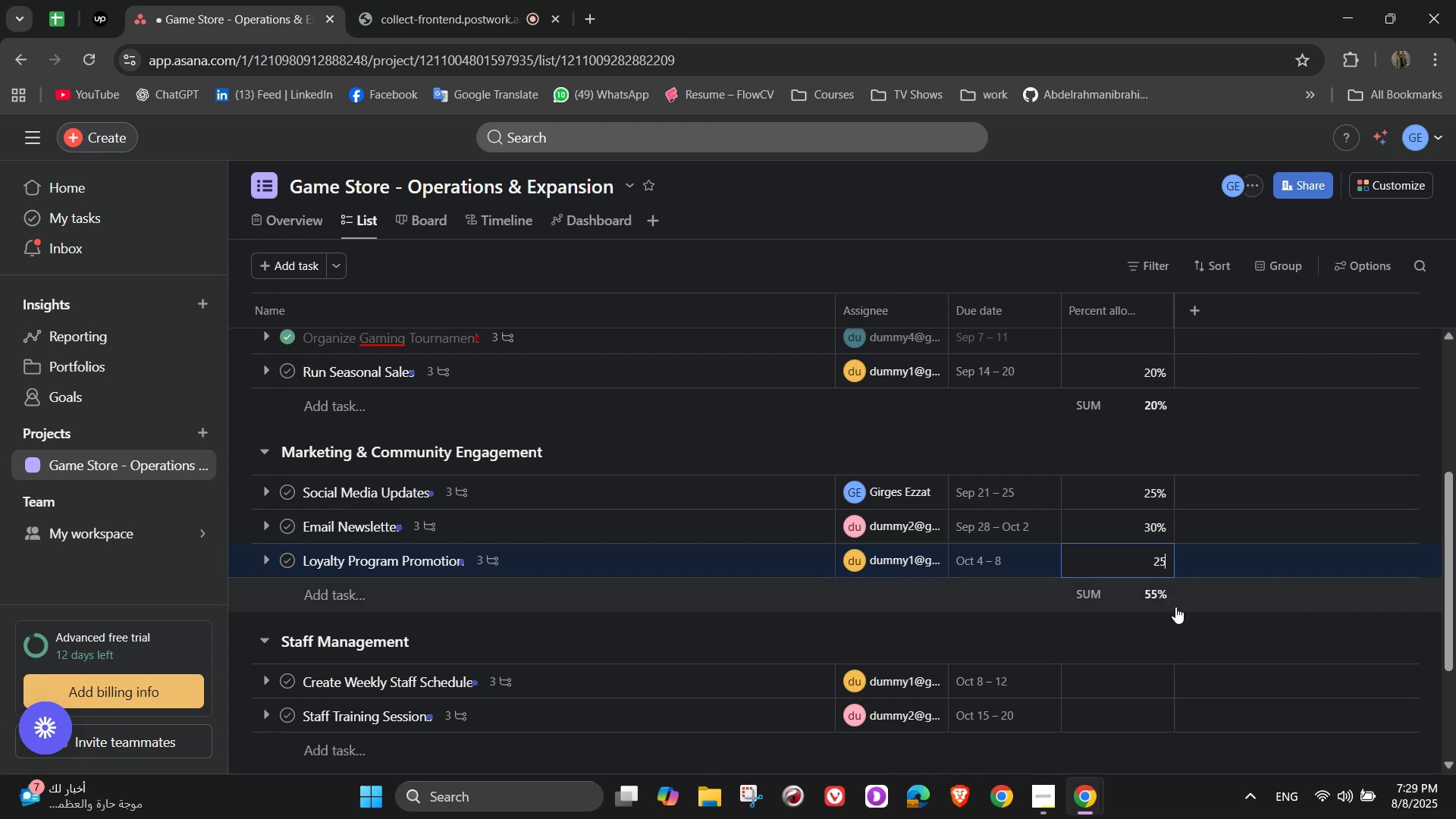 
scroll: coordinate [1112, 629], scroll_direction: down, amount: 2.0
 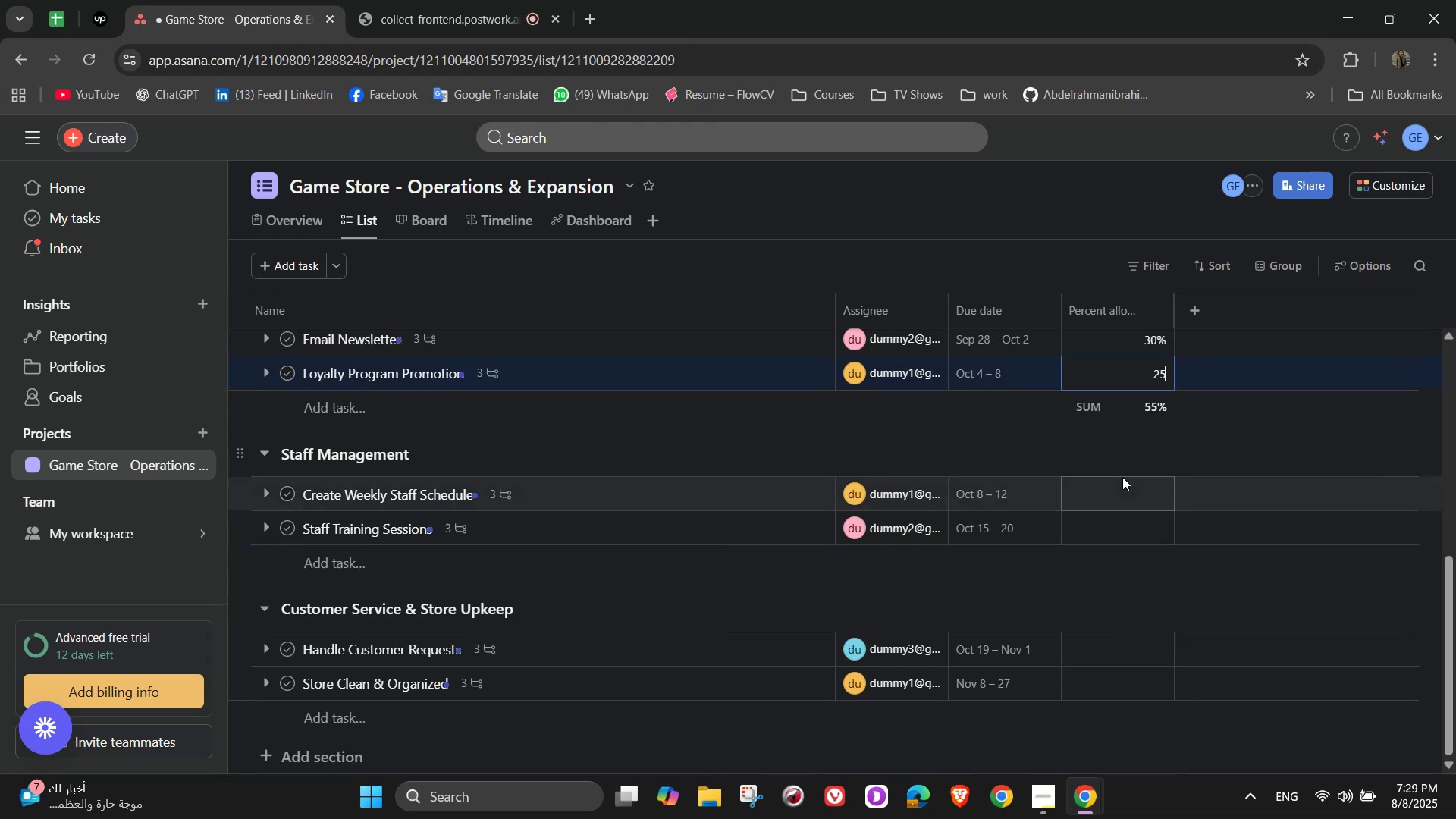 
left_click([1127, 487])
 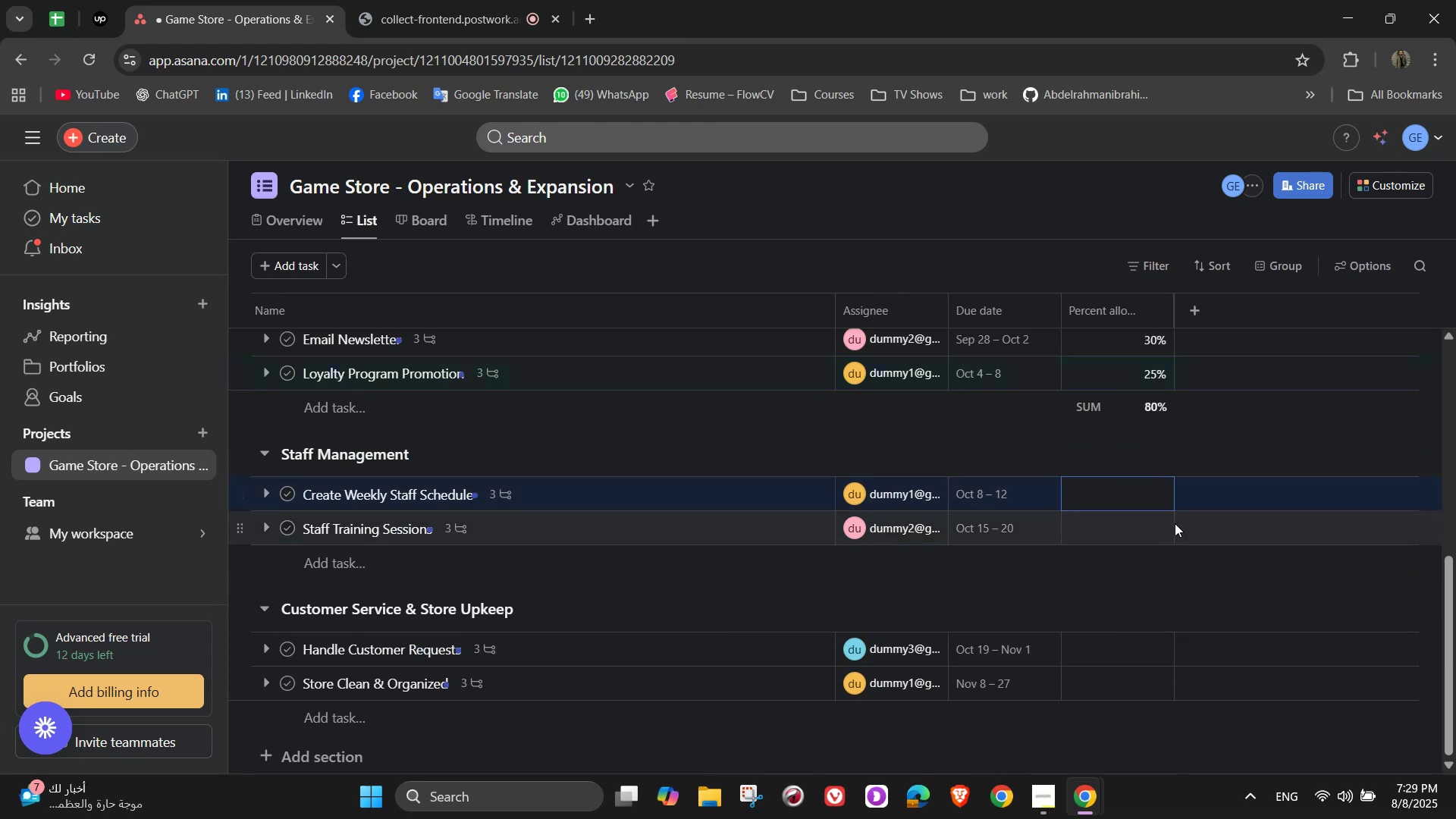 
key(Numpad3)
 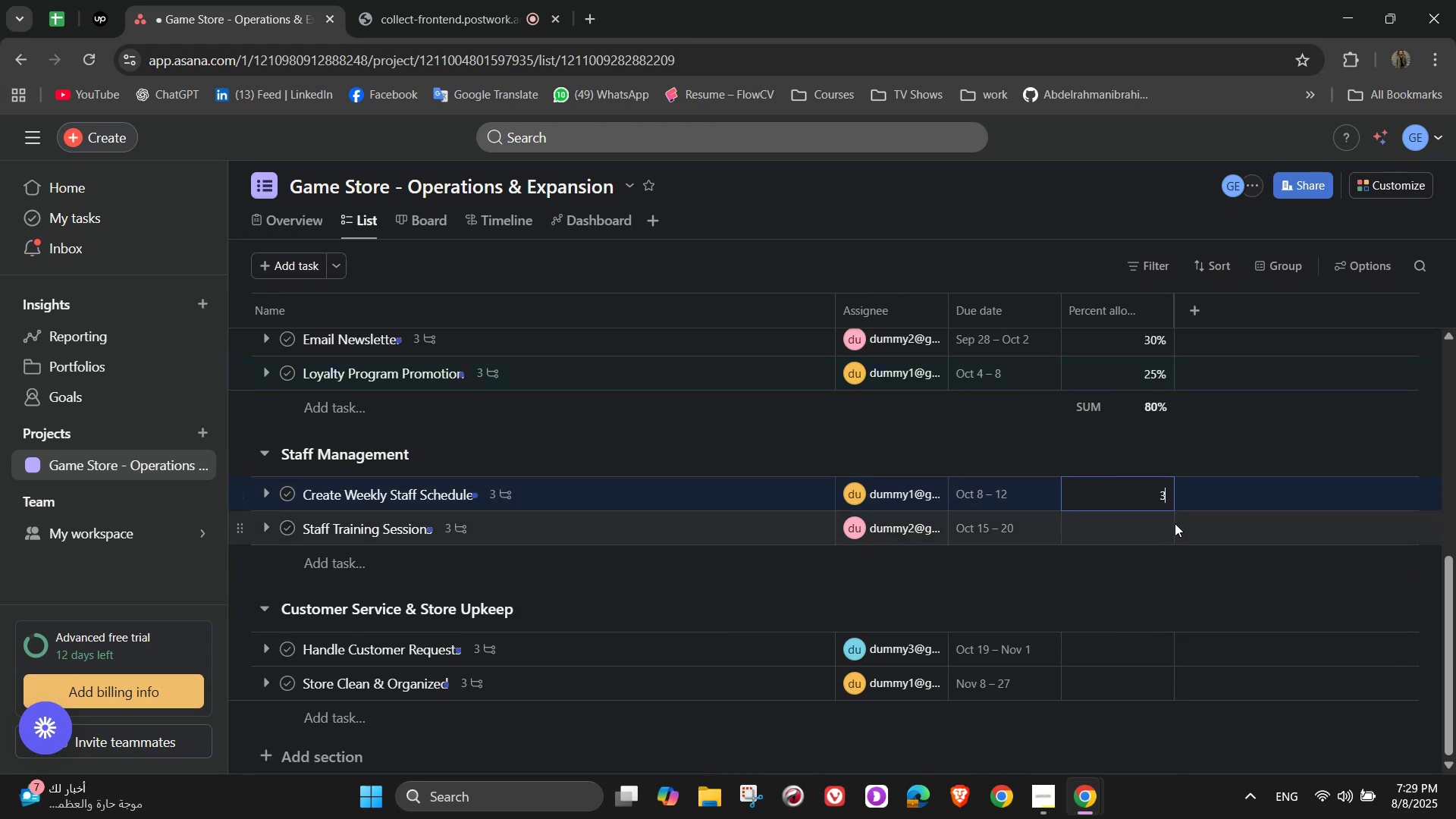 
key(Numpad0)
 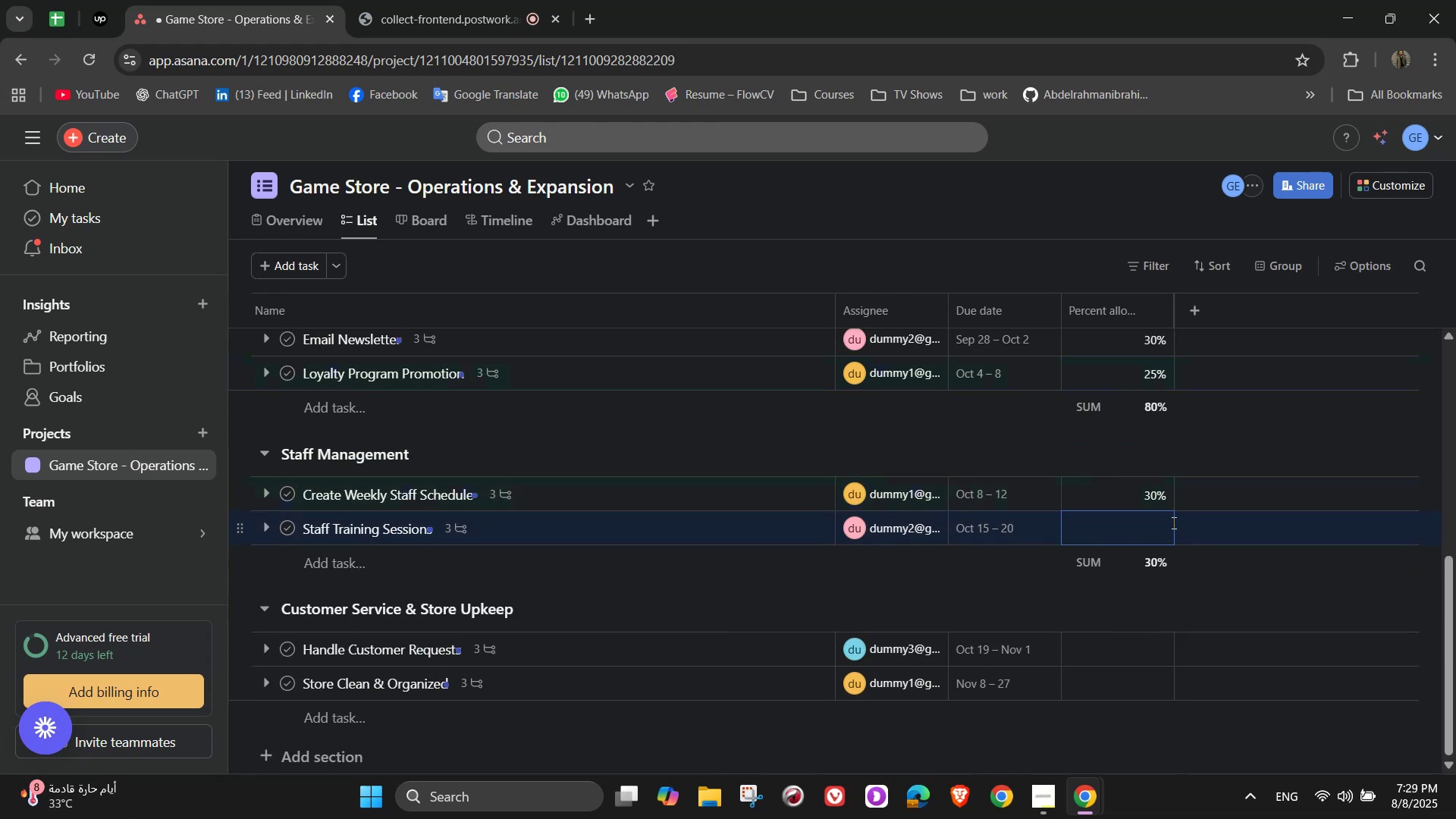 
left_click([1164, 526])
 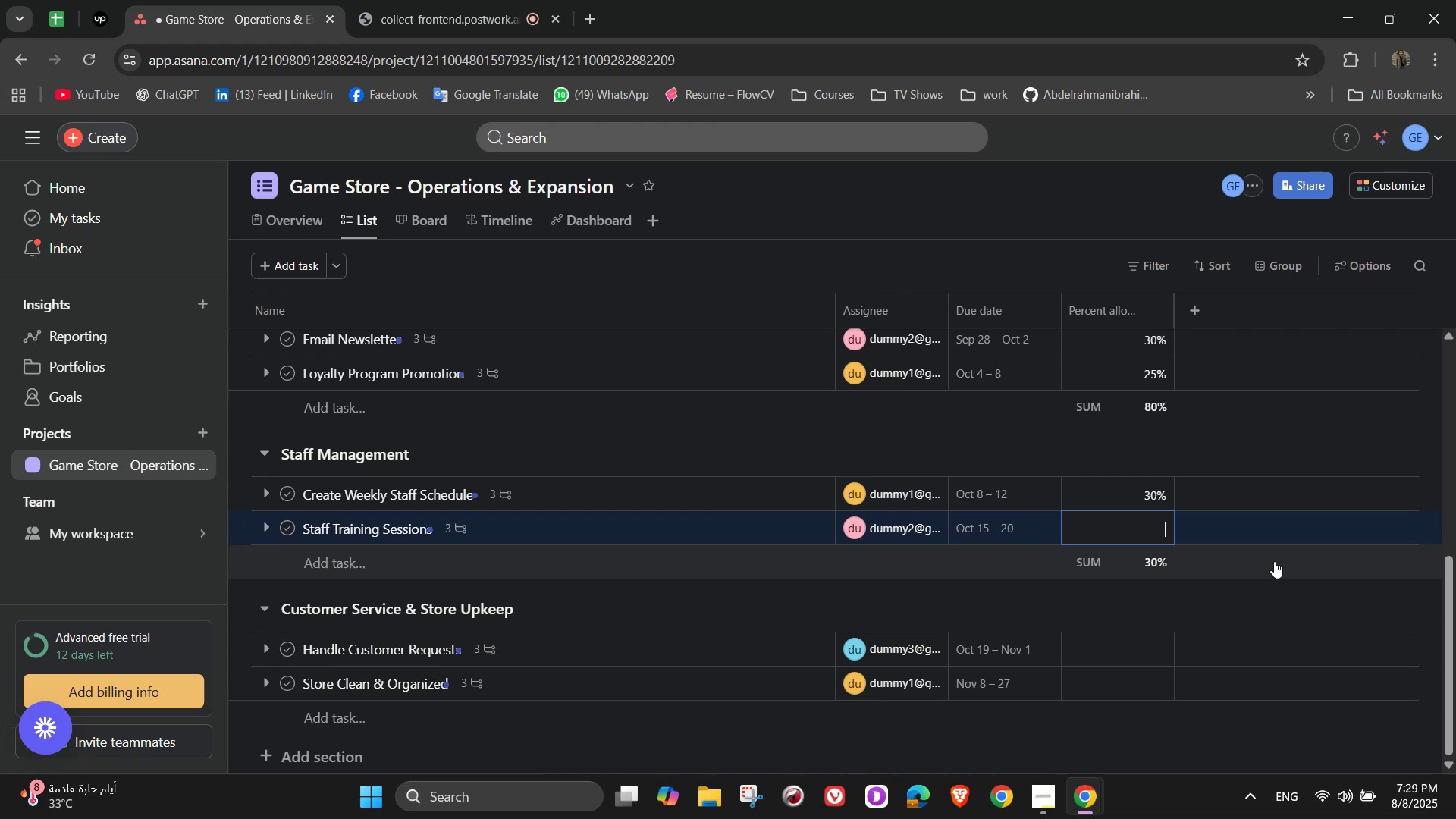 
key(Numpad2)
 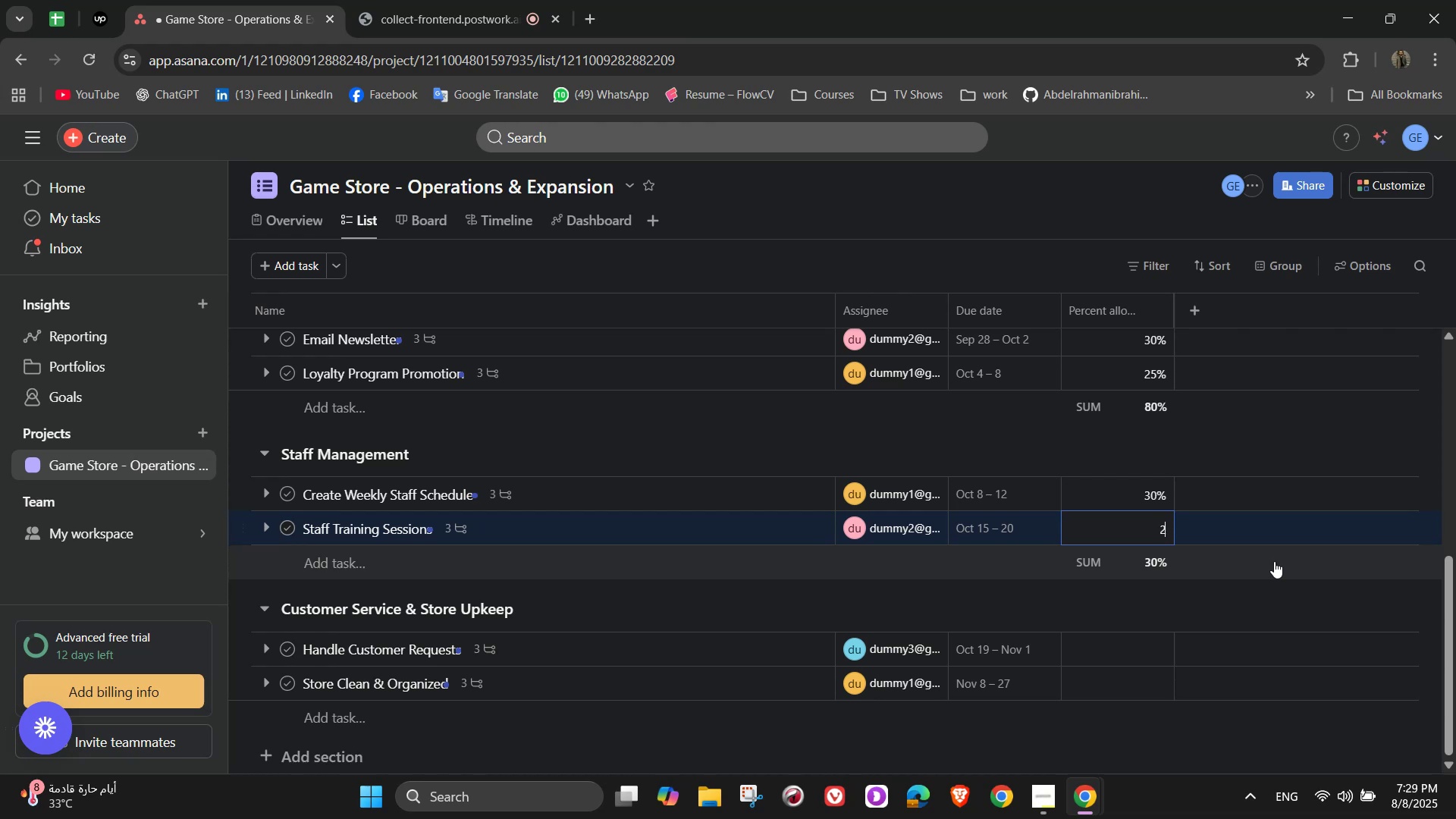 
key(Numpad5)
 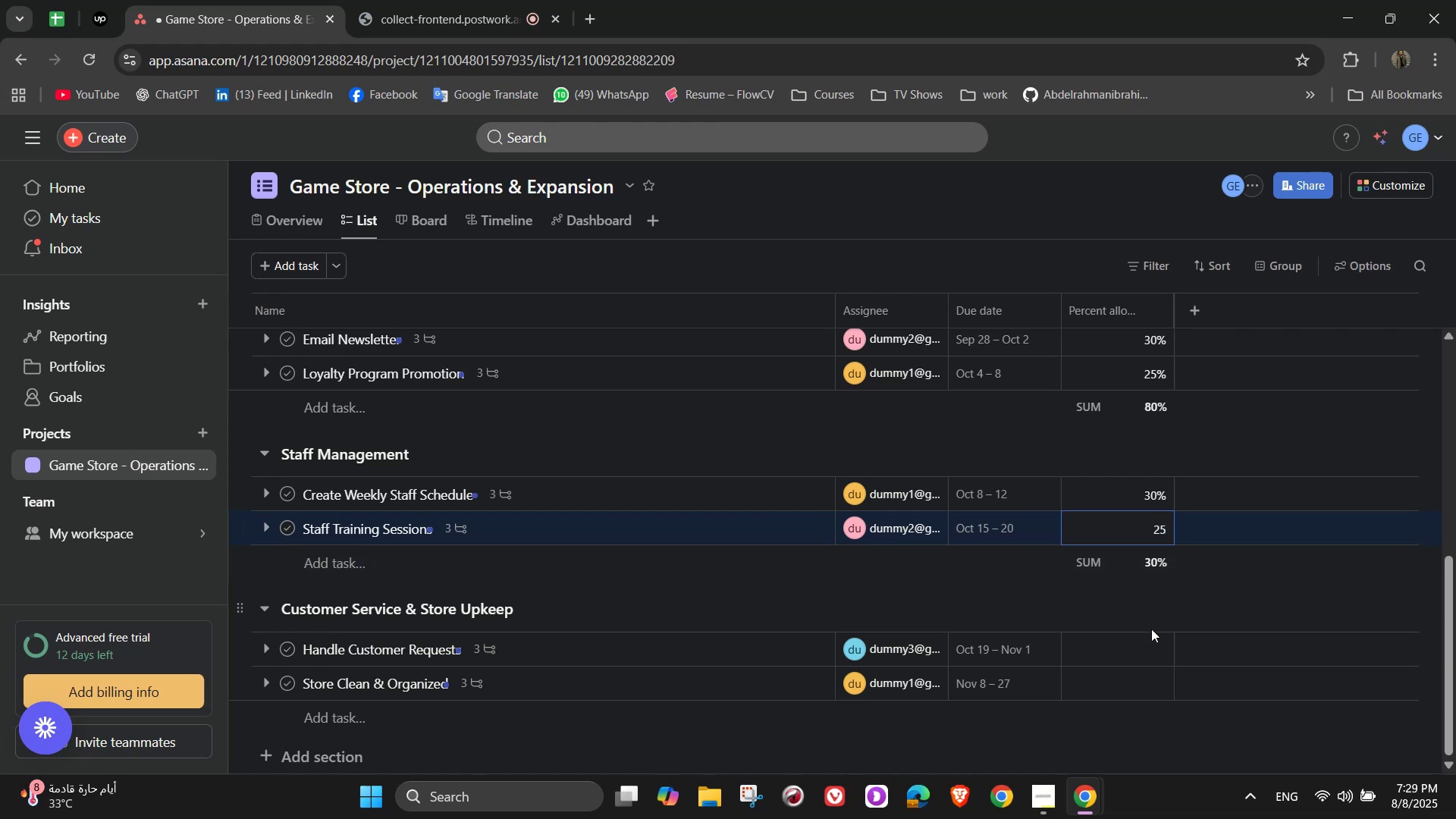 
left_click([1147, 635])
 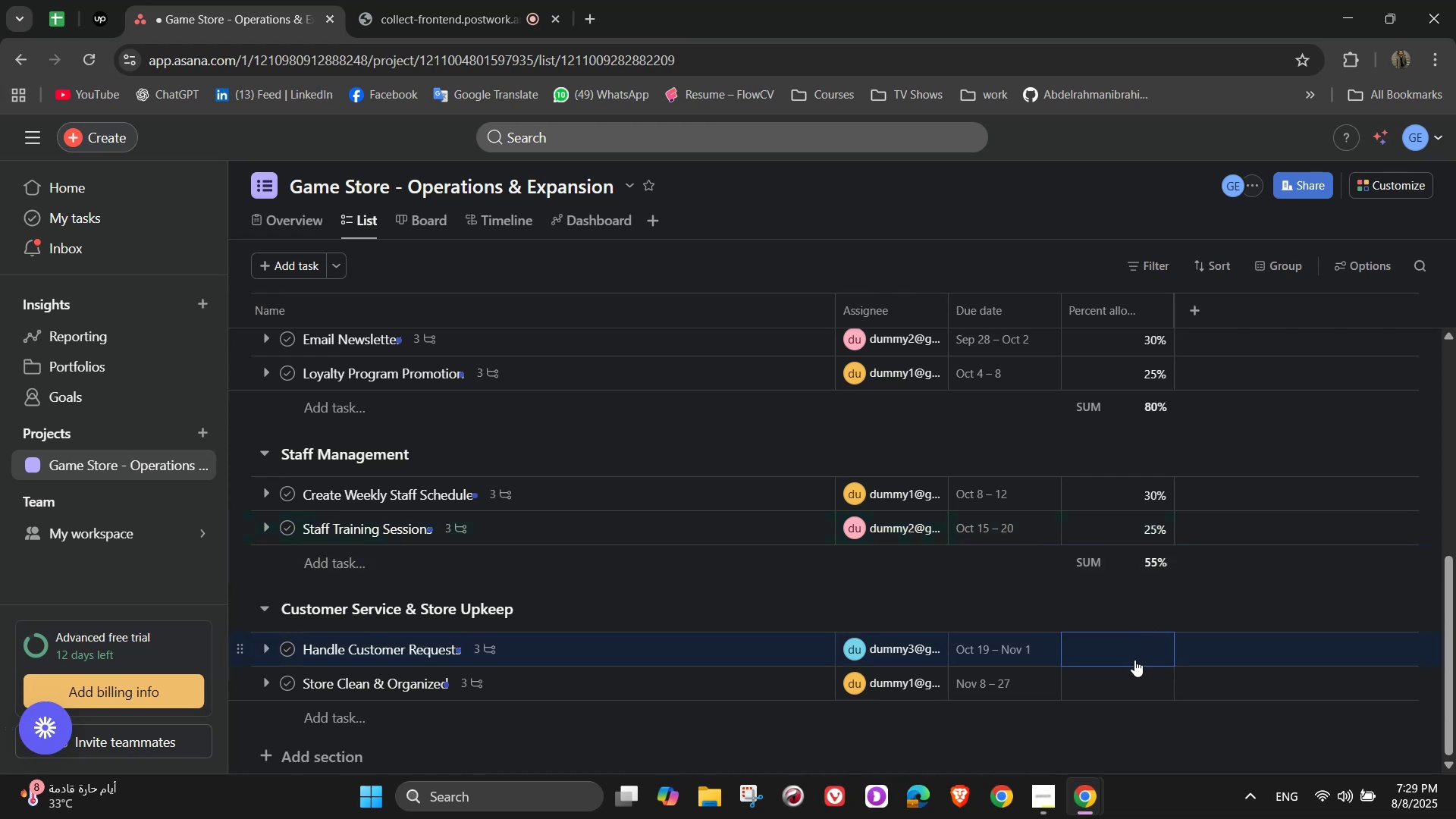 
left_click([1139, 648])
 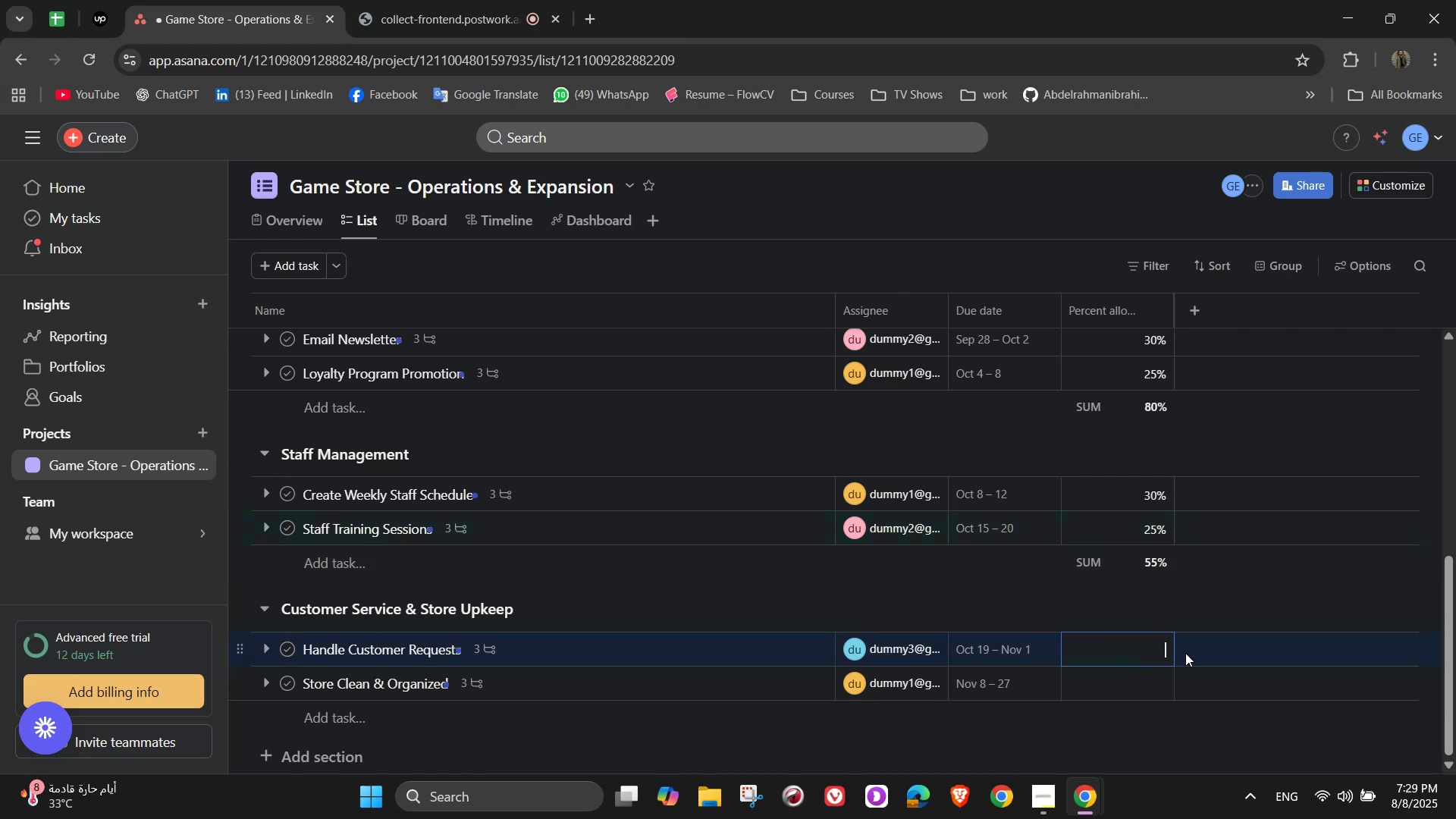 
key(Numpad5)
 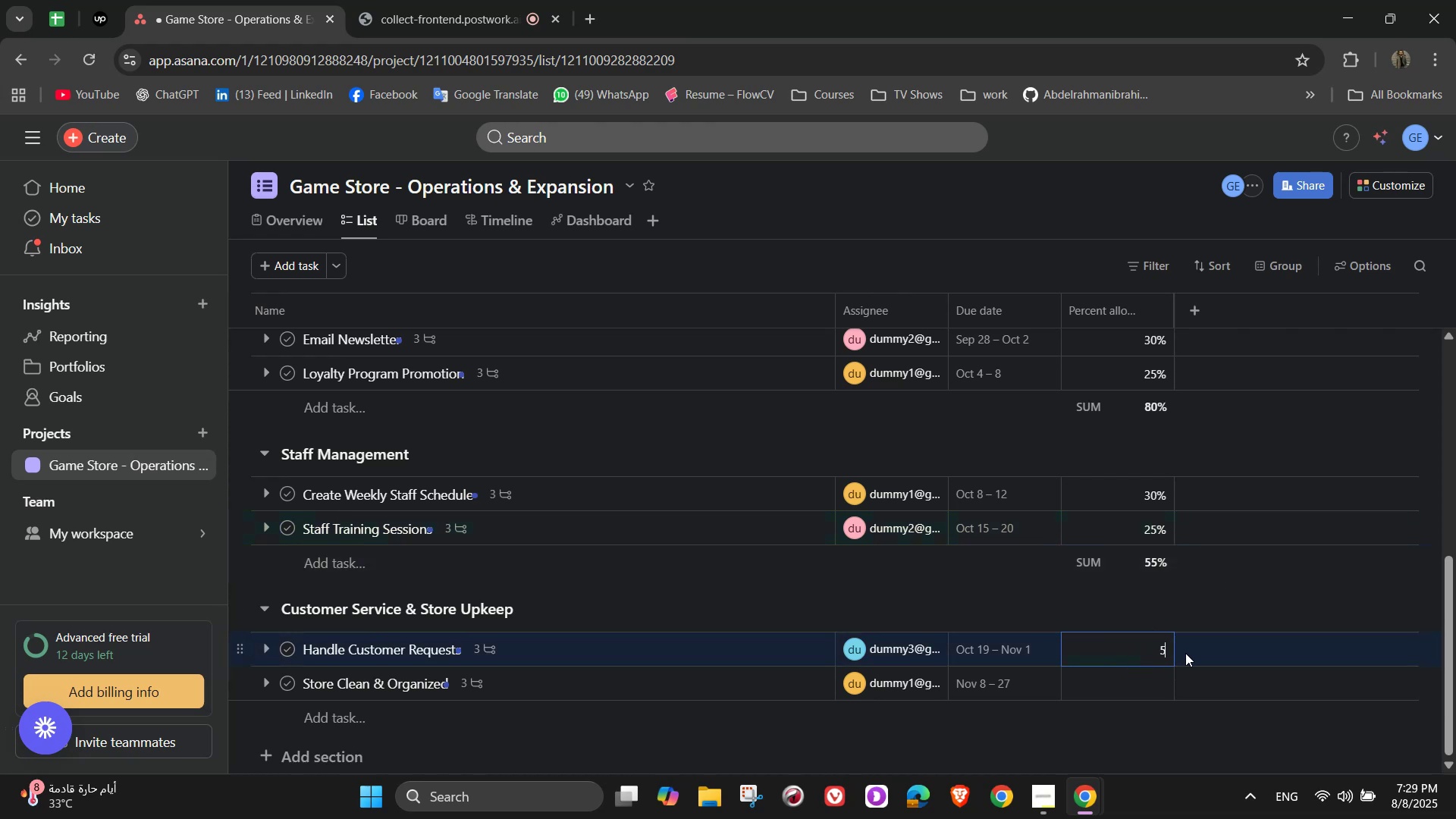 
key(Numpad0)
 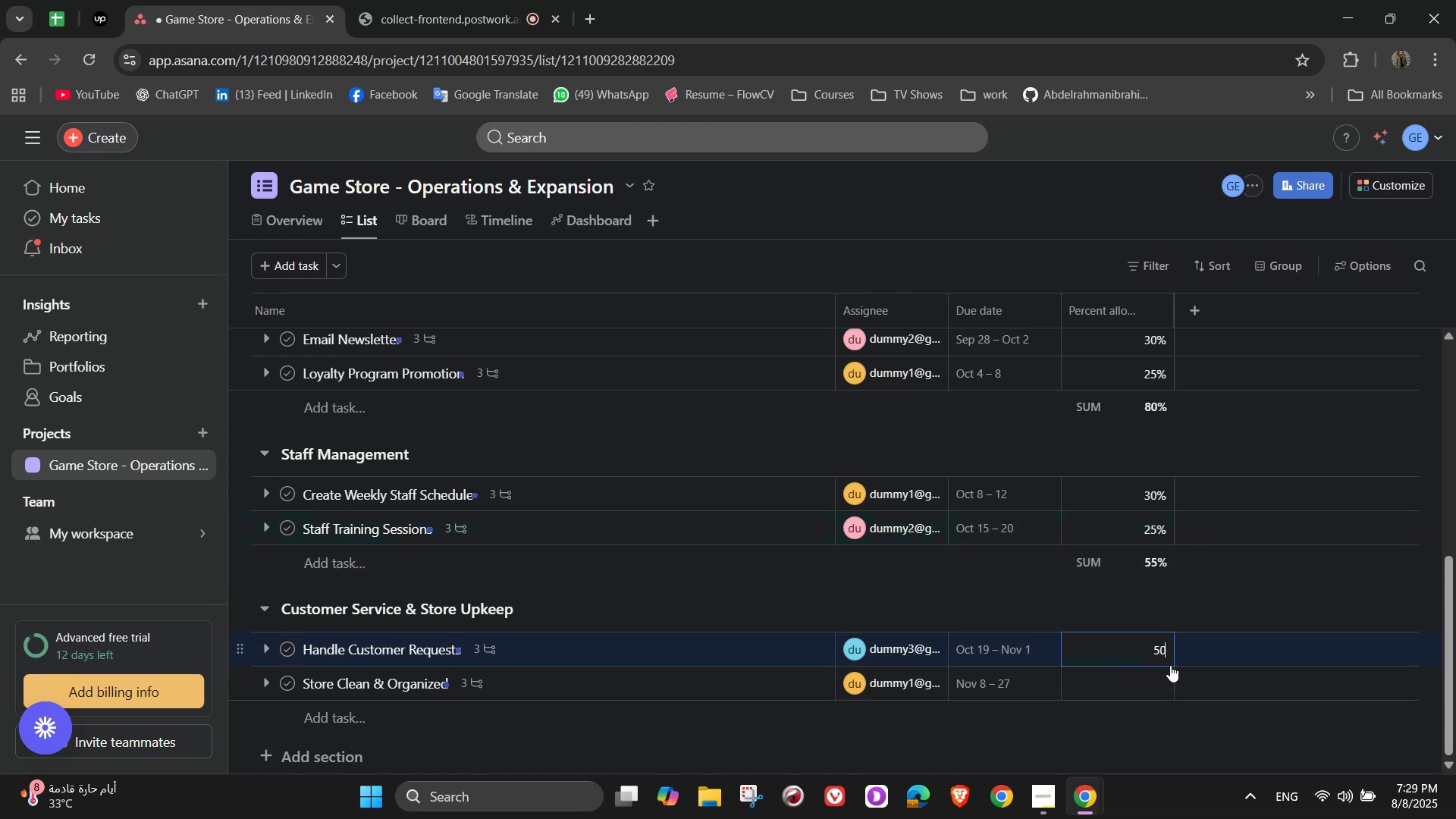 
scroll: coordinate [1171, 662], scroll_direction: up, amount: 2.0
 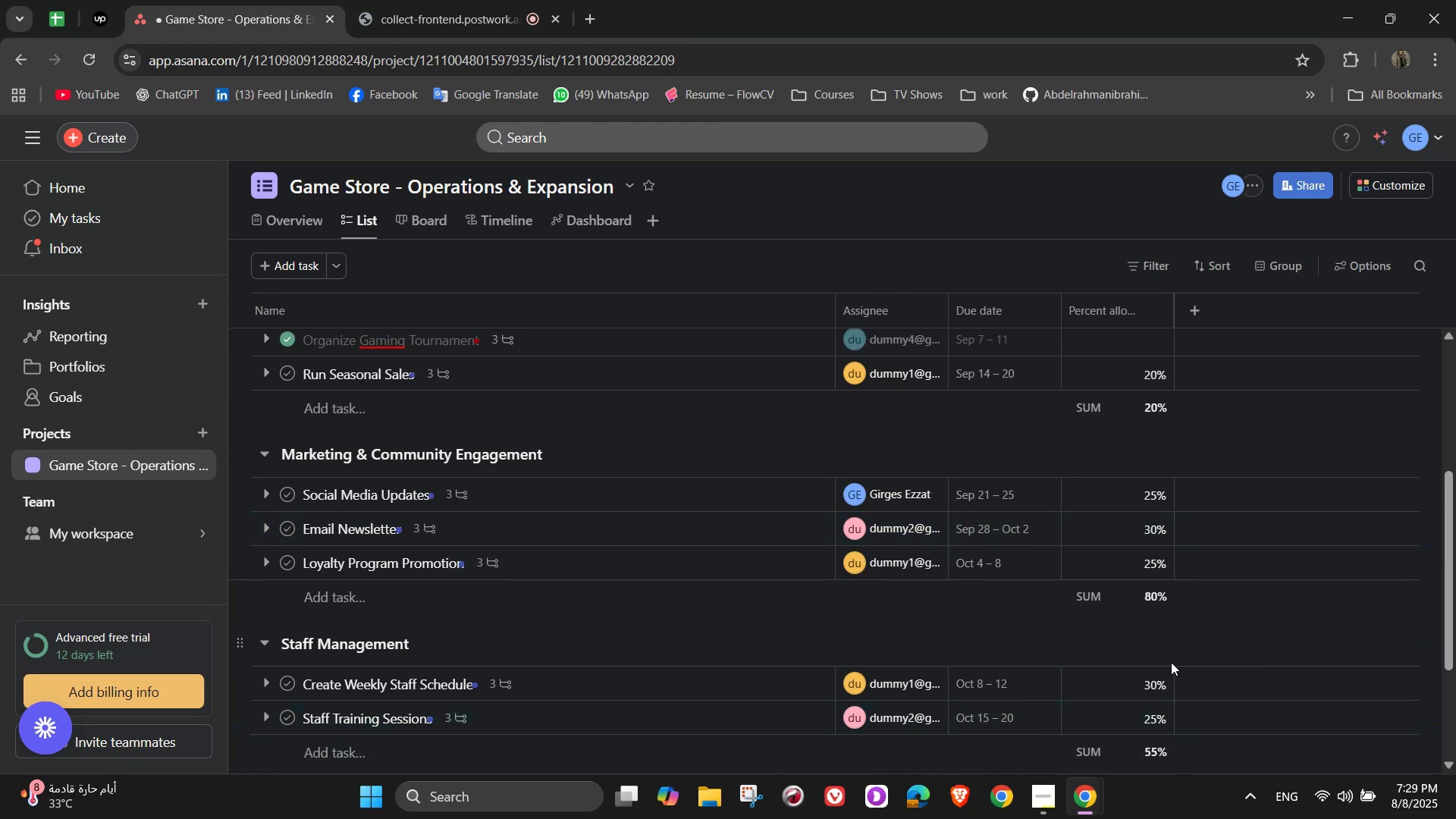 
scroll: coordinate [1171, 662], scroll_direction: down, amount: 2.0
 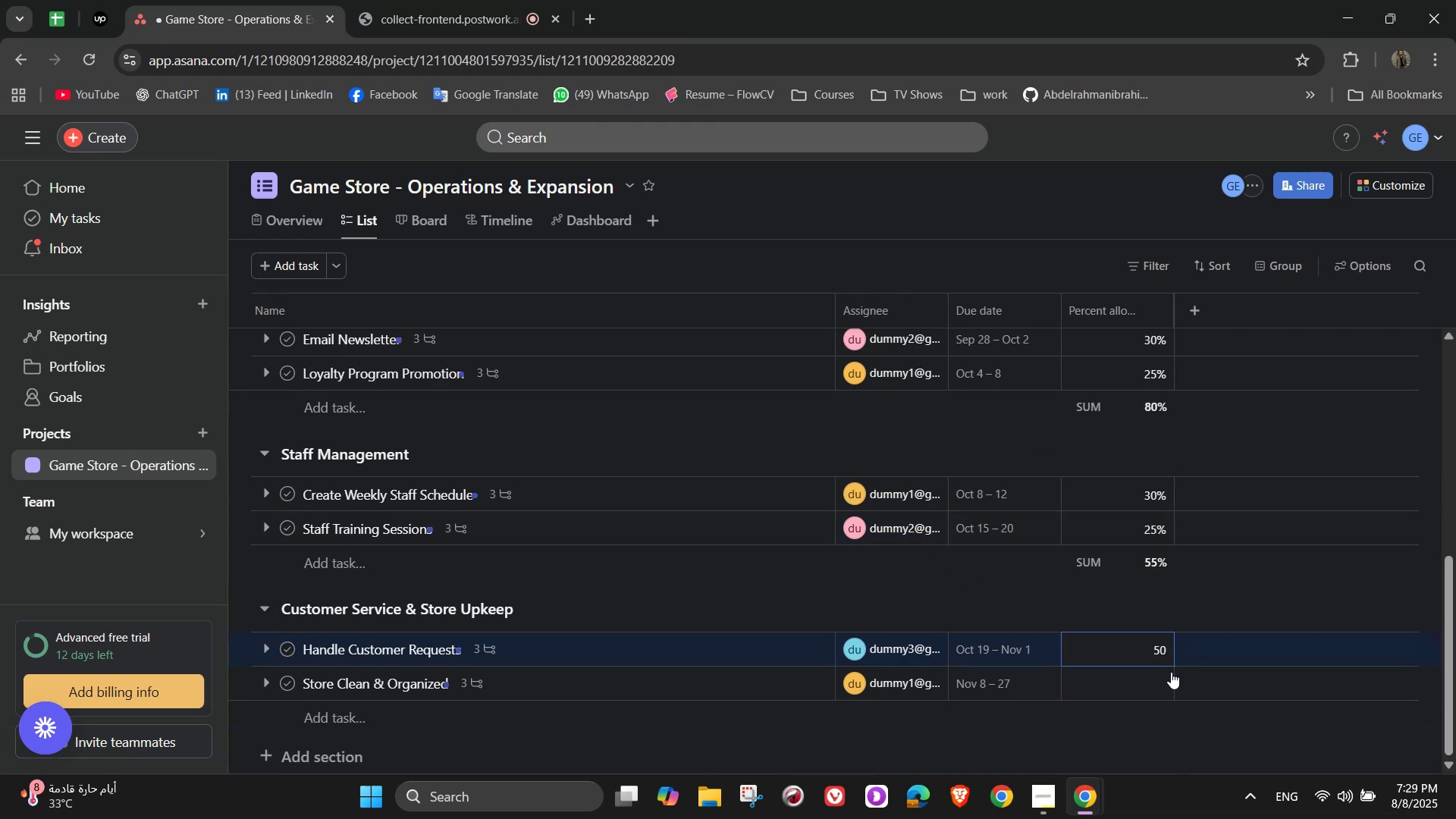 
left_click([1163, 680])
 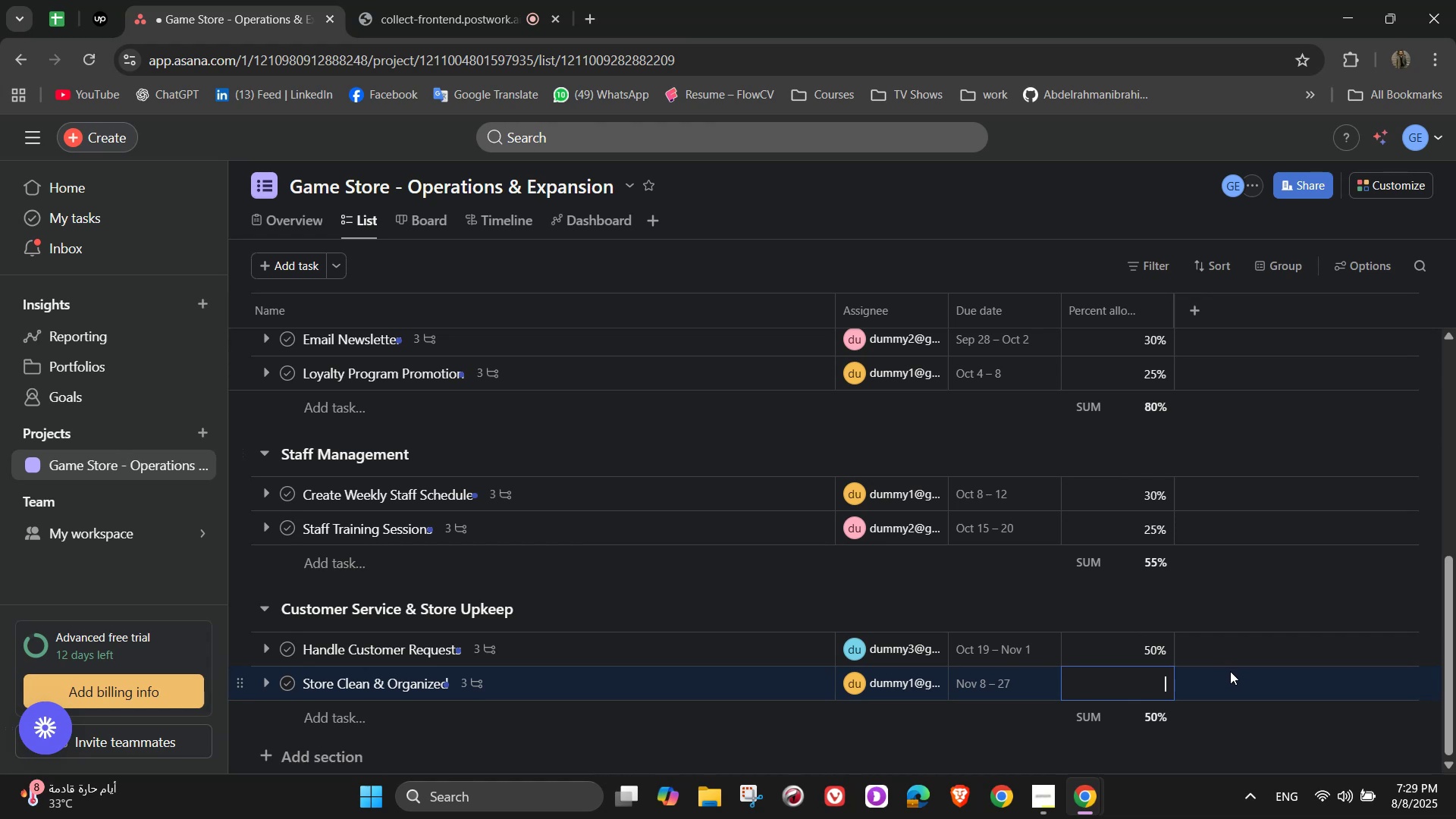 
key(Numpad3)
 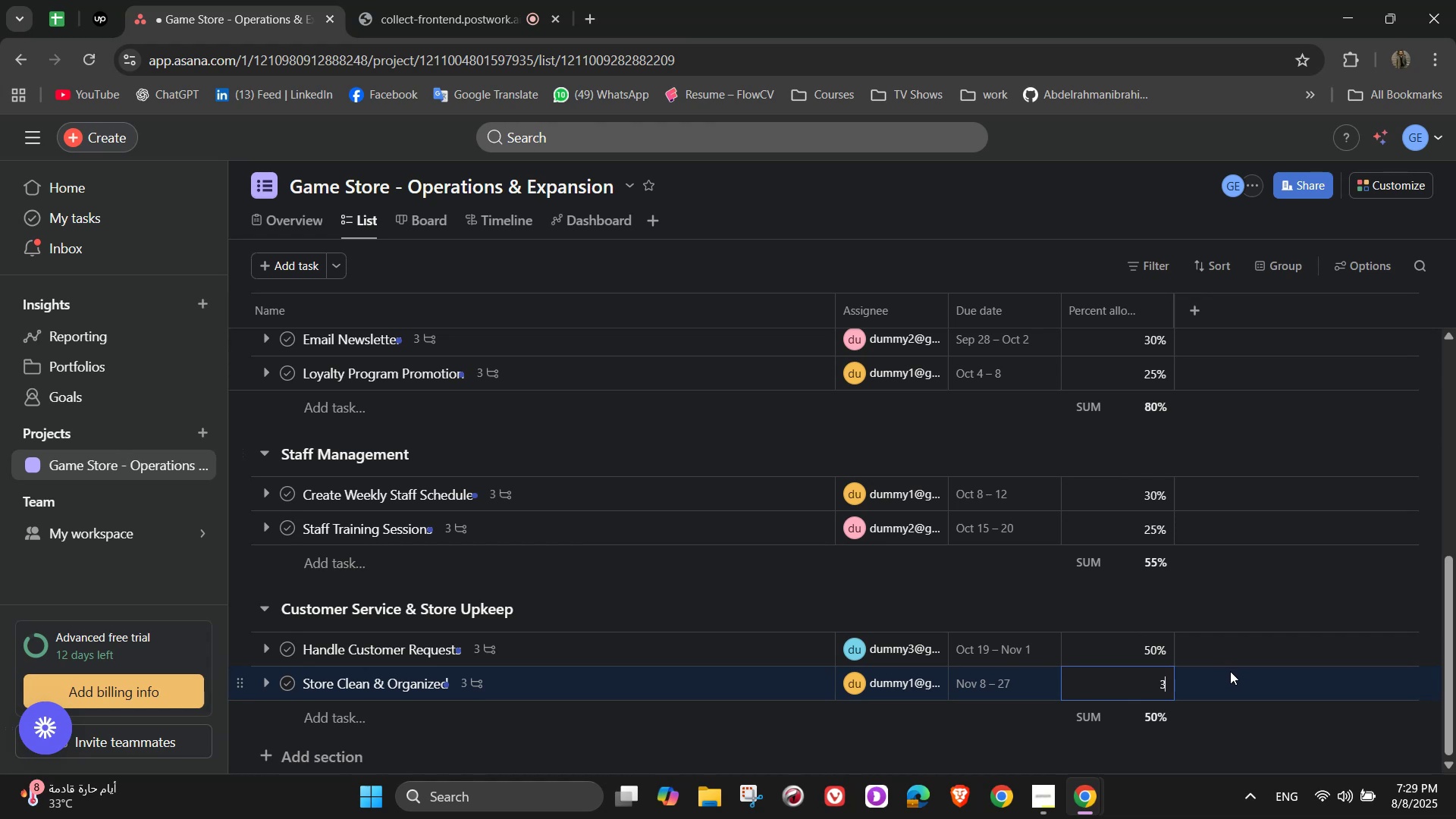 
key(Numpad0)
 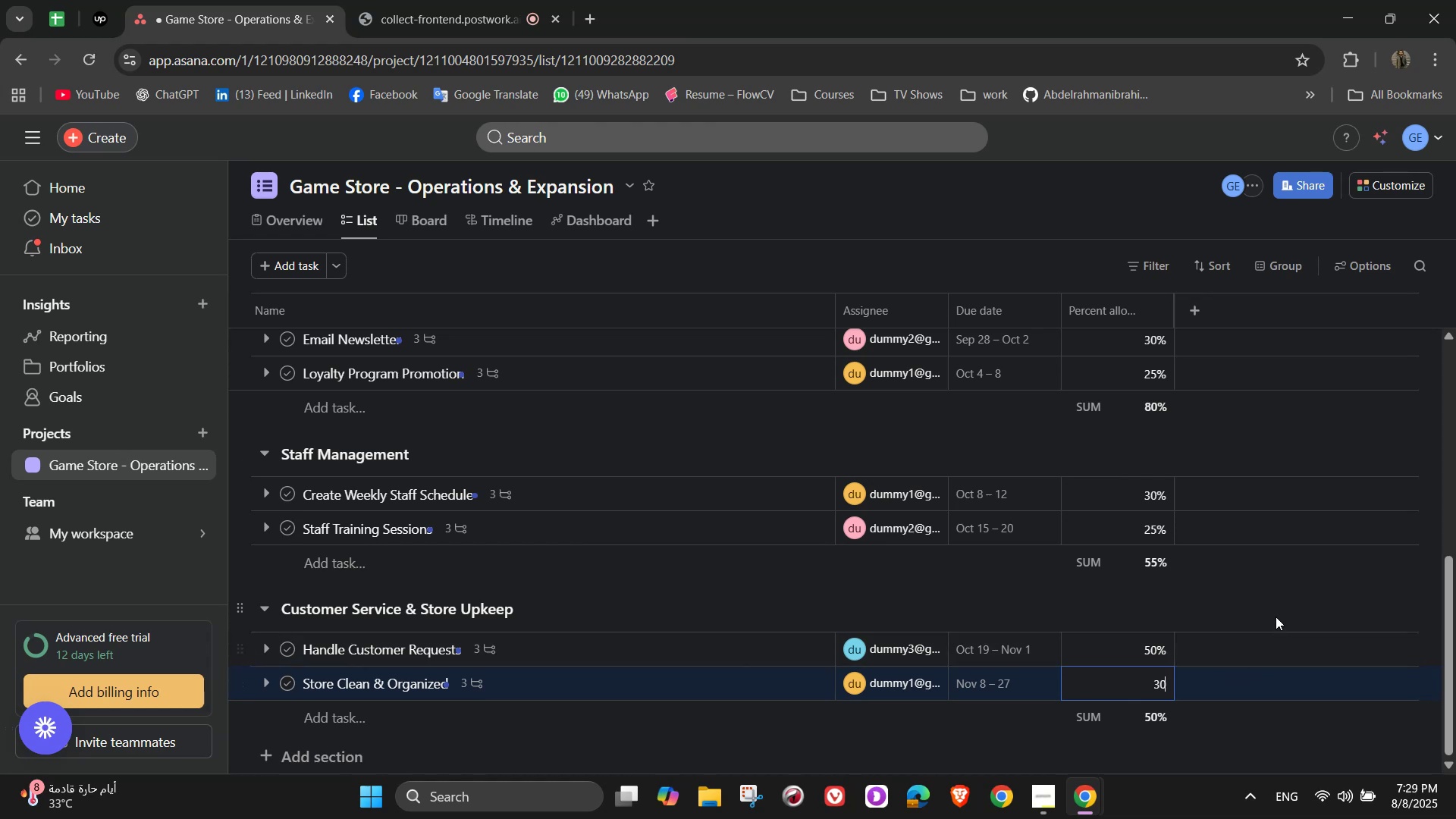 
left_click([1269, 586])
 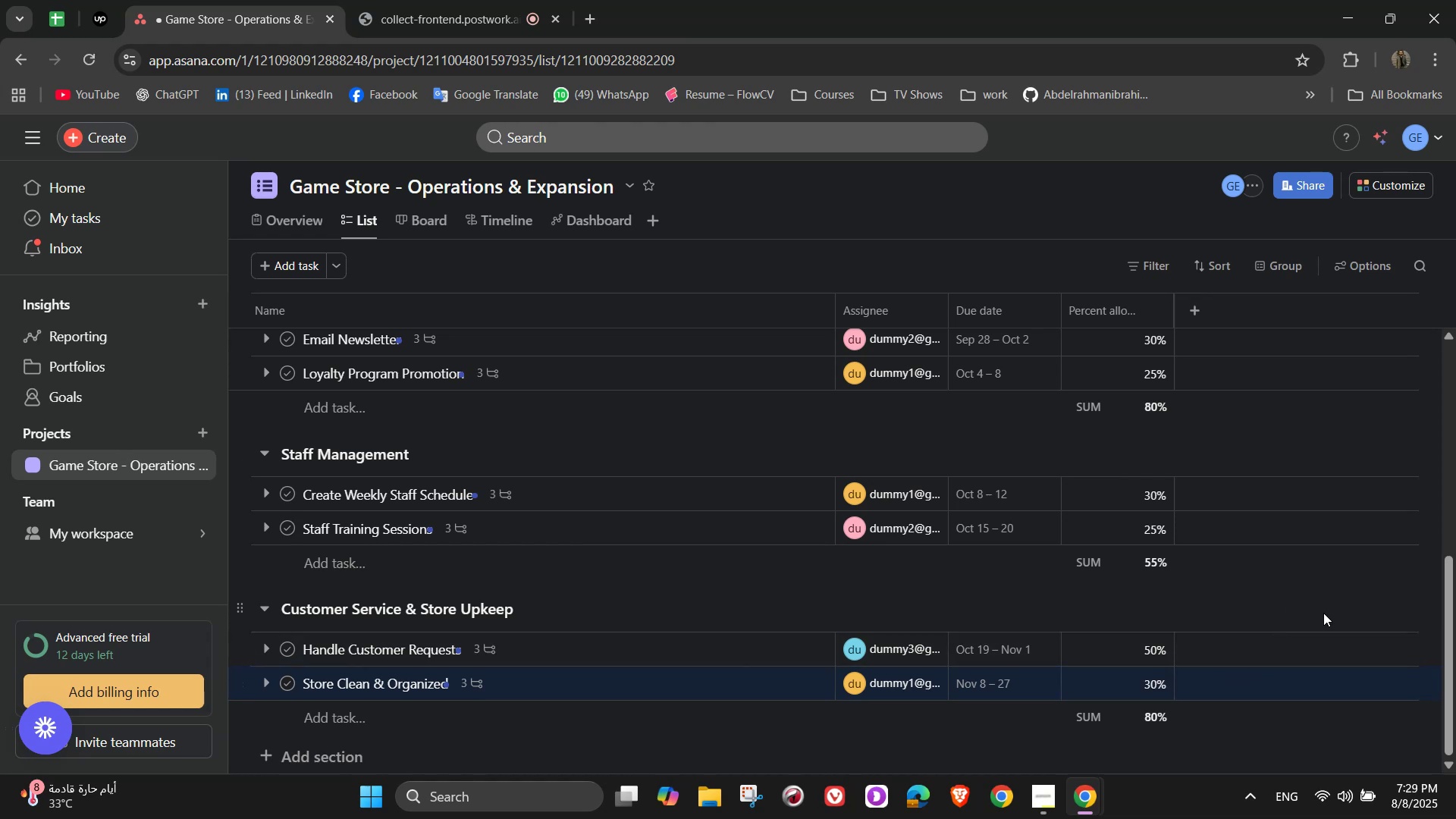 
scroll: coordinate [1316, 598], scroll_direction: up, amount: 7.0
 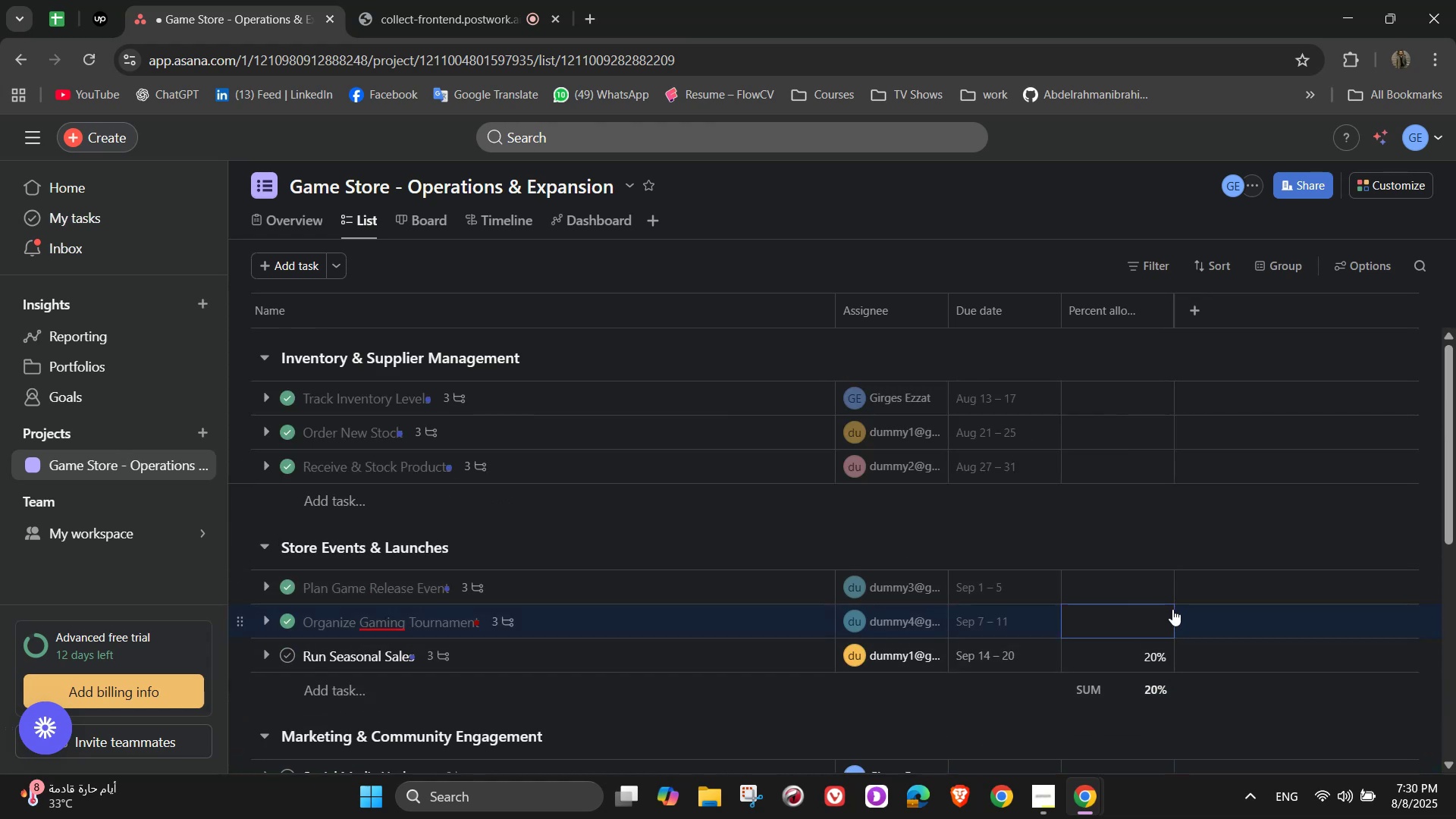 
key(Numpad2)
 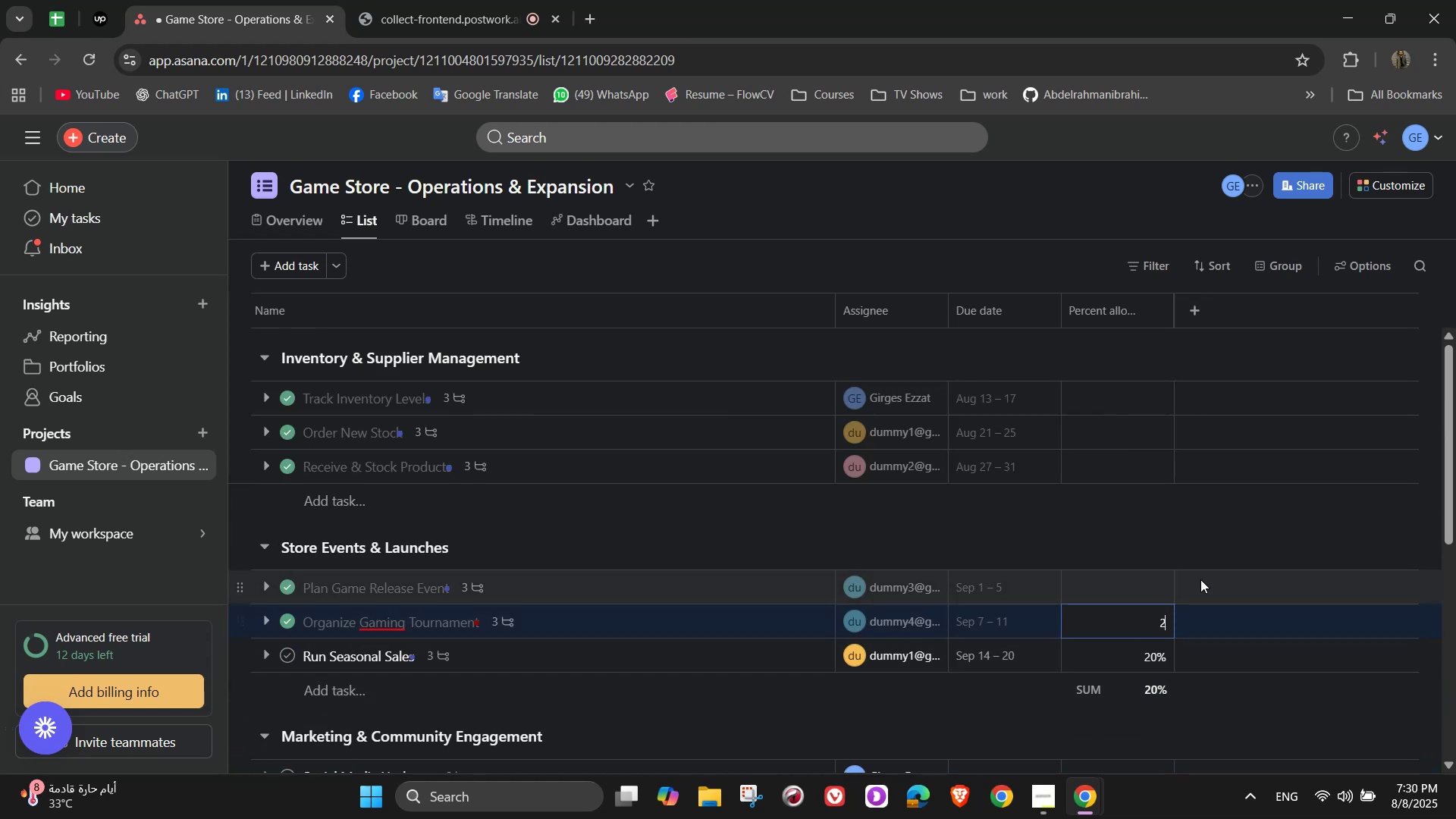 
key(Numpad0)
 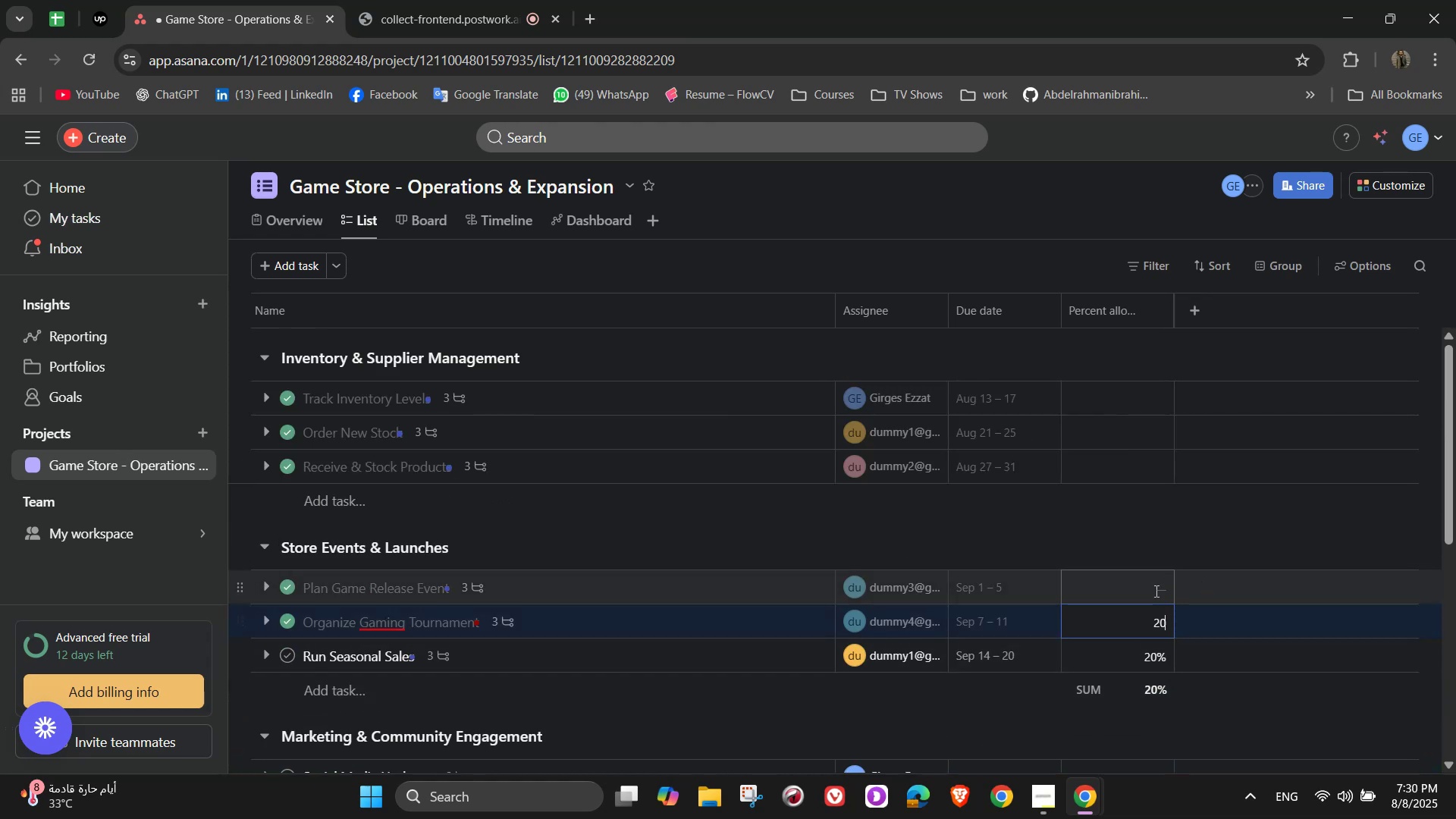 
left_click([1155, 587])
 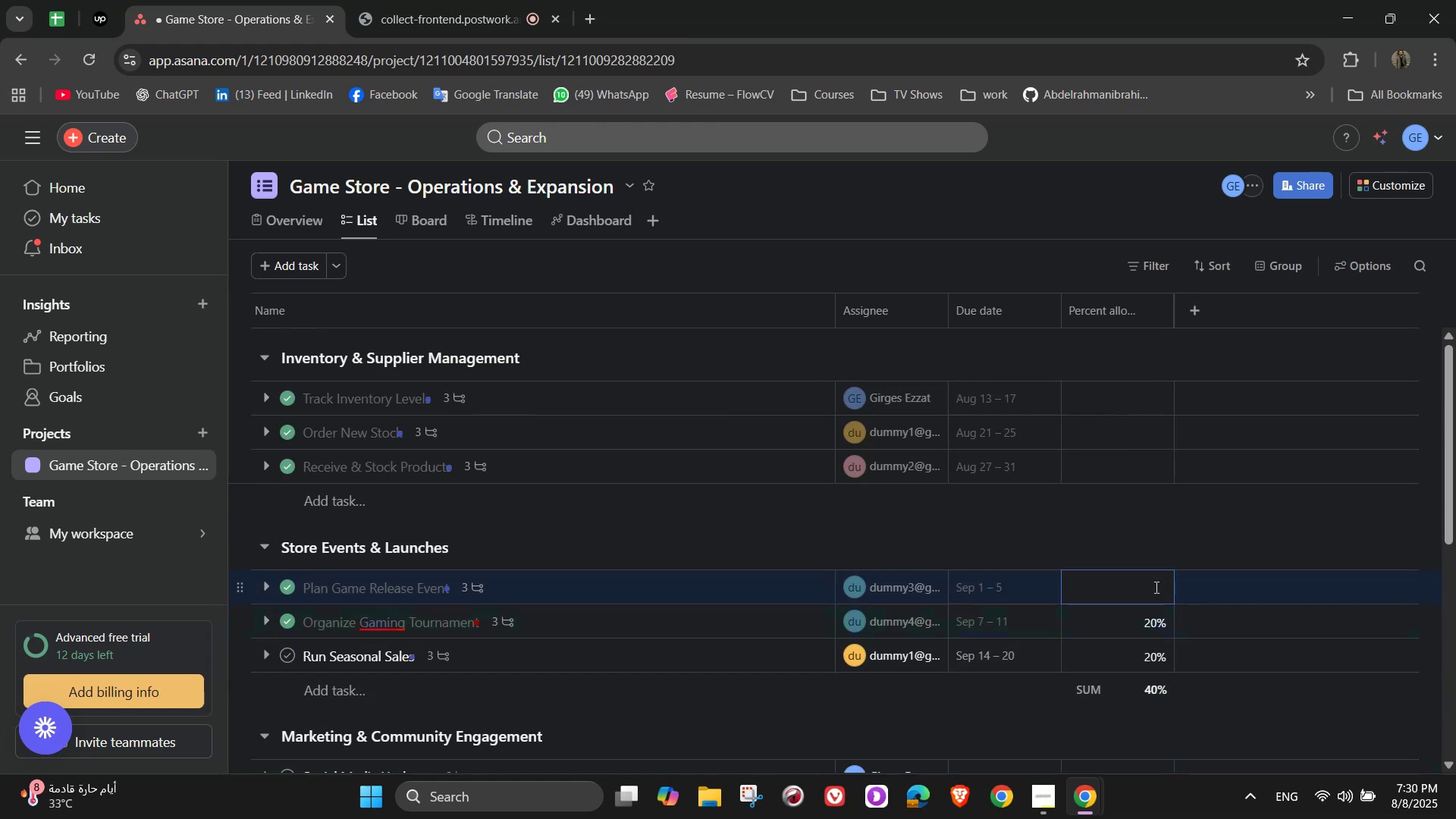 
key(Numpad1)
 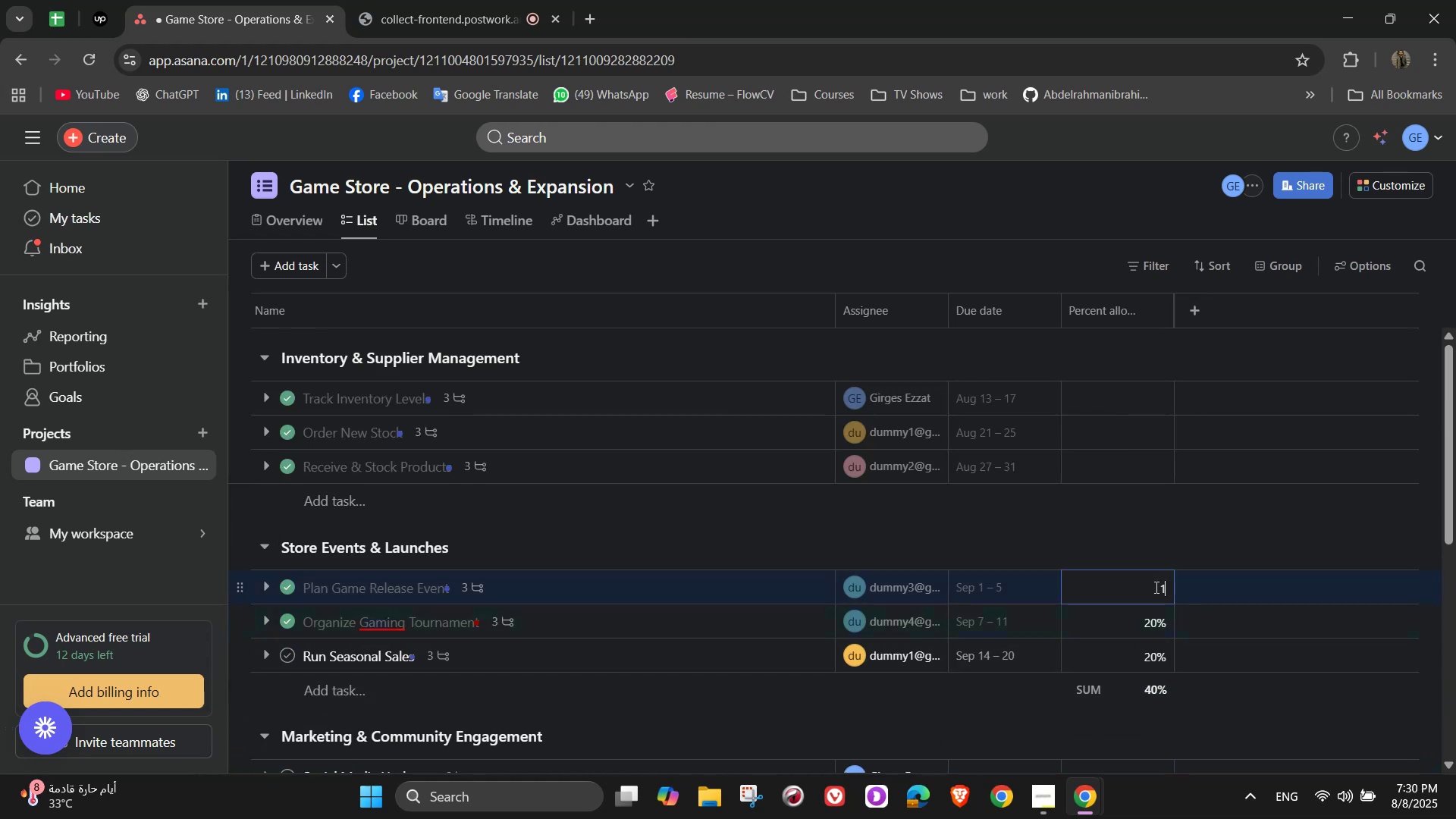 
key(Numpad5)
 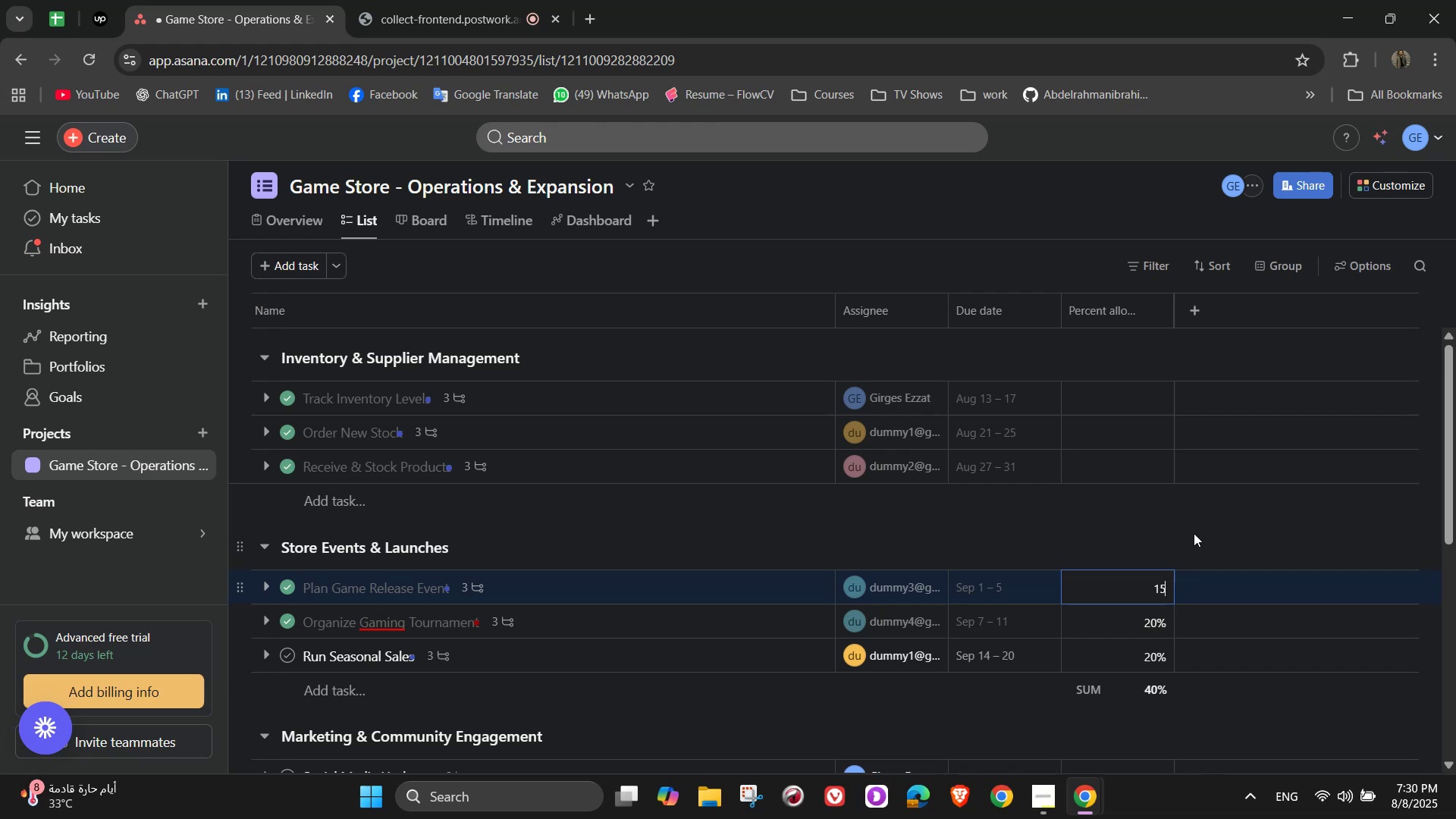 
left_click([1197, 523])
 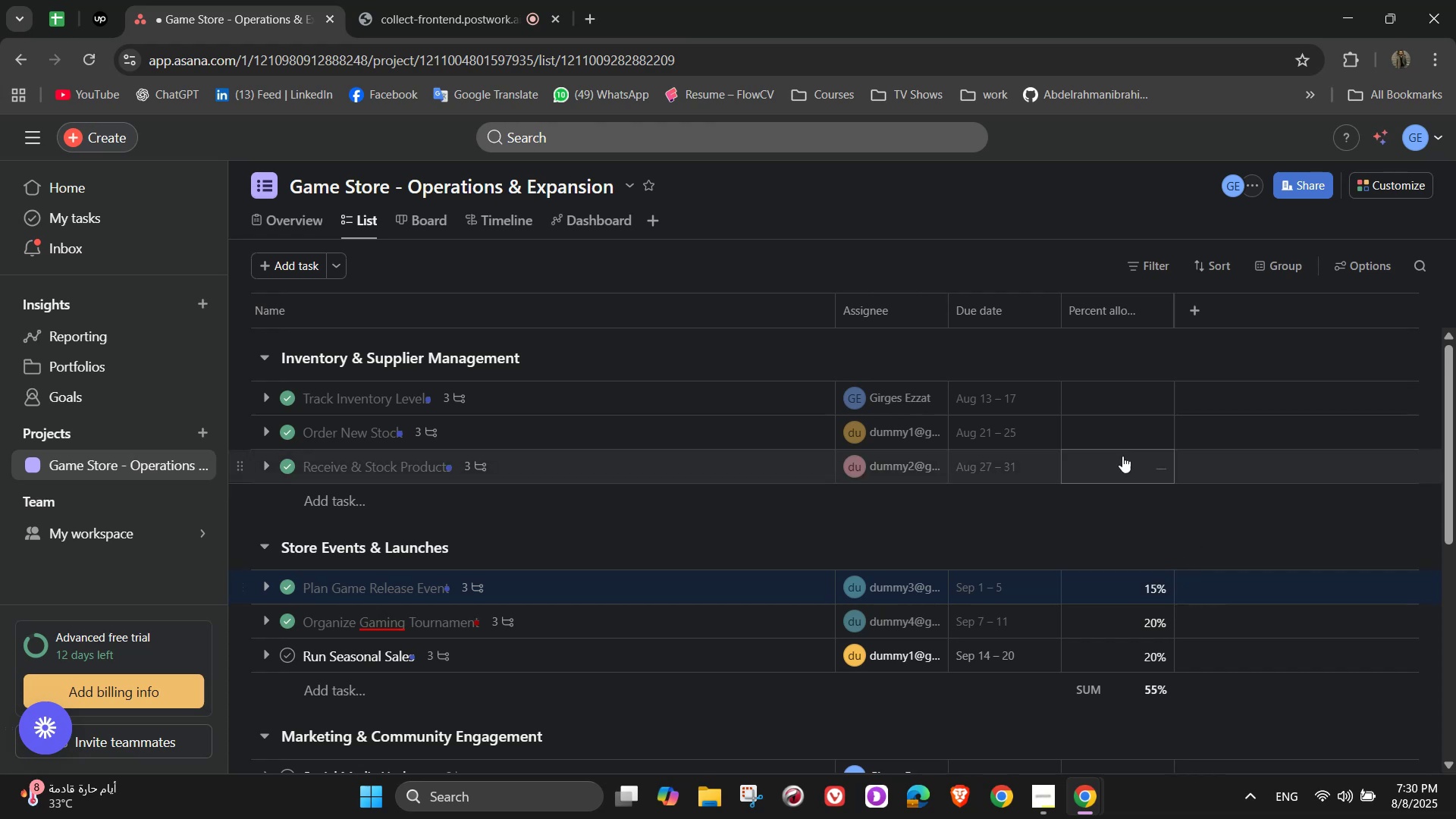 
double_click([1122, 456])
 